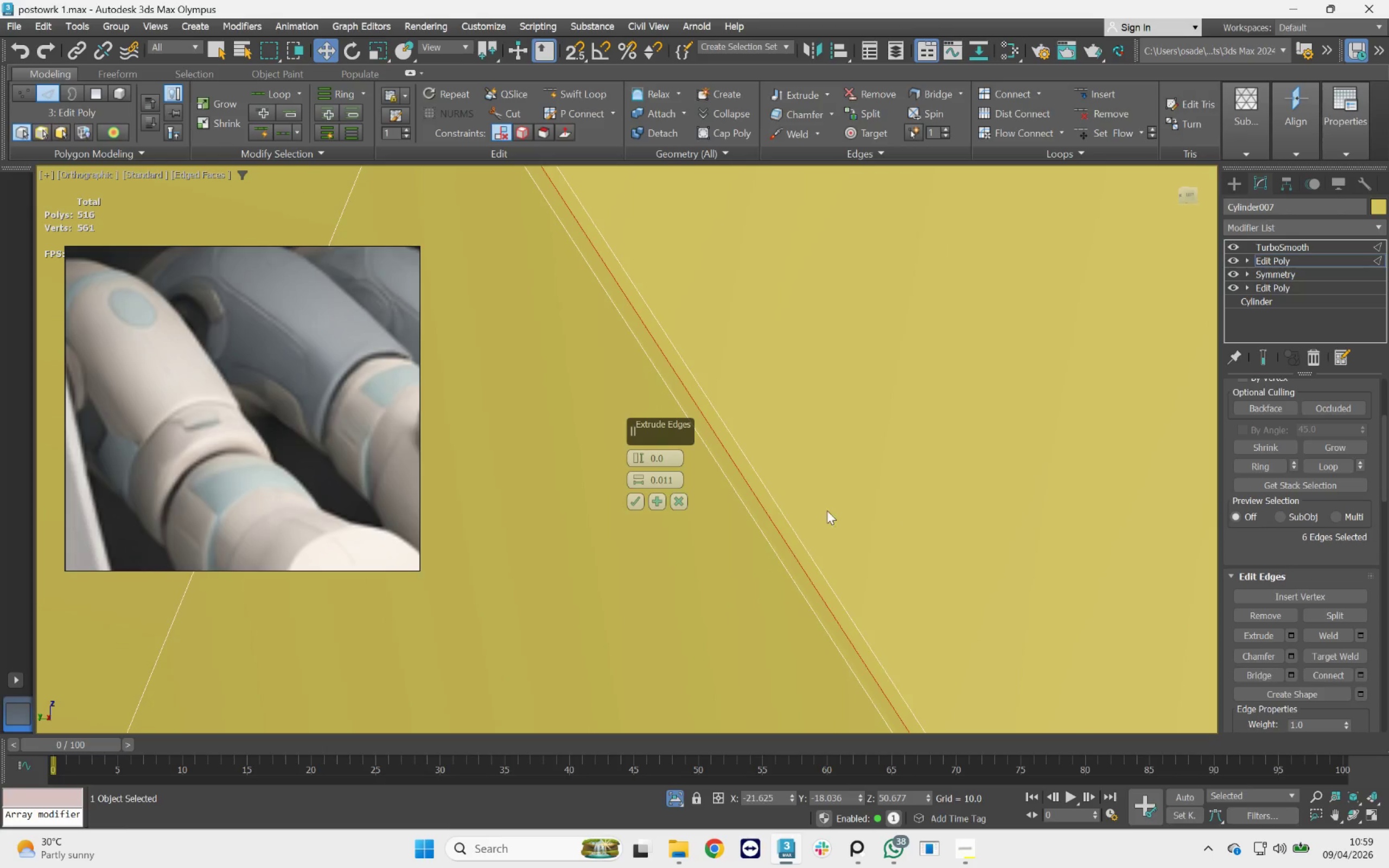 
scroll: coordinate [827, 501], scroll_direction: down, amount: 4.0
 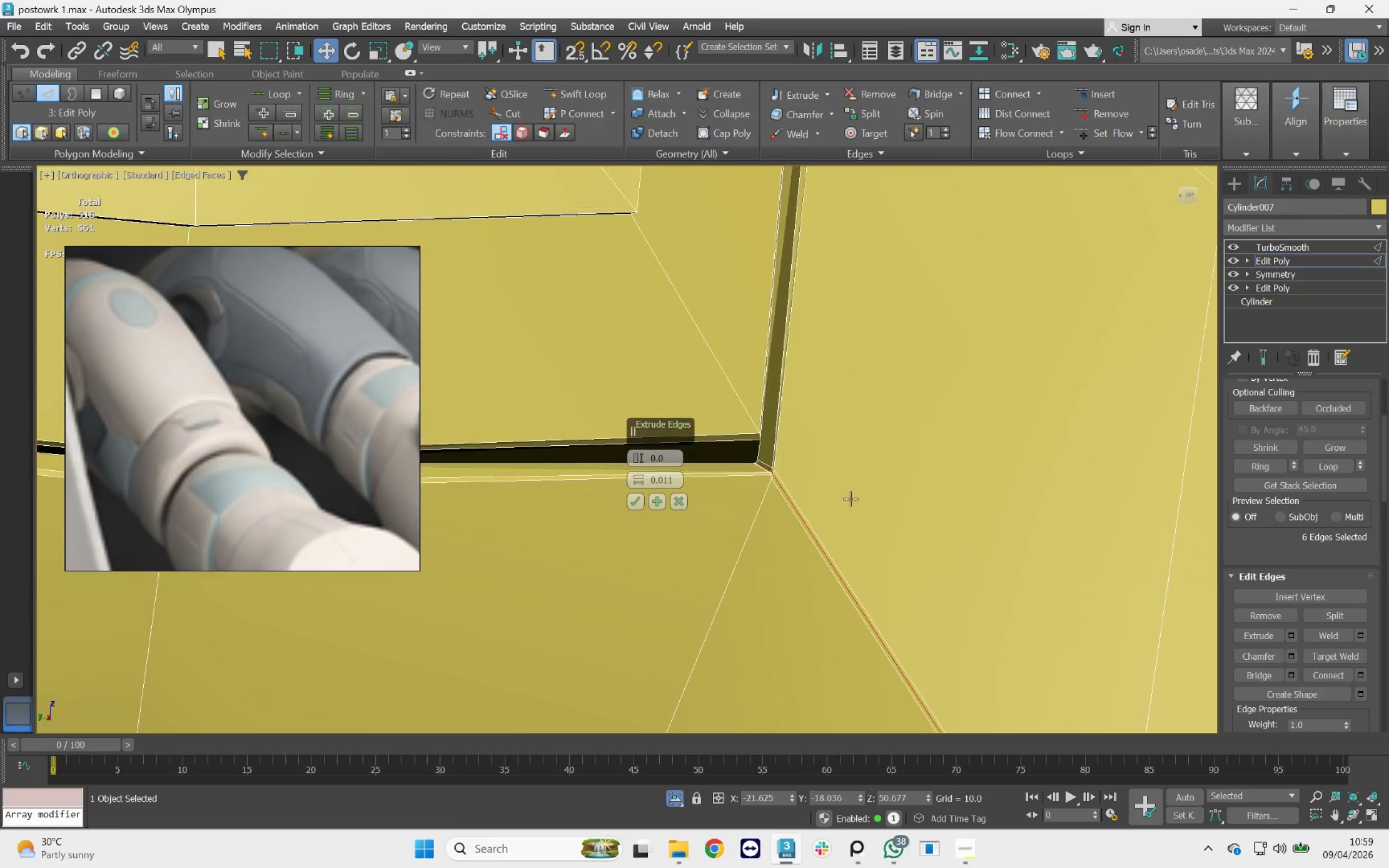 
scroll: coordinate [747, 476], scroll_direction: up, amount: 6.0
 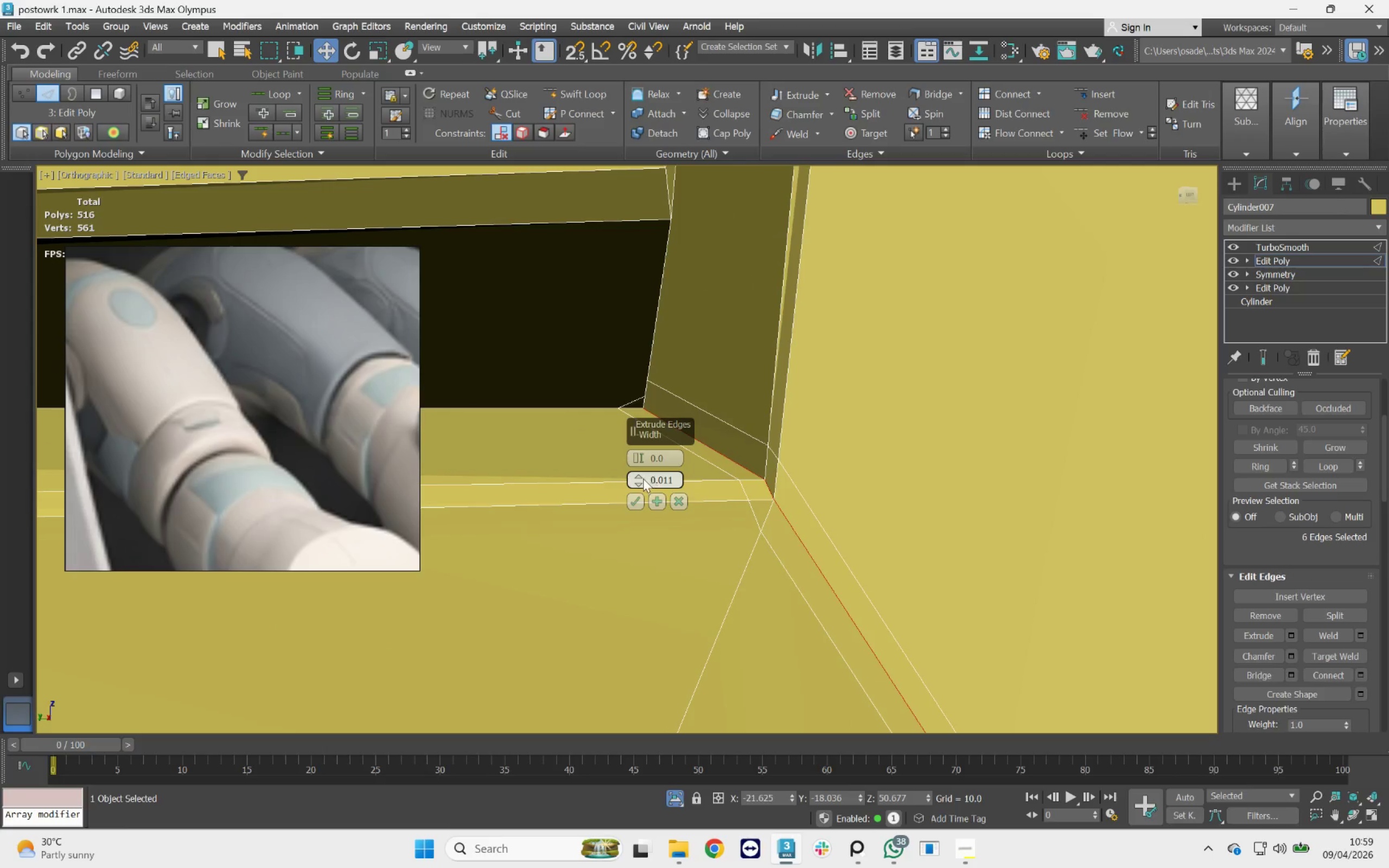 
left_click_drag(start_coordinate=[639, 460], to_coordinate=[660, 494])
 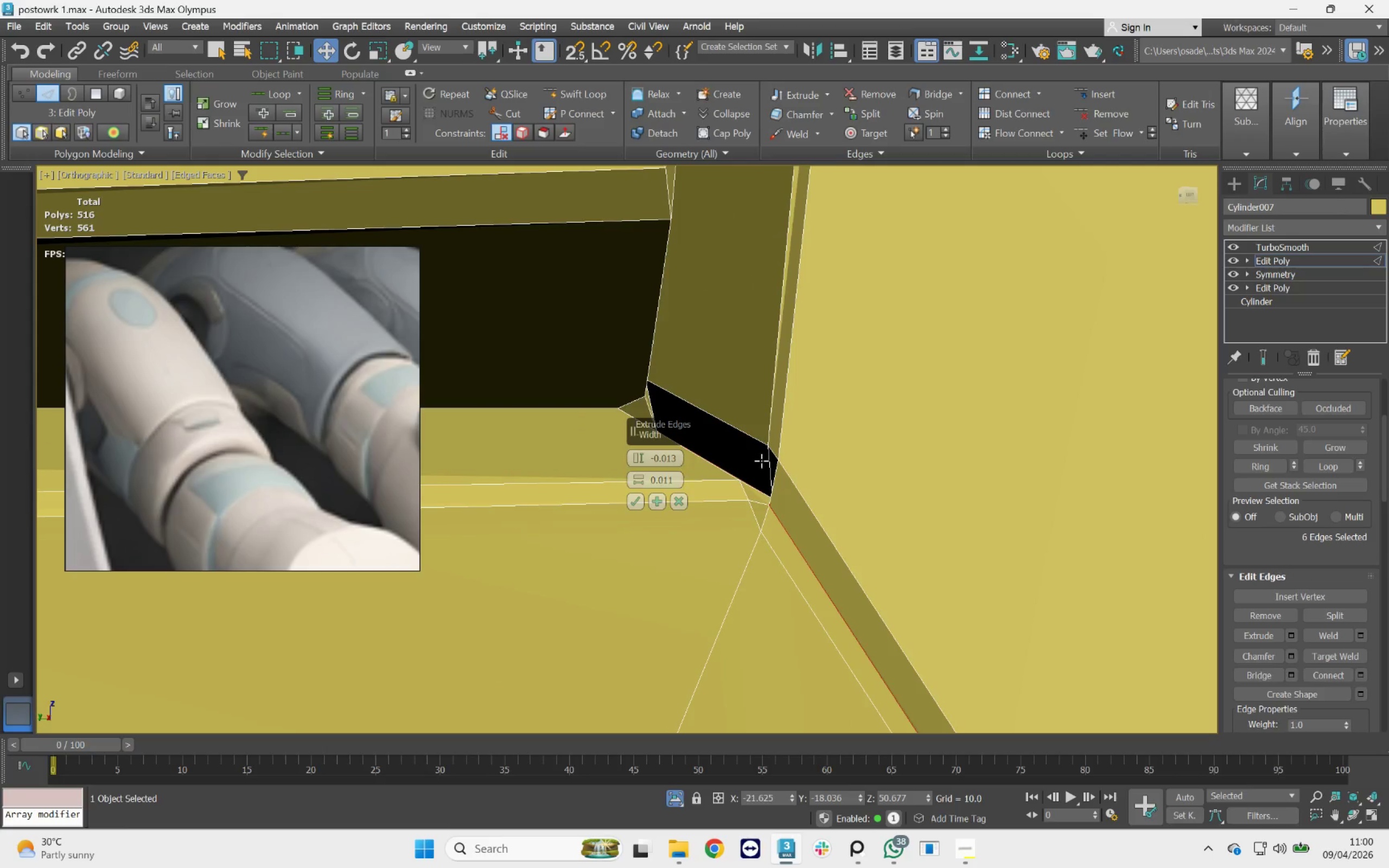 
hold_key(key=AltLeft, duration=0.7)
 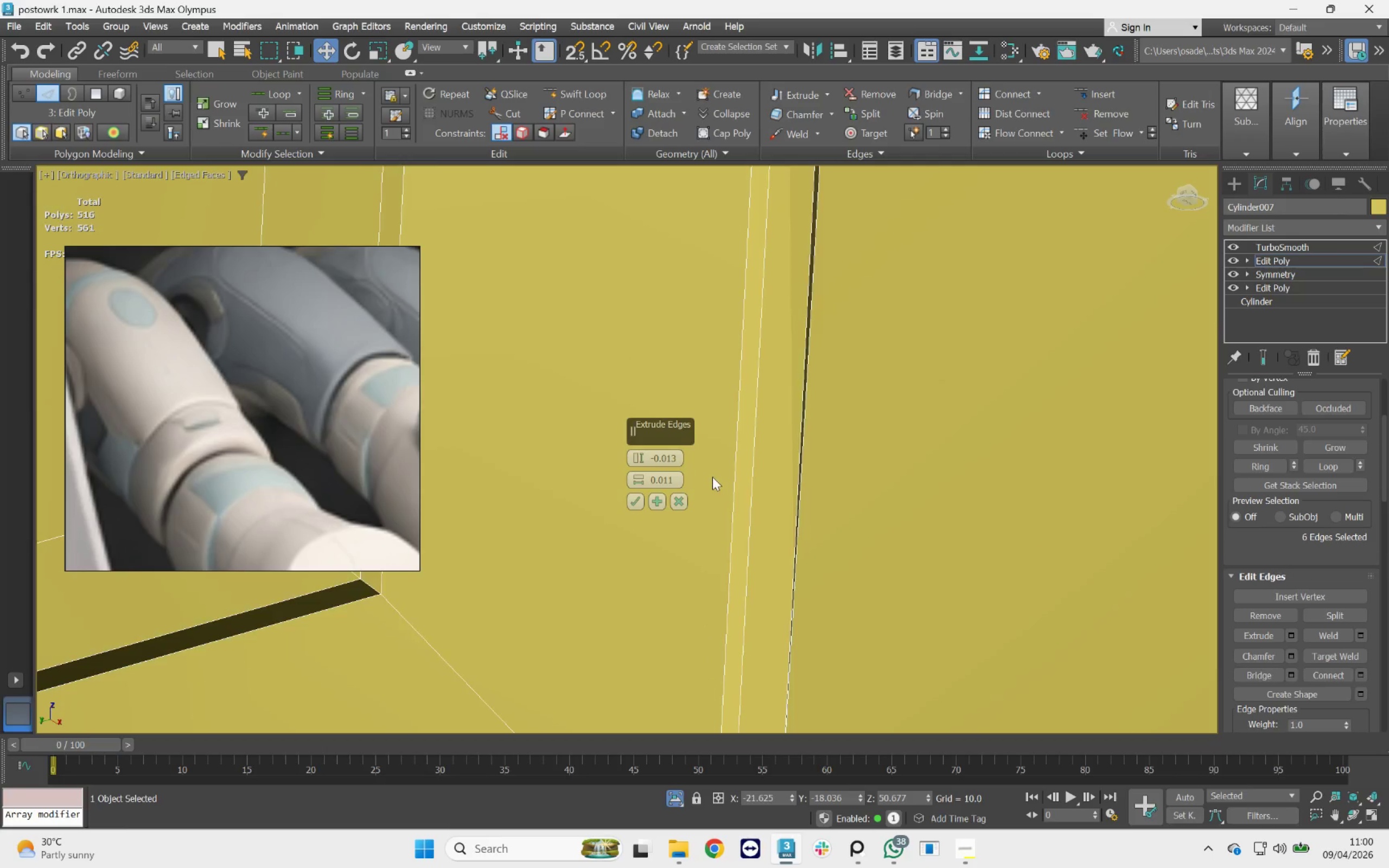 
scroll: coordinate [784, 578], scroll_direction: down, amount: 8.0
 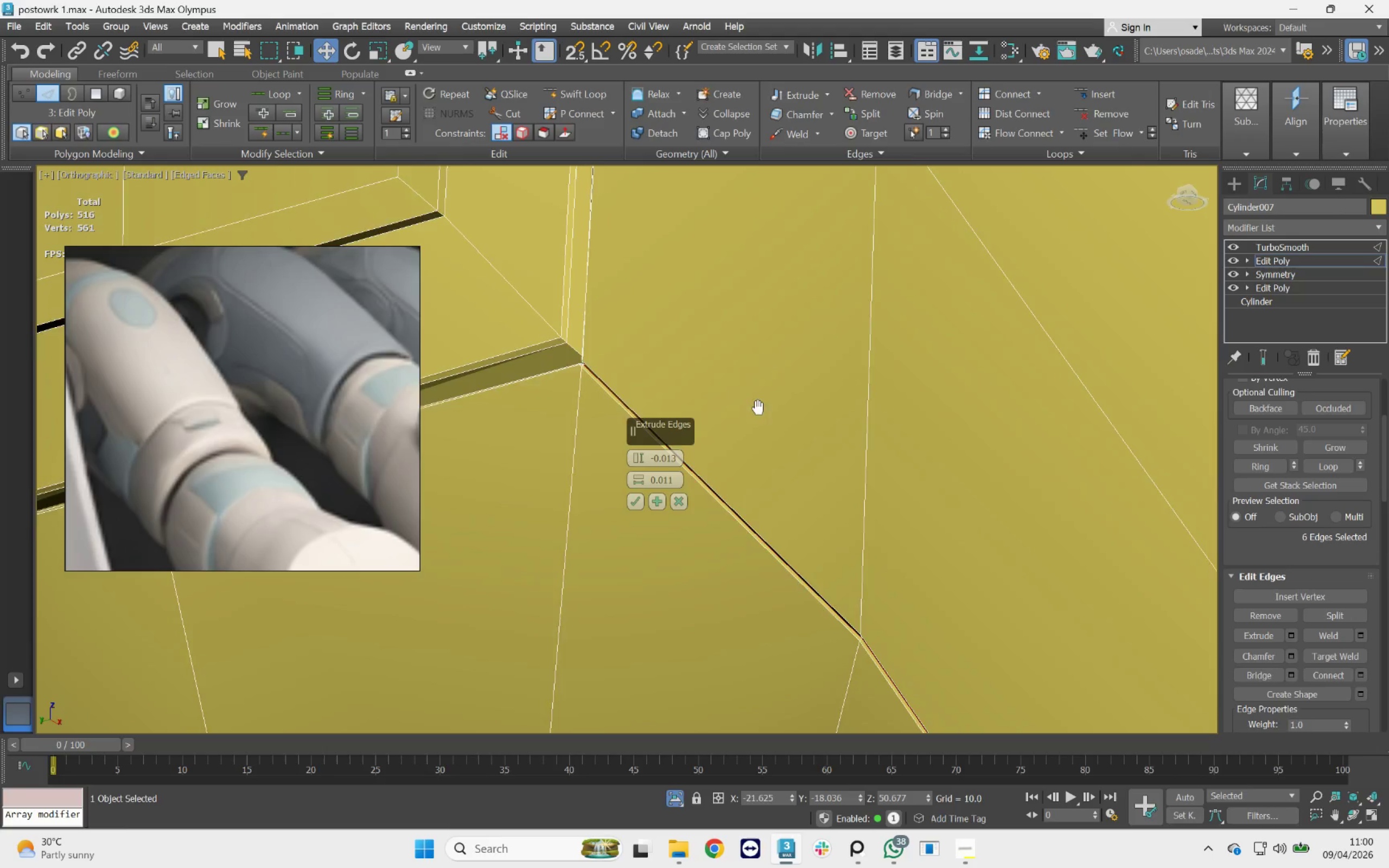 
hold_key(key=AltLeft, duration=0.49)
 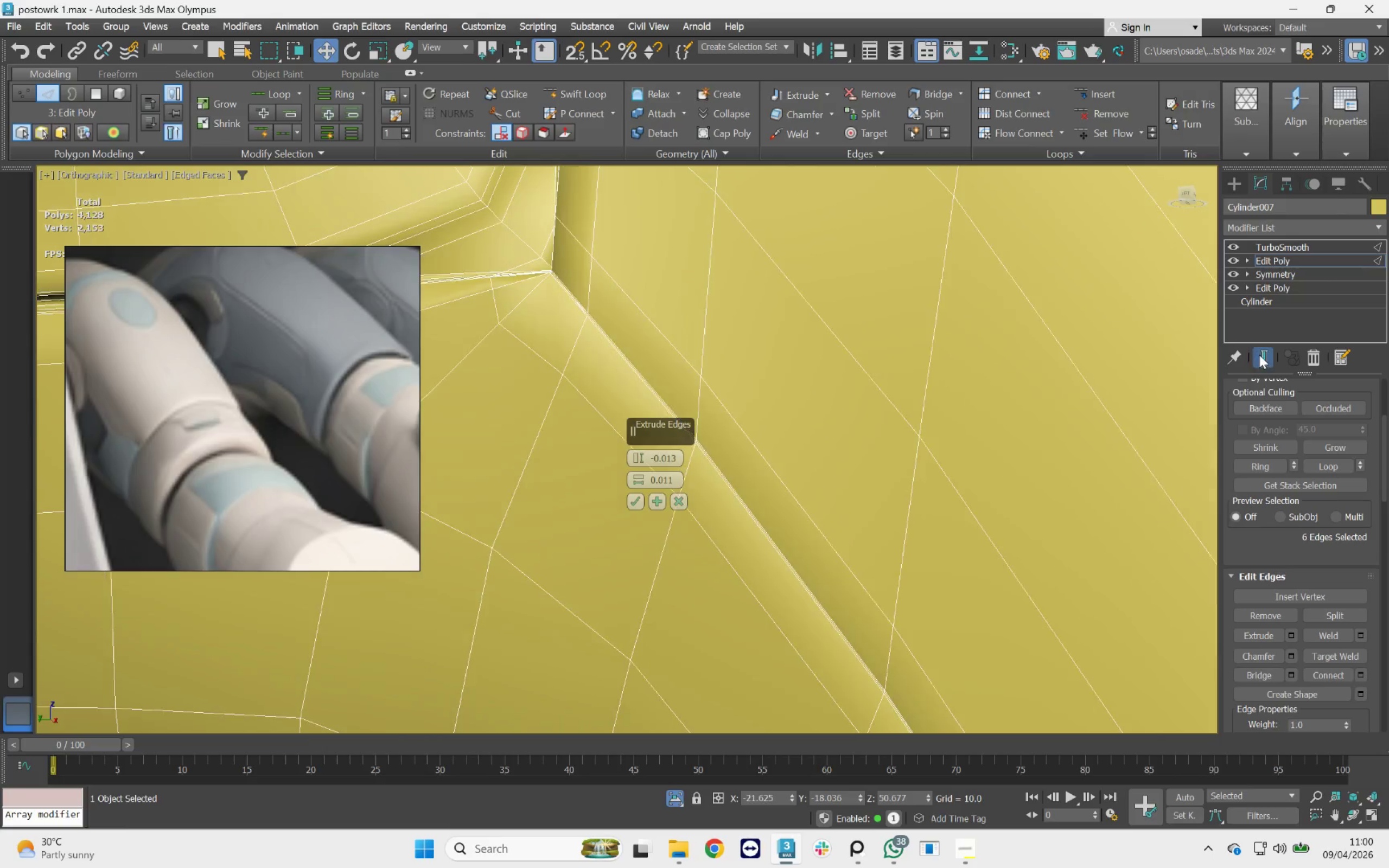 
scroll: coordinate [856, 375], scroll_direction: down, amount: 5.0
 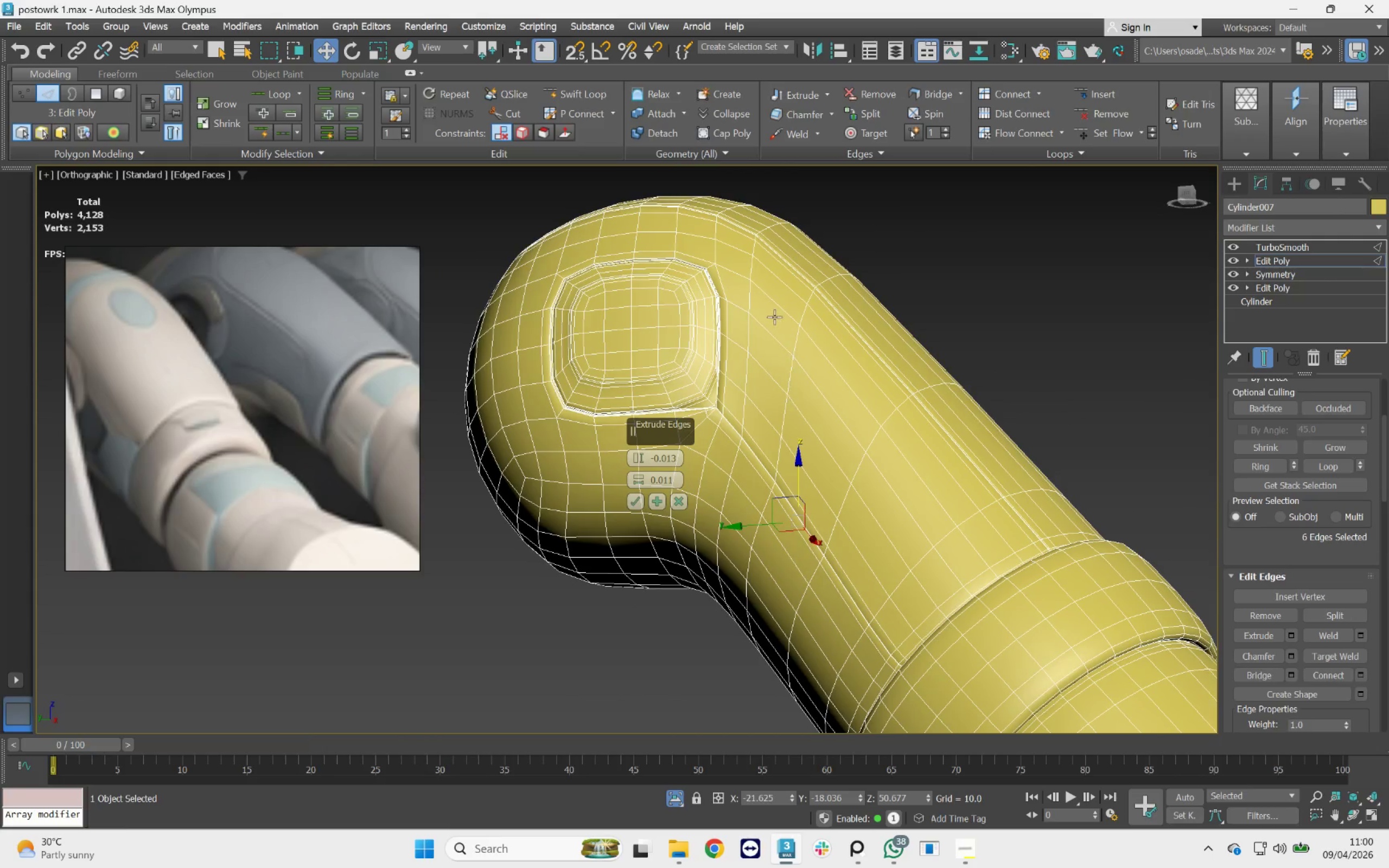 
key(F4)
 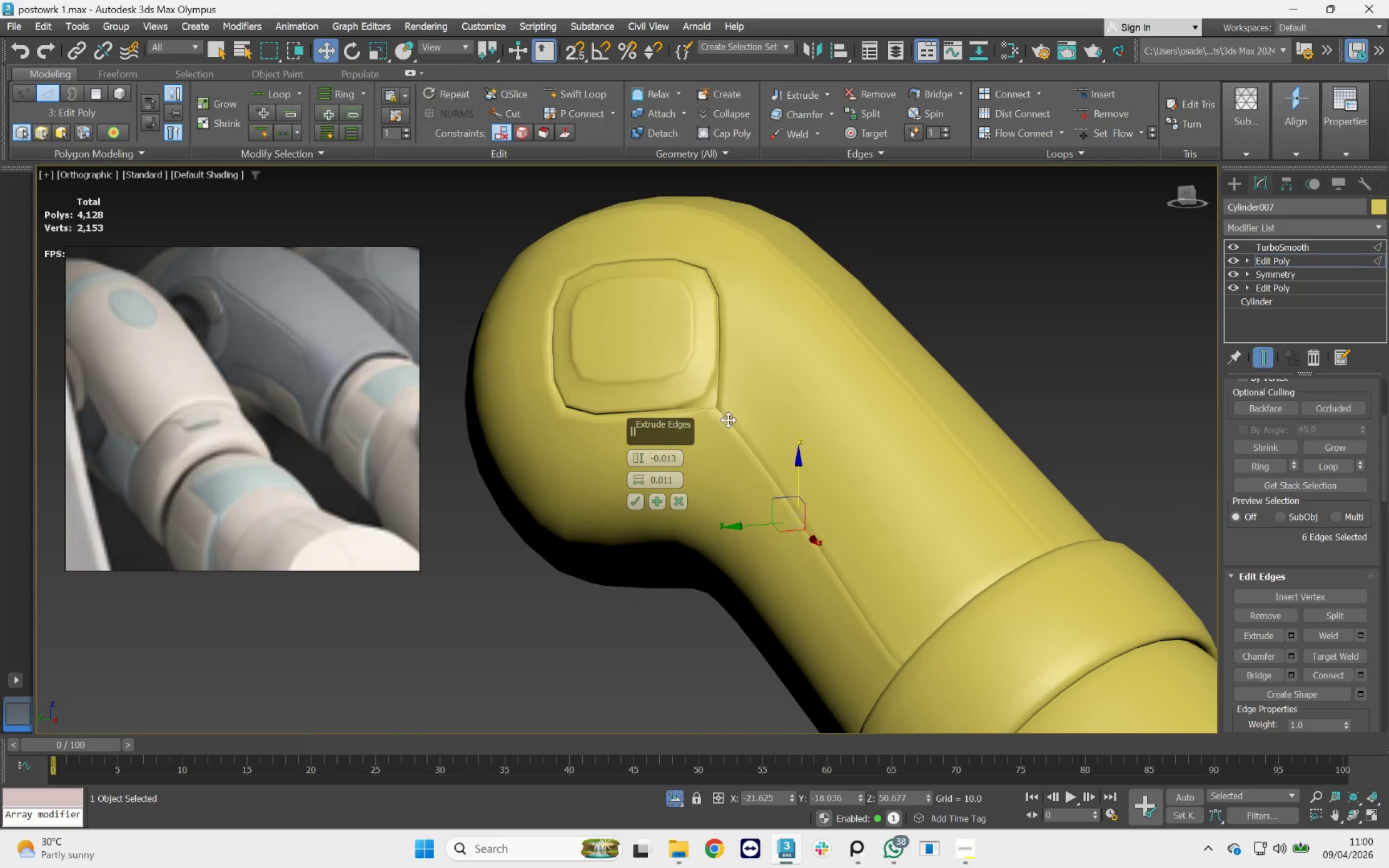 
scroll: coordinate [728, 420], scroll_direction: down, amount: 3.0
 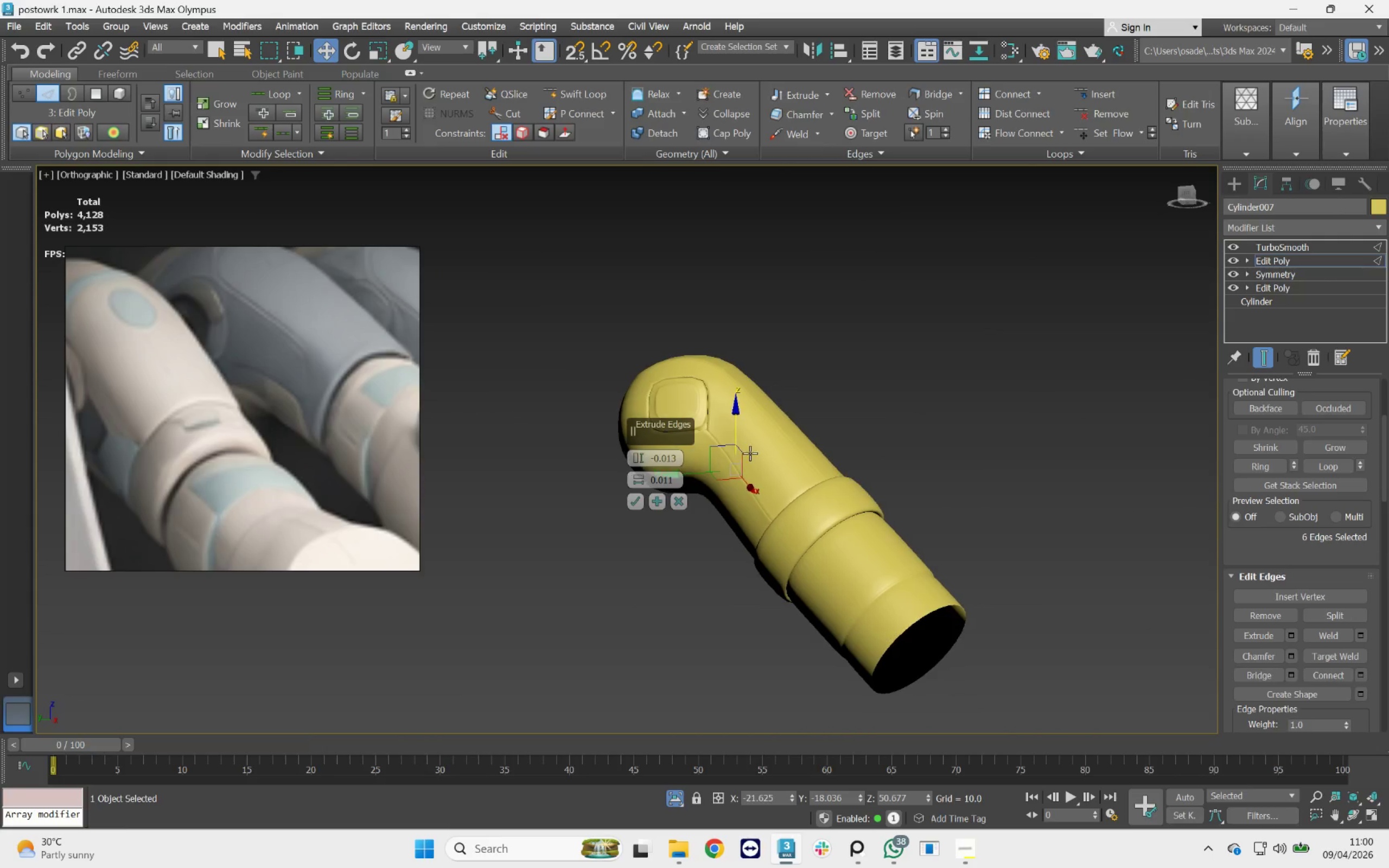 
hold_key(key=AltLeft, duration=0.48)
 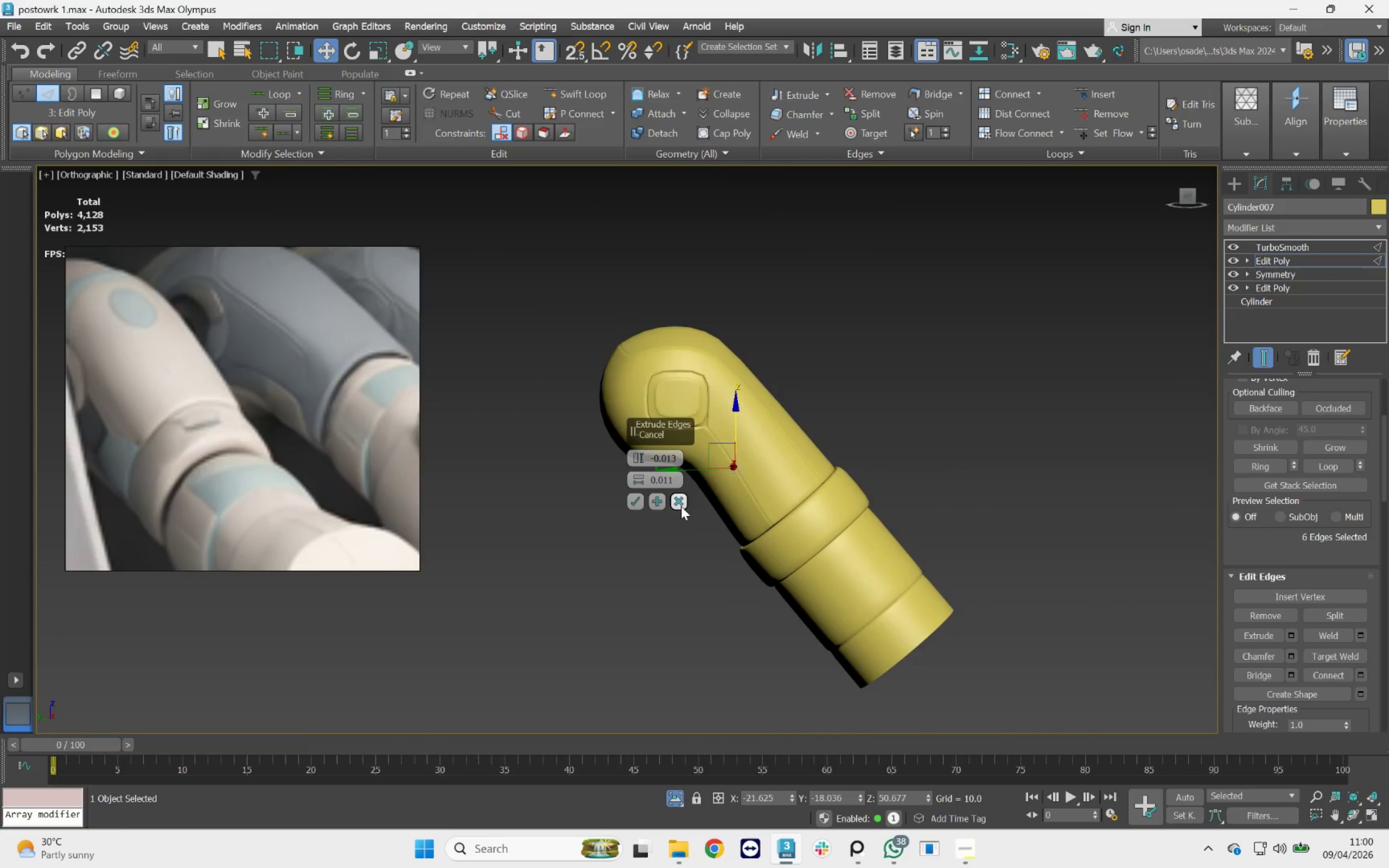 
left_click([681, 504])
 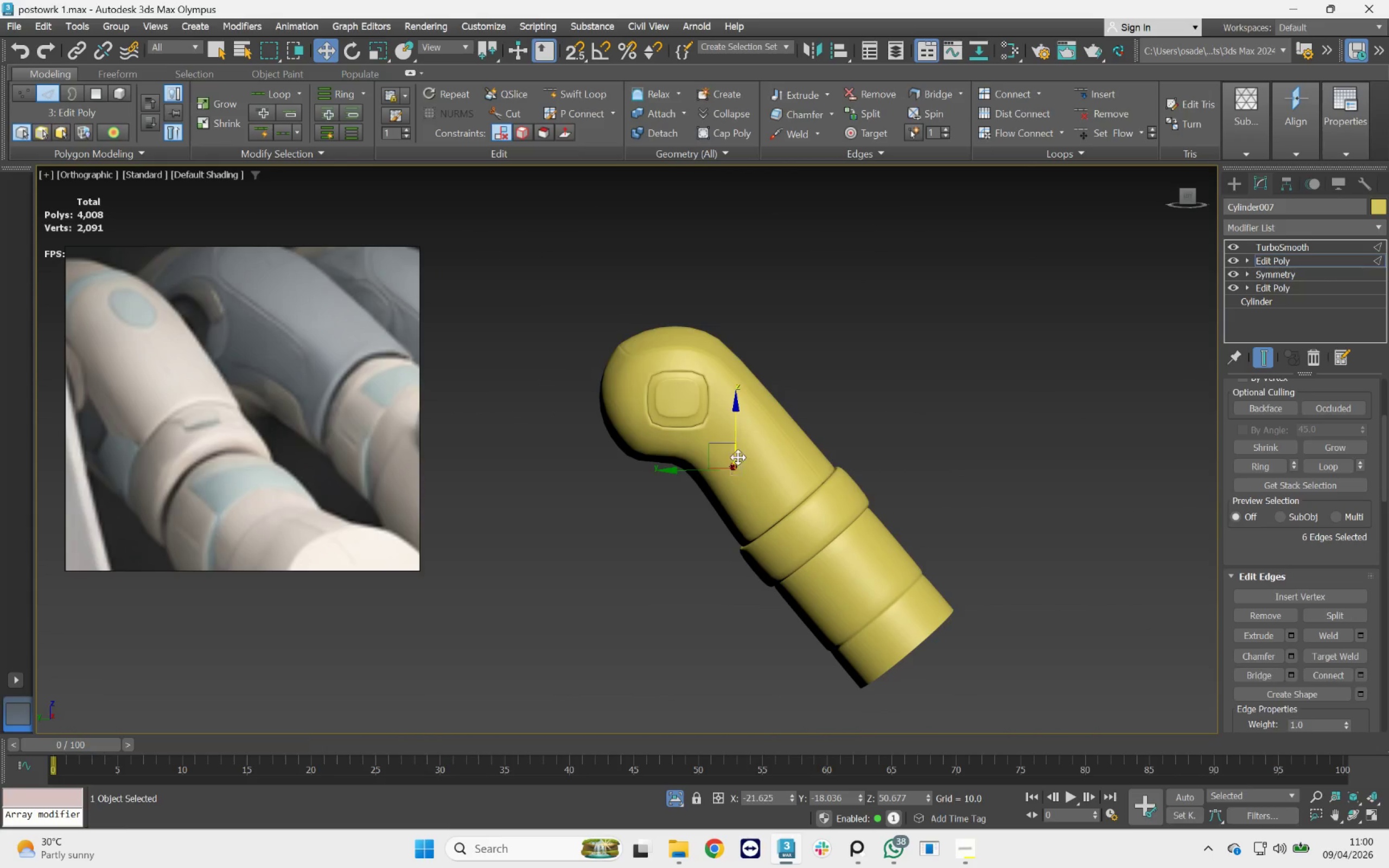 
hold_key(key=AltLeft, duration=0.65)
 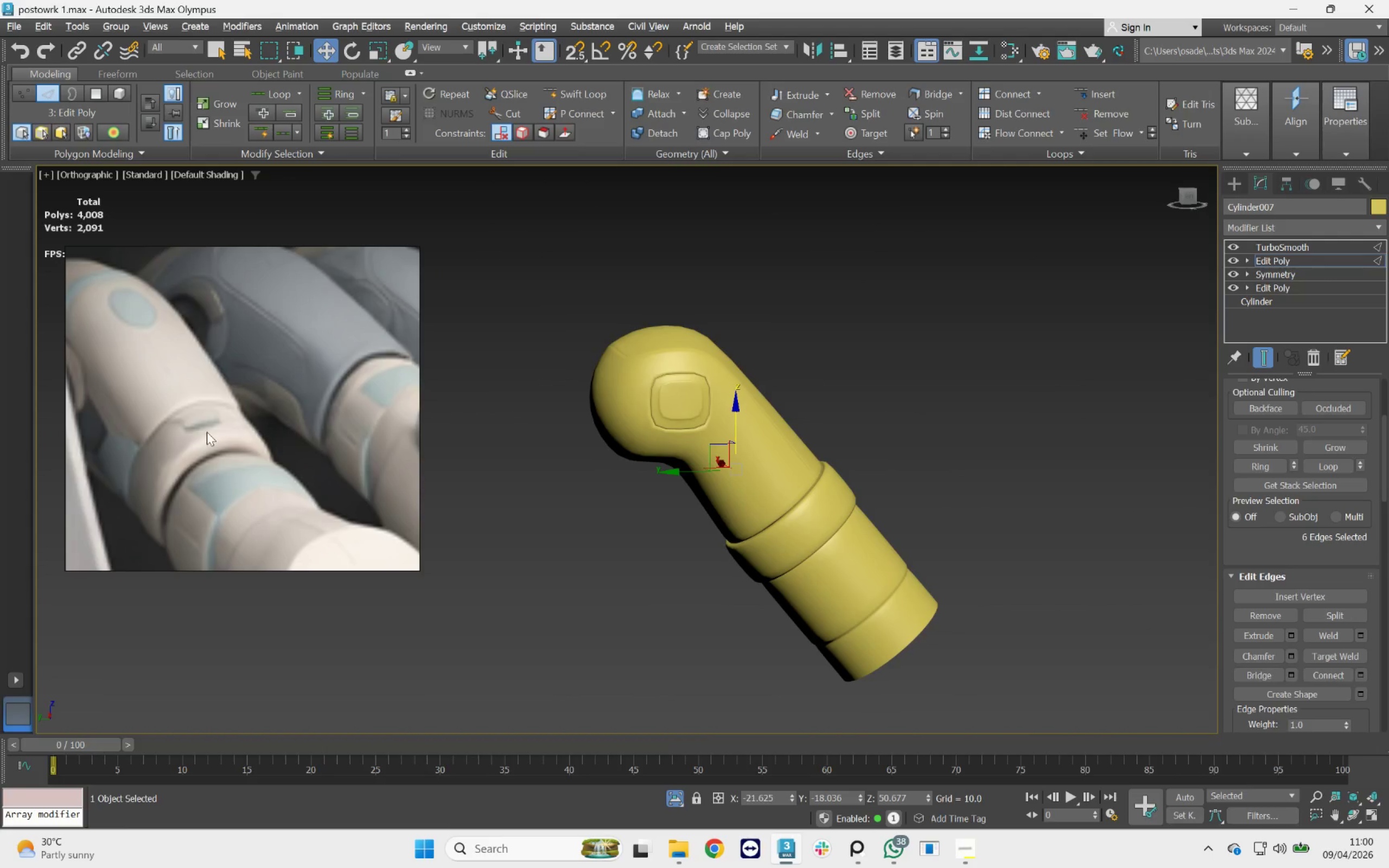 
scroll: coordinate [213, 427], scroll_direction: down, amount: 3.0
 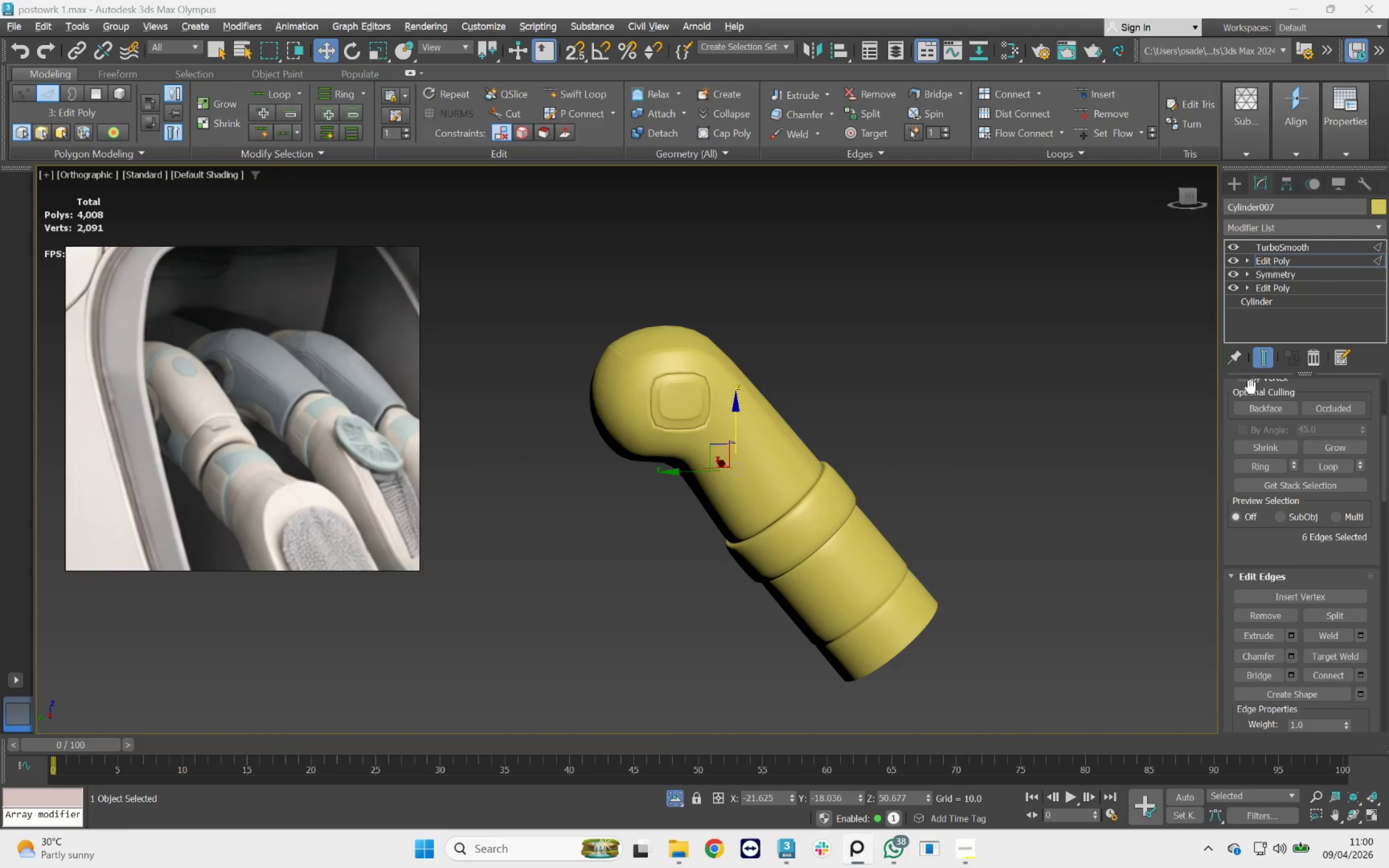 
left_click([1261, 367])
 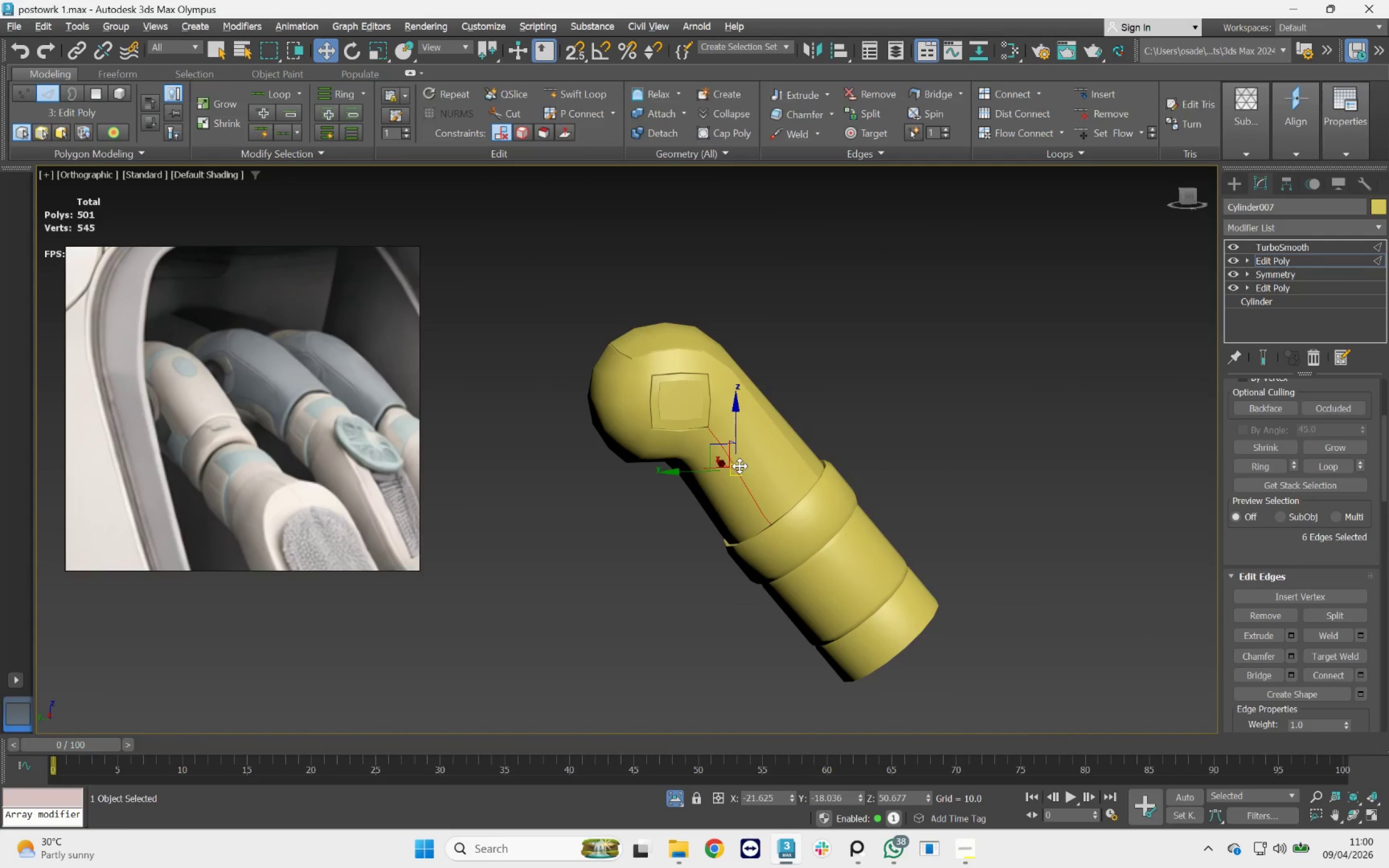 
key(F3)
 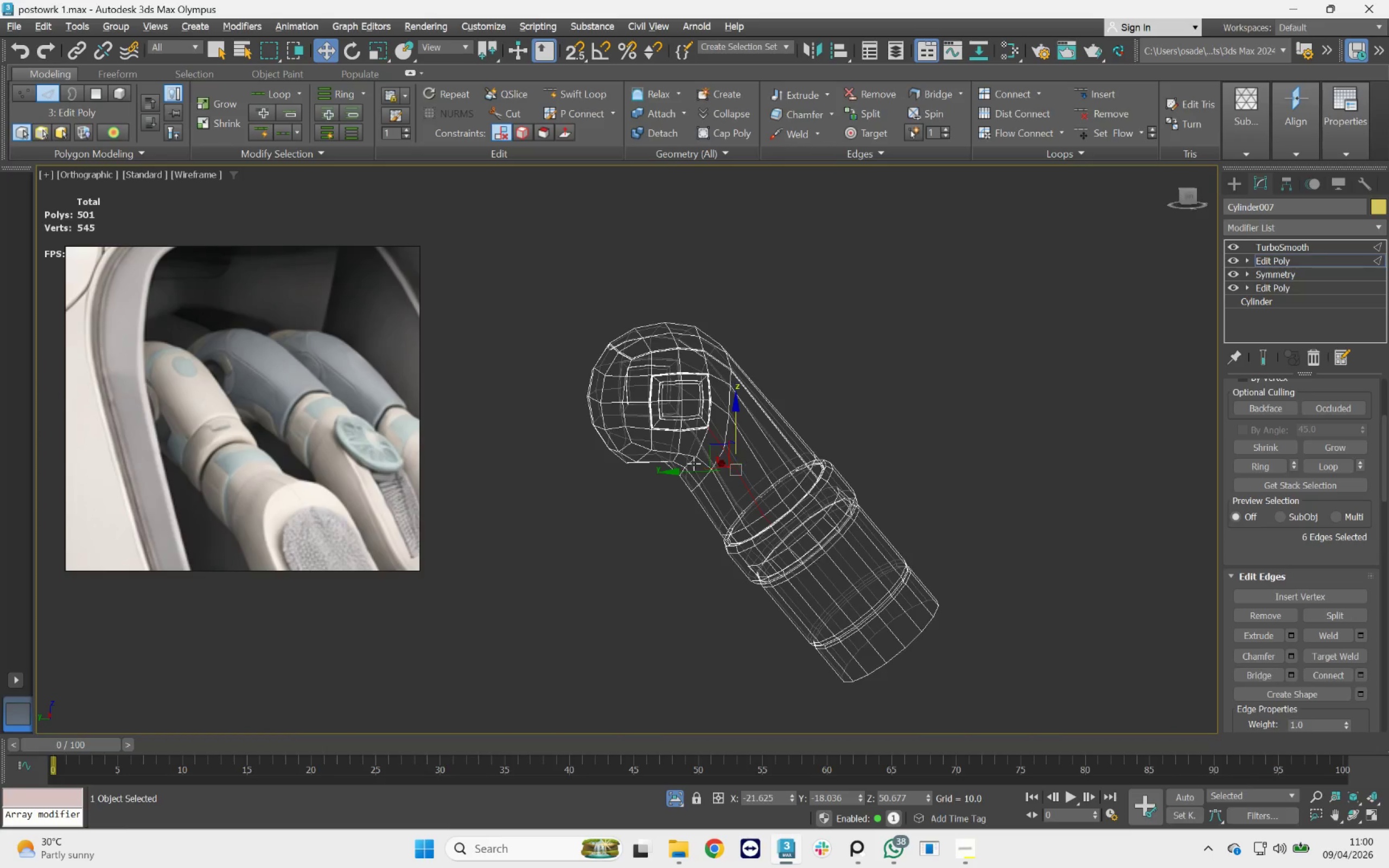 
scroll: coordinate [720, 446], scroll_direction: up, amount: 2.0
 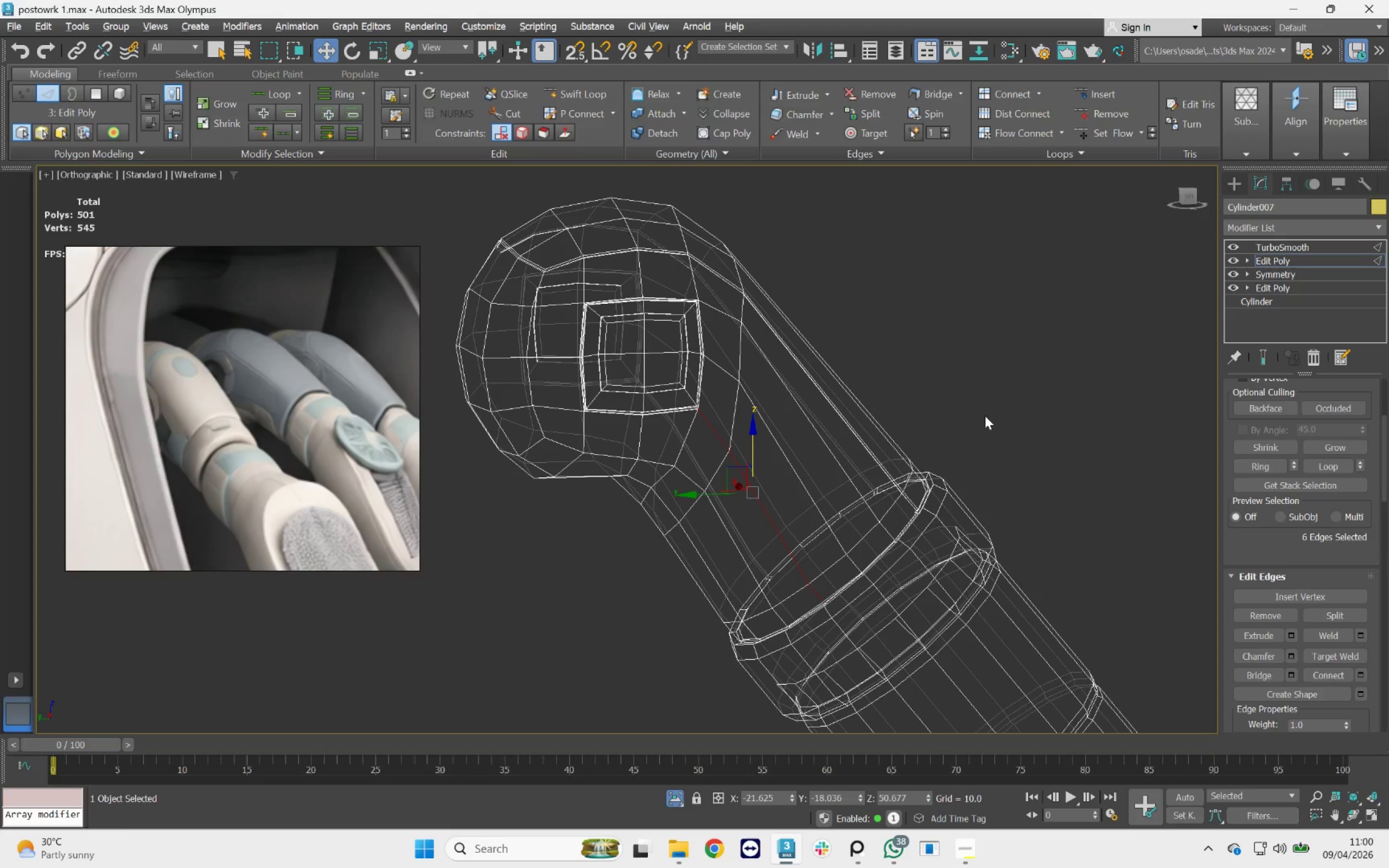 
key(F3)
 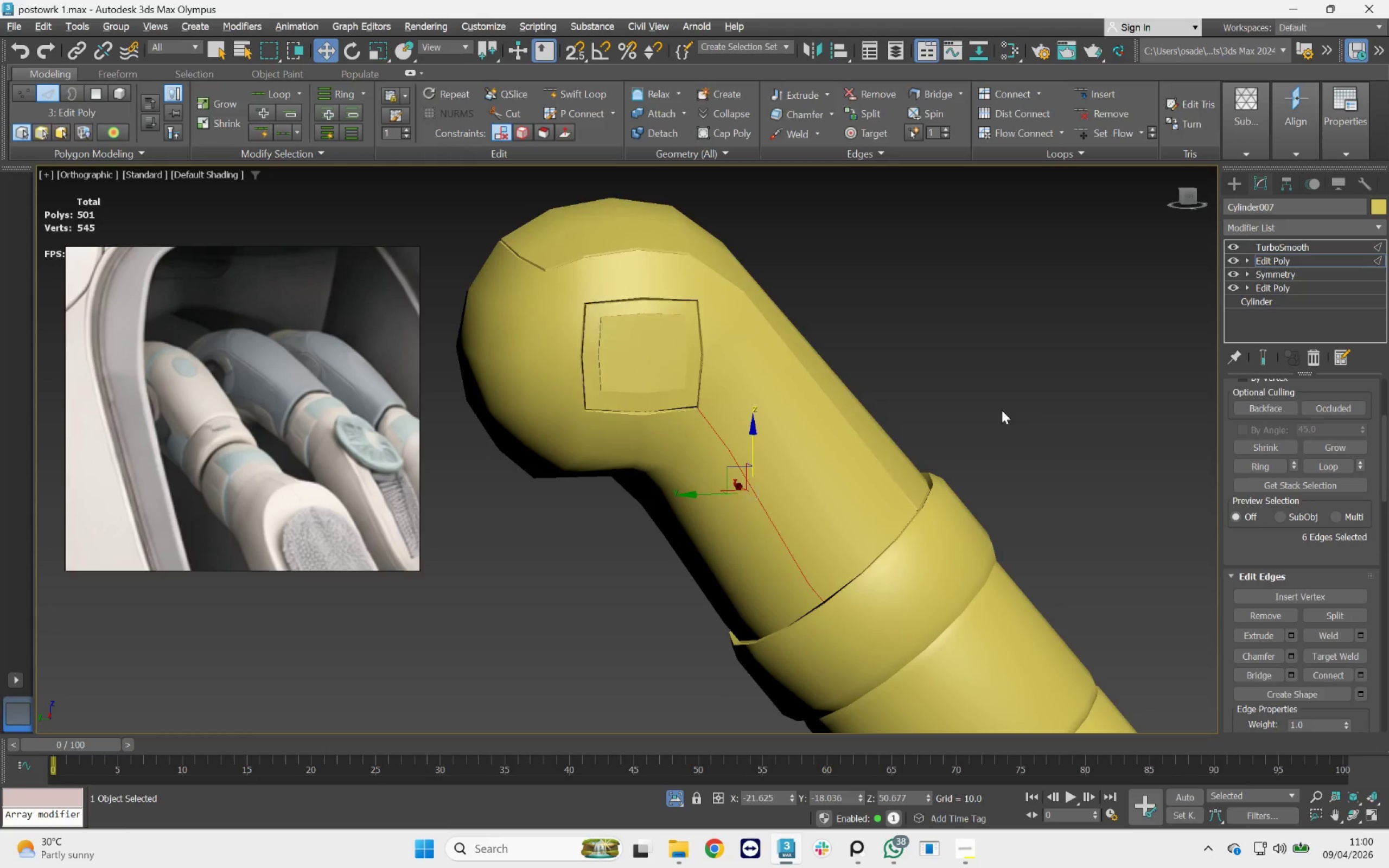 
key(F4)
 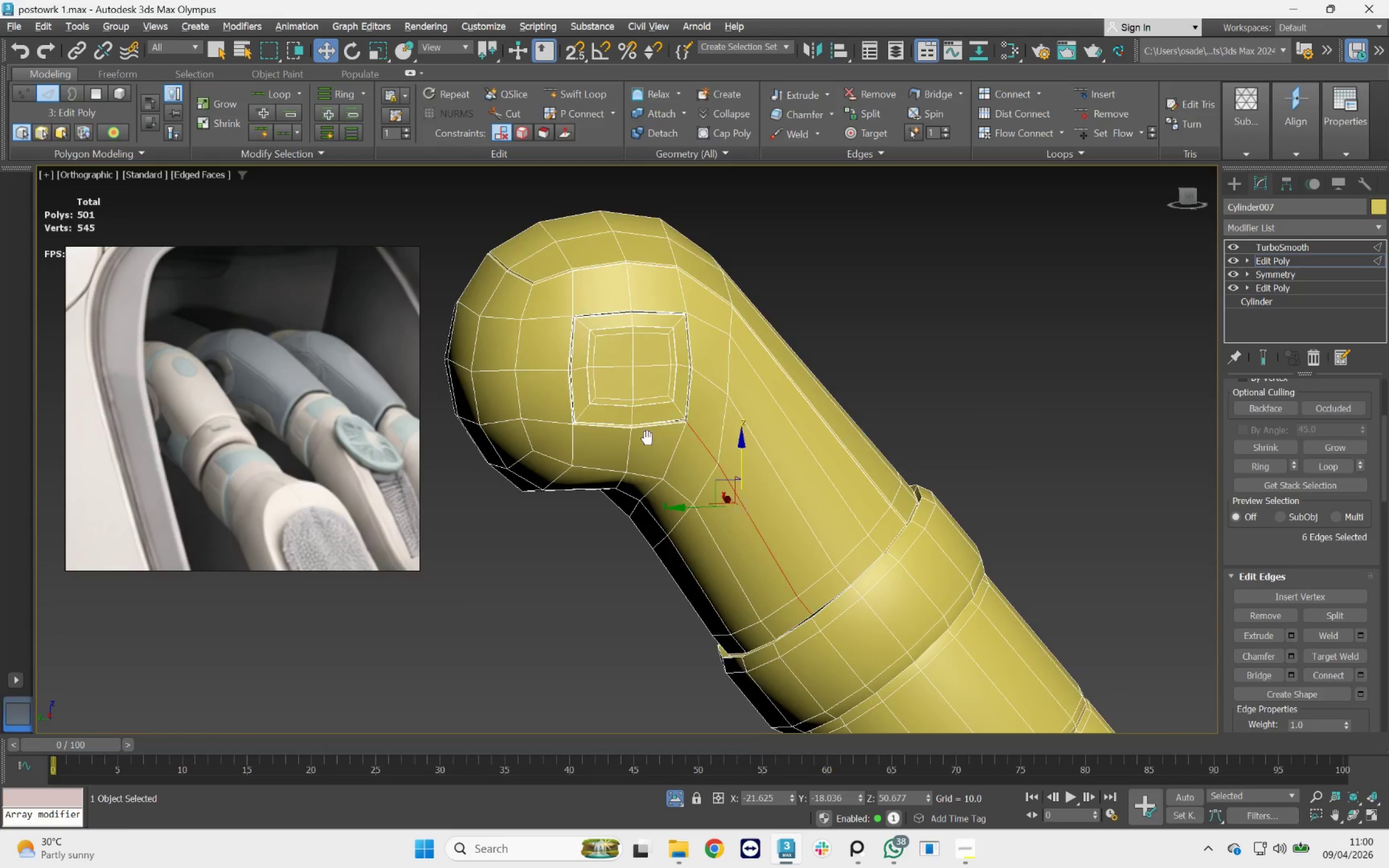 
left_click([856, 263])
 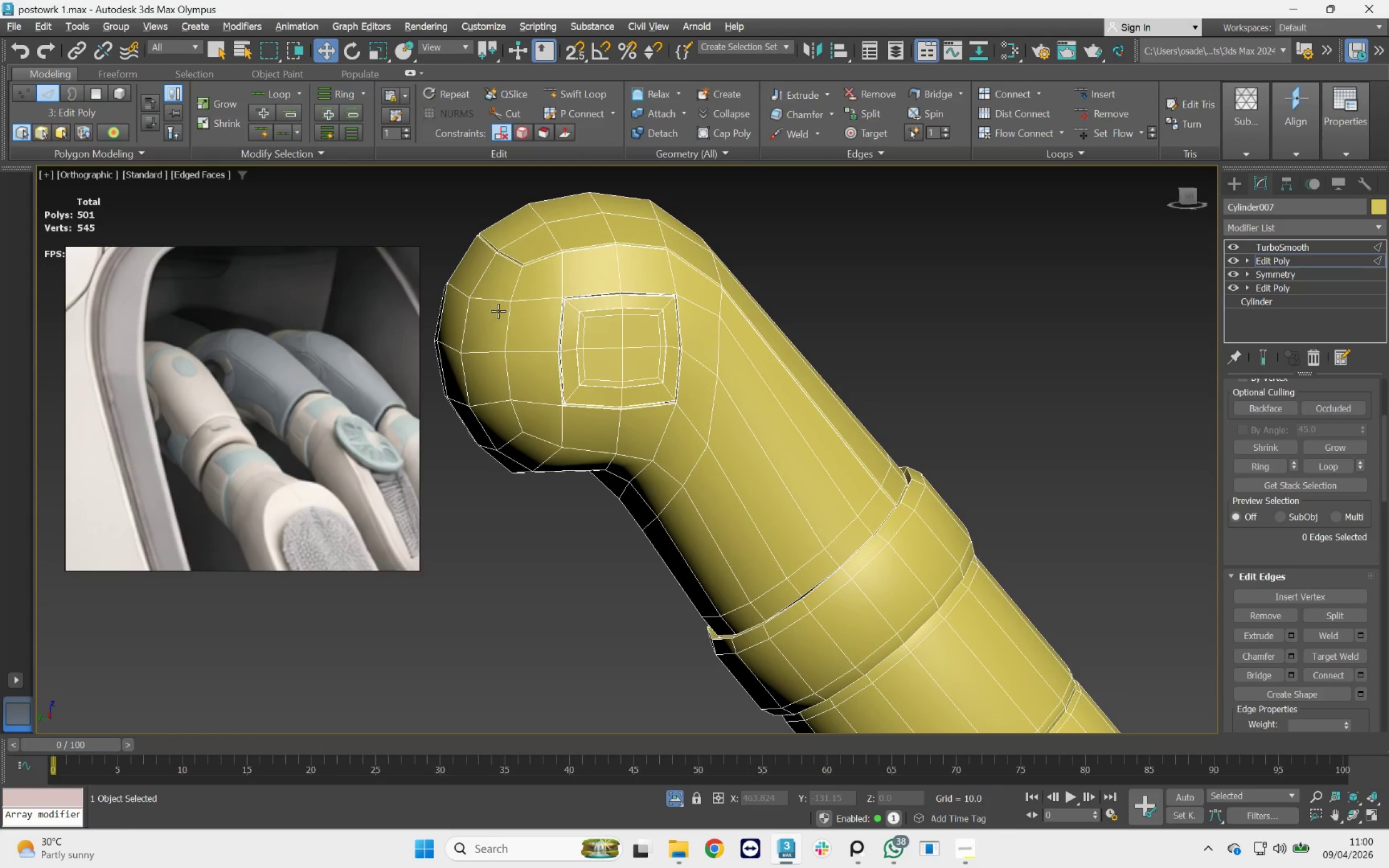 
double_click([521, 274])
 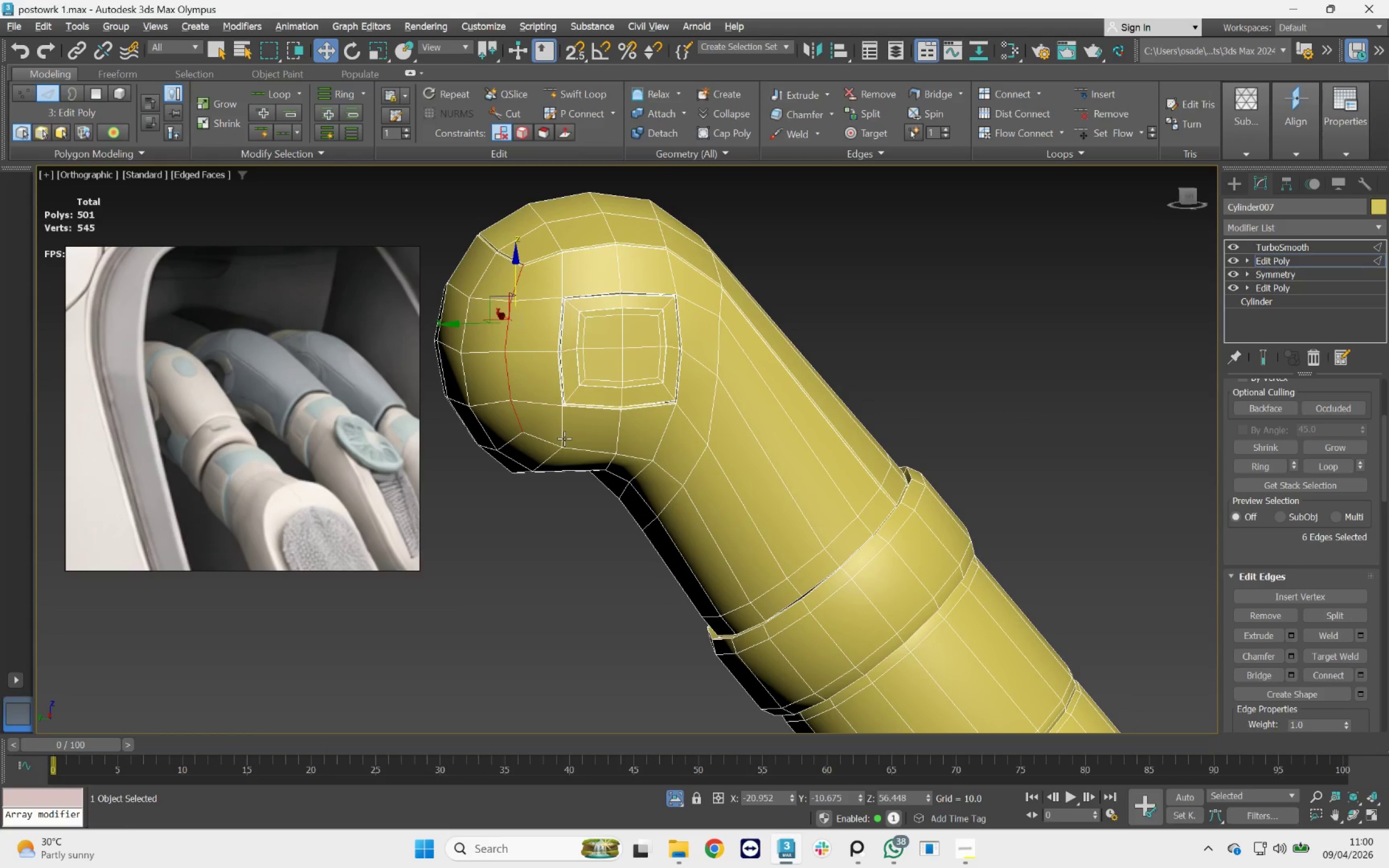 
scroll: coordinate [595, 417], scroll_direction: down, amount: 3.0
 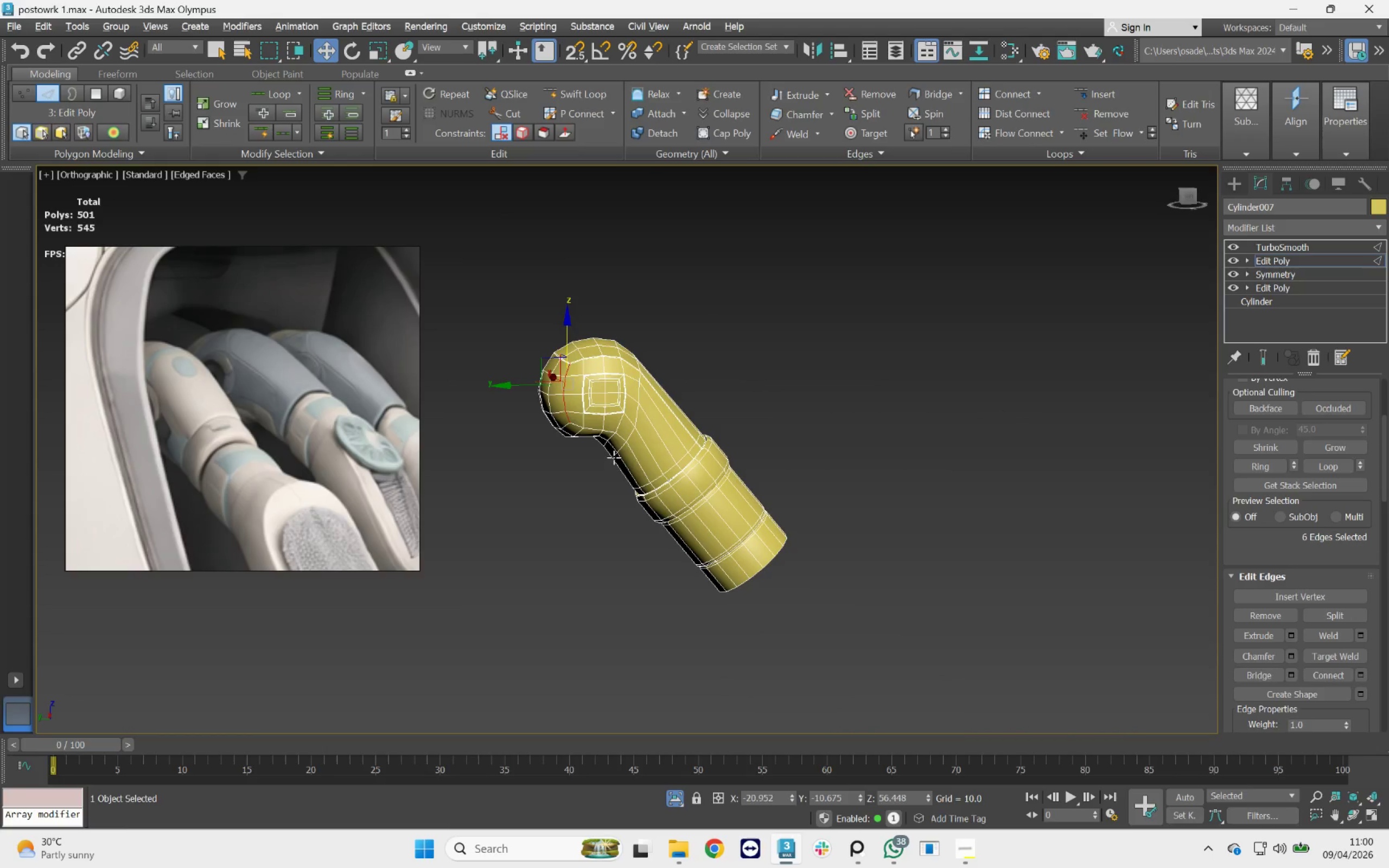 
hold_key(key=AltLeft, duration=2.26)
 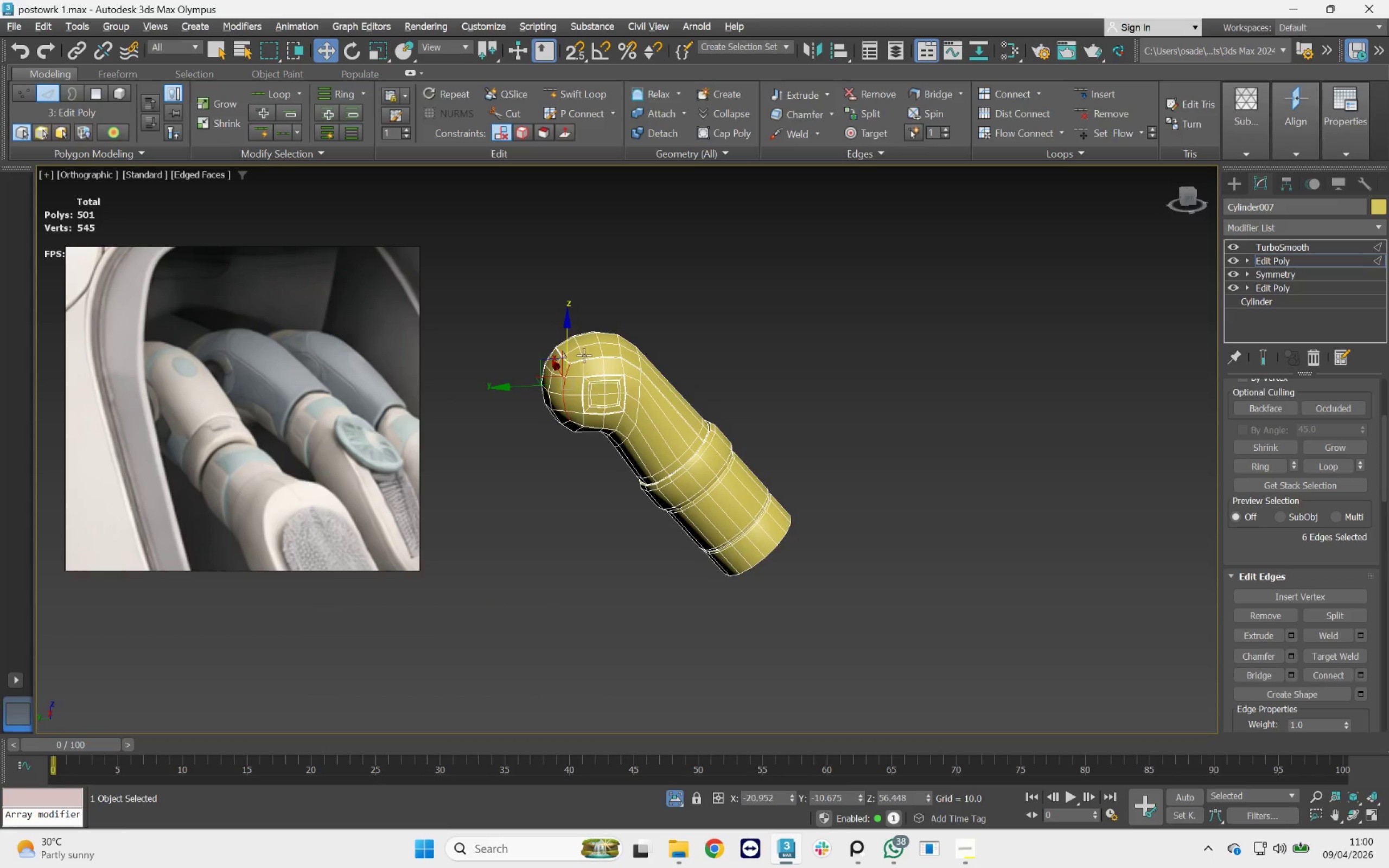 
scroll: coordinate [531, 410], scroll_direction: up, amount: 8.0
 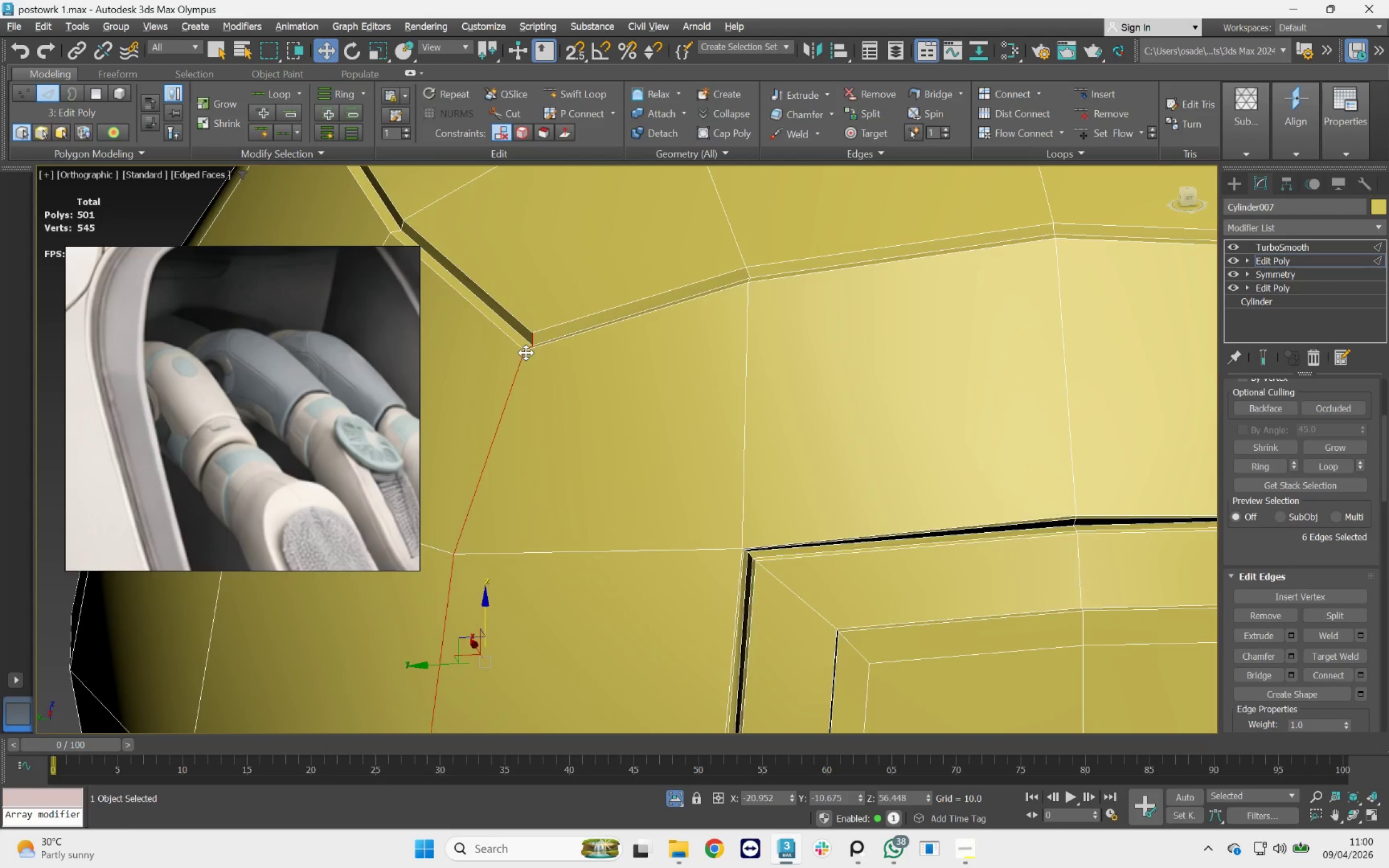 
hold_key(key=AltLeft, duration=0.39)
 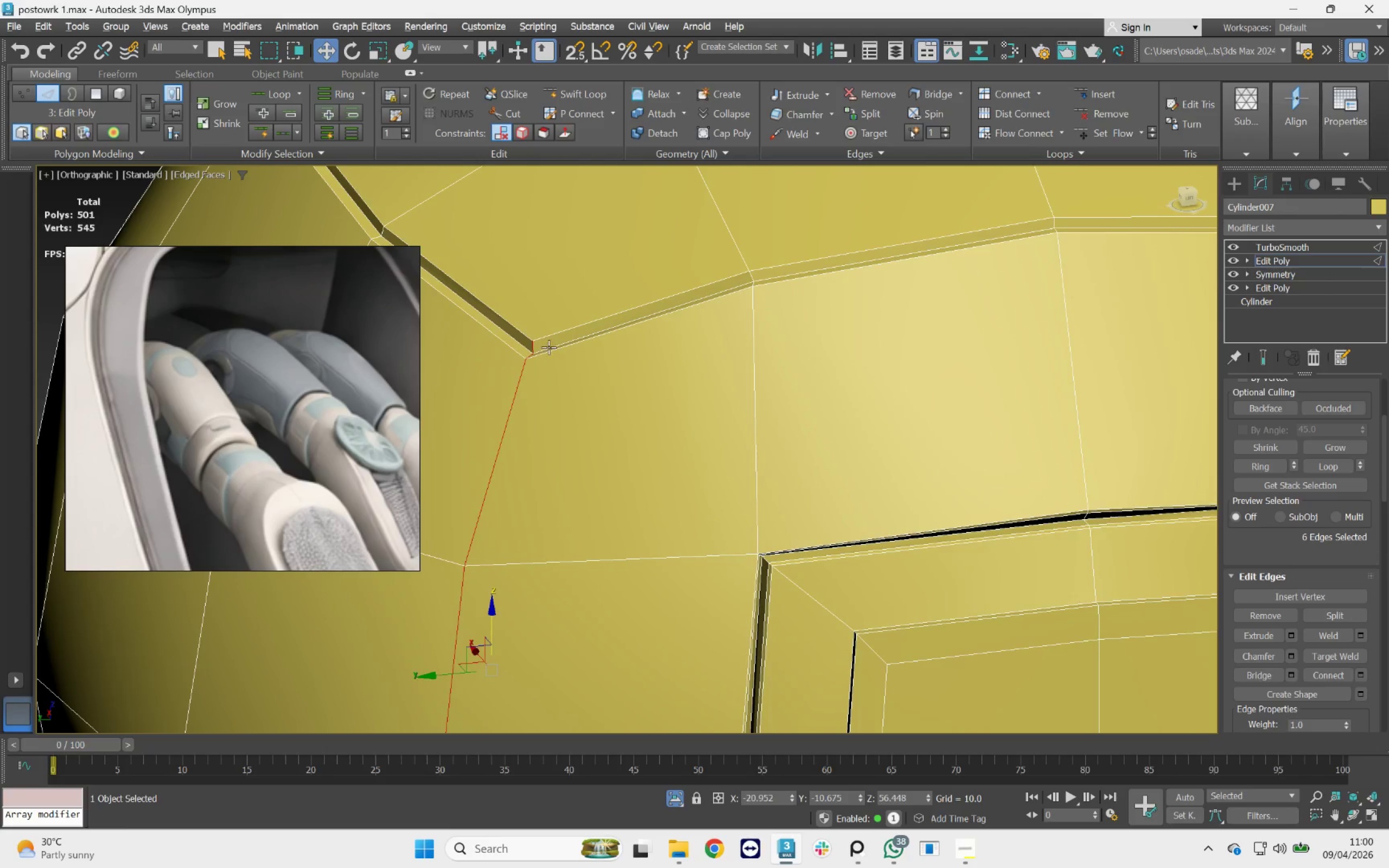 
double_click([549, 347])
 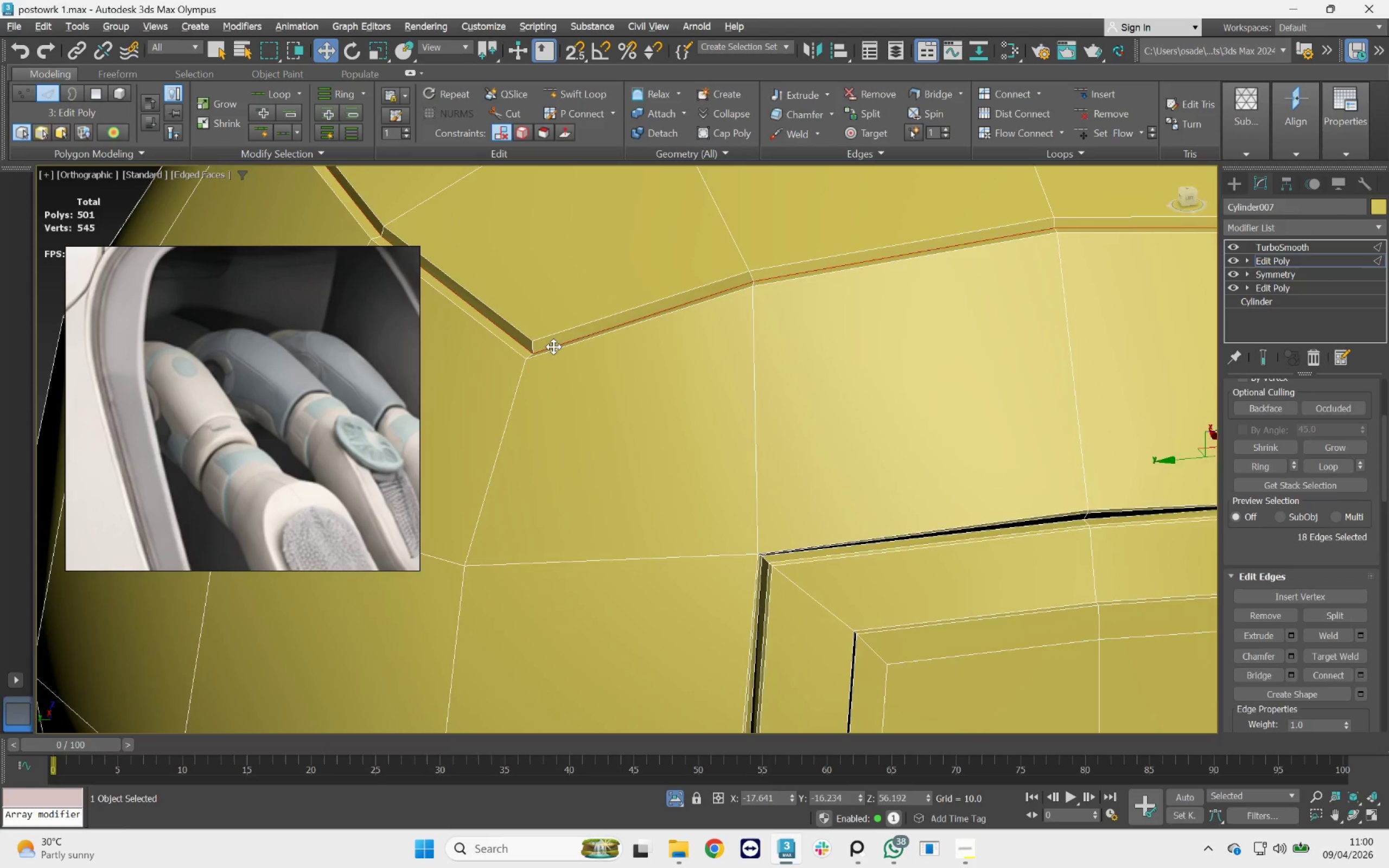 
scroll: coordinate [554, 347], scroll_direction: down, amount: 4.0
 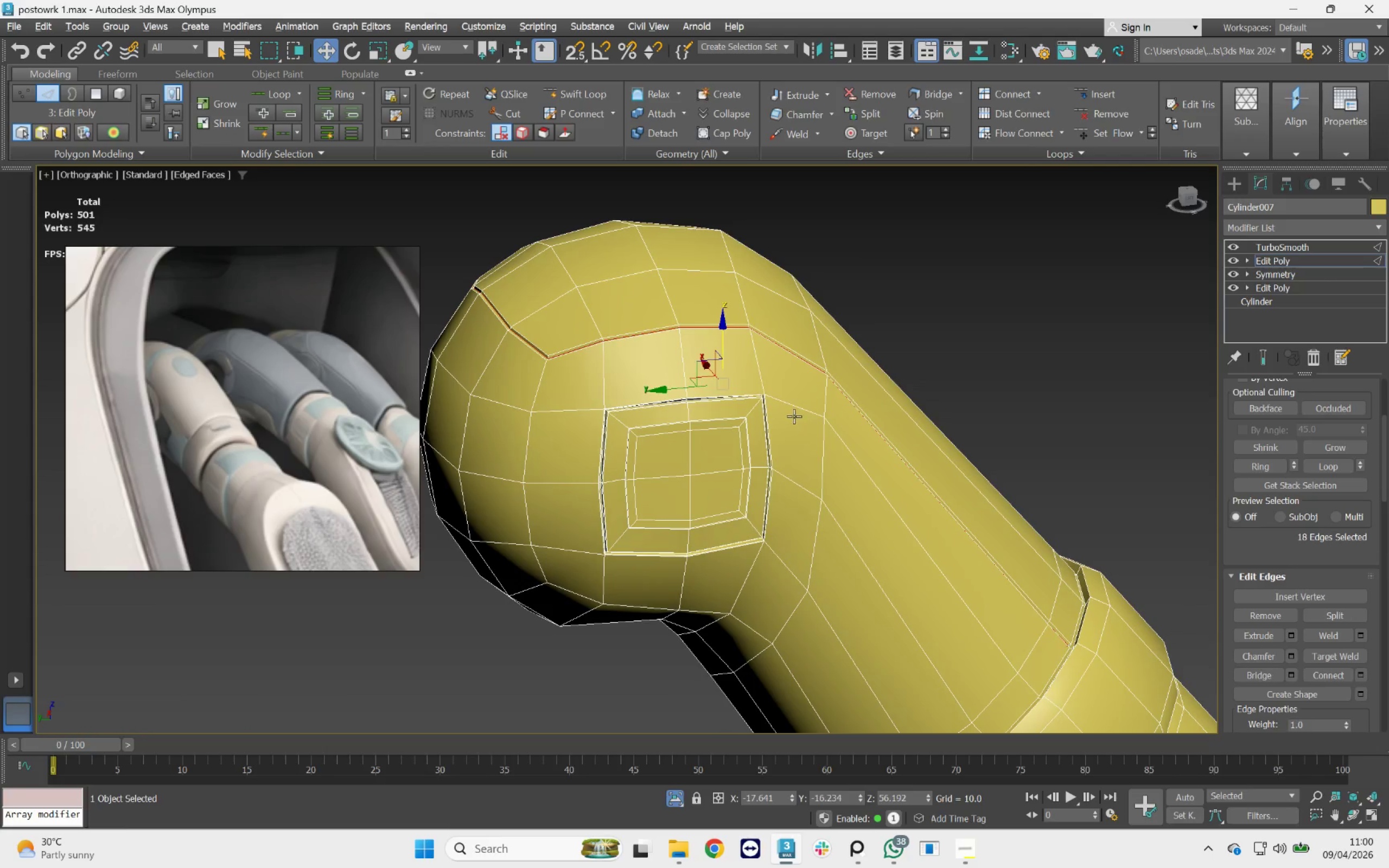 
scroll: coordinate [587, 357], scroll_direction: up, amount: 7.0
 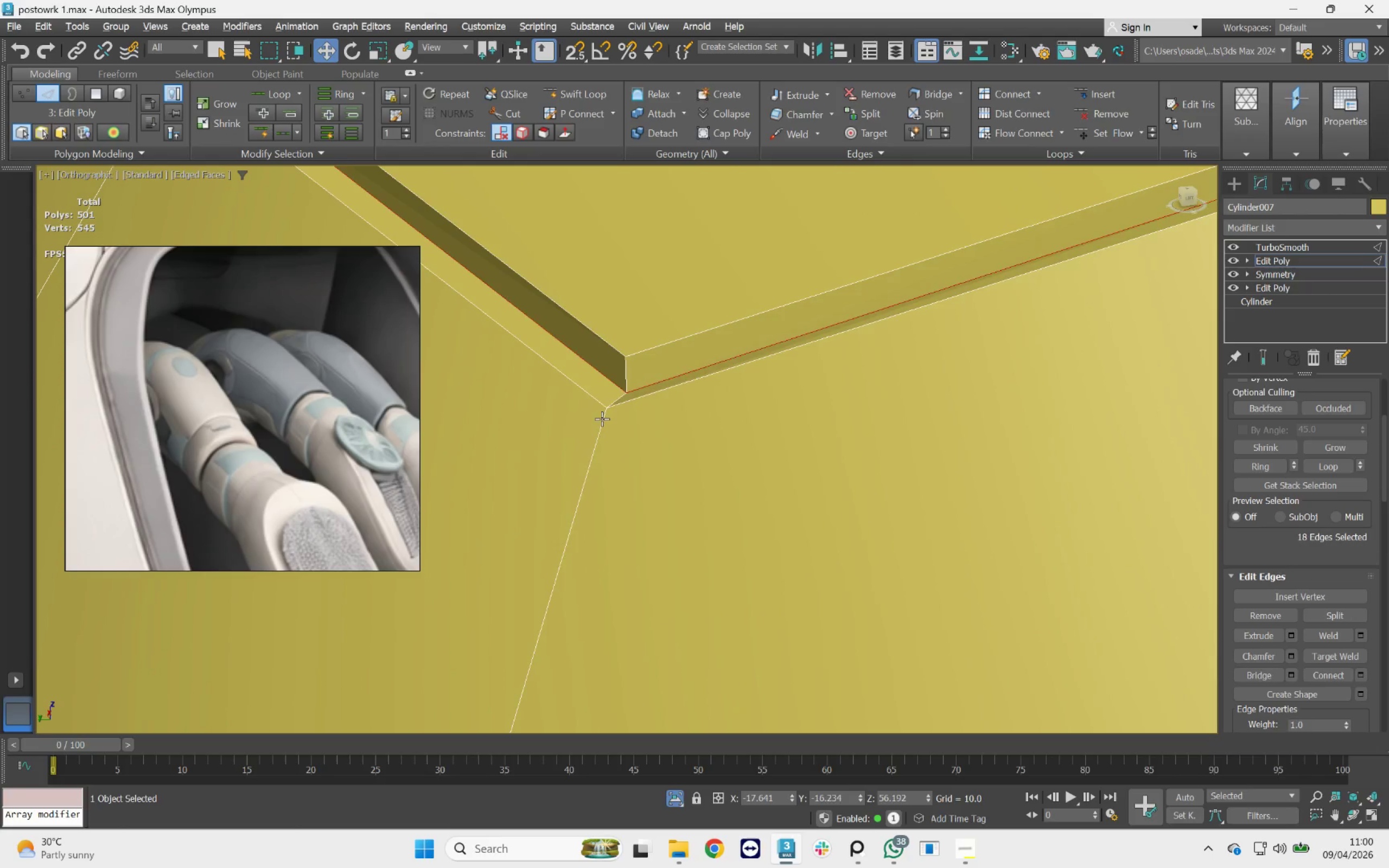 
double_click([603, 414])
 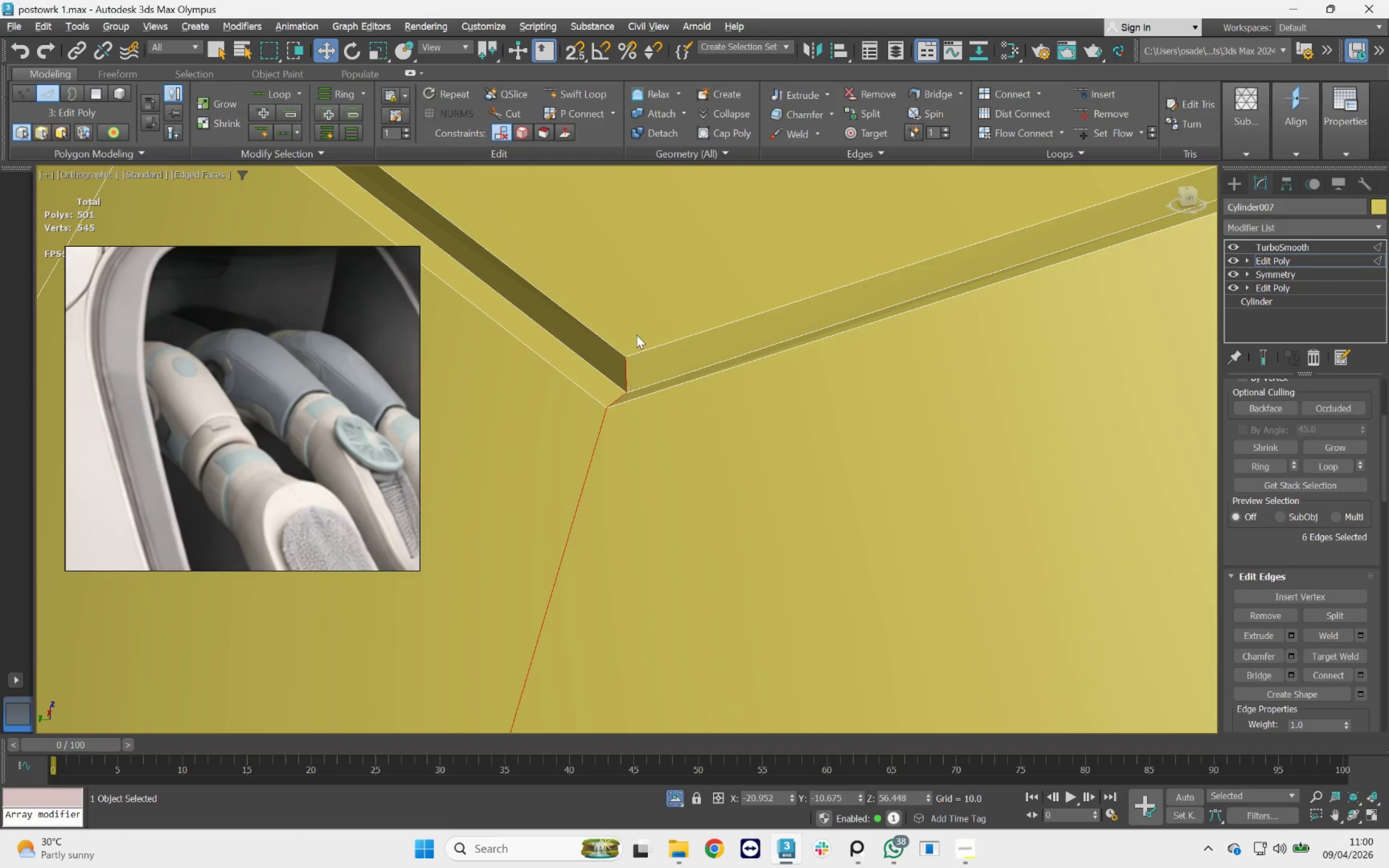 
scroll: coordinate [651, 312], scroll_direction: down, amount: 7.0
 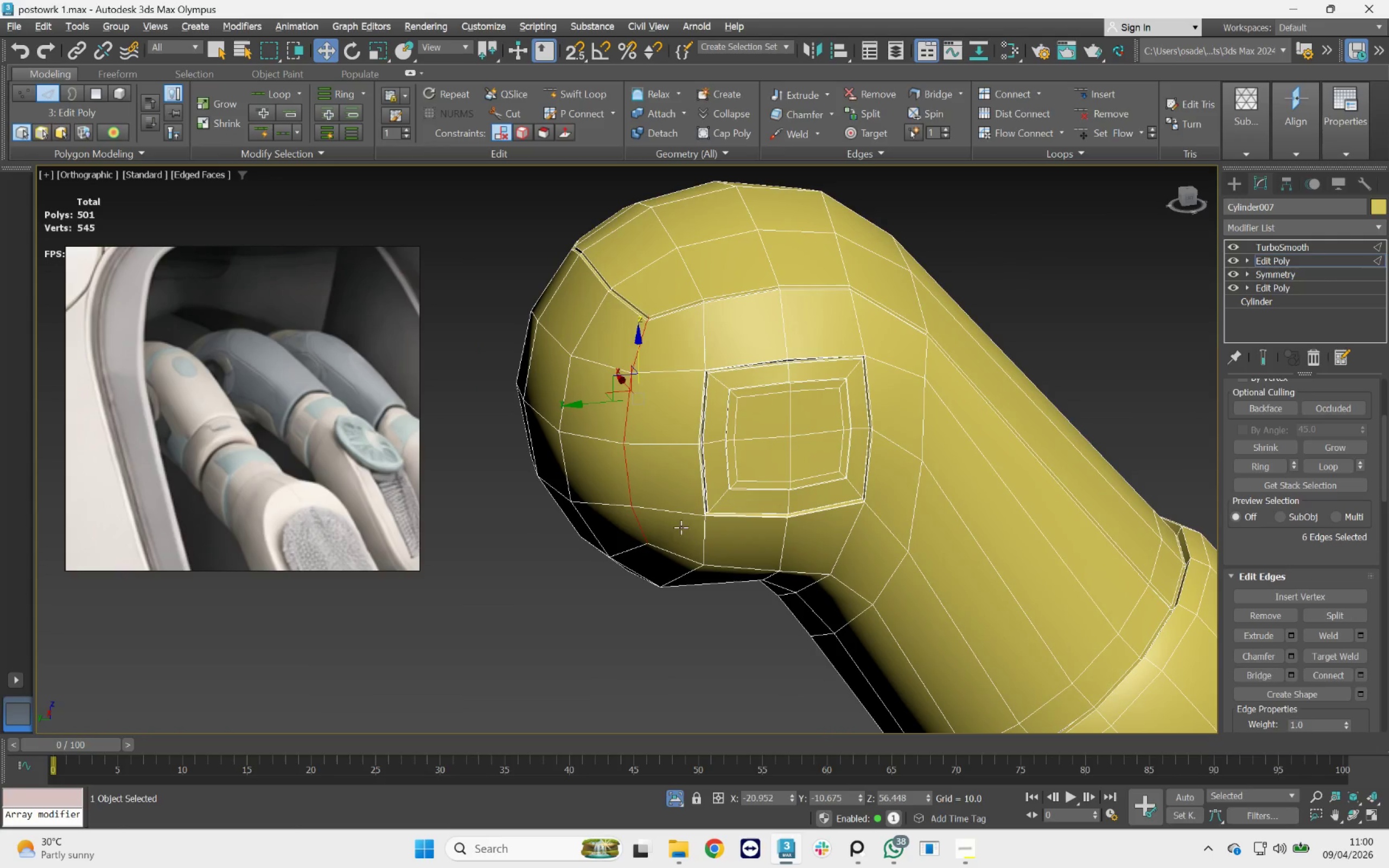 
hold_key(key=ControlLeft, duration=0.94)
double_click([679, 556])
 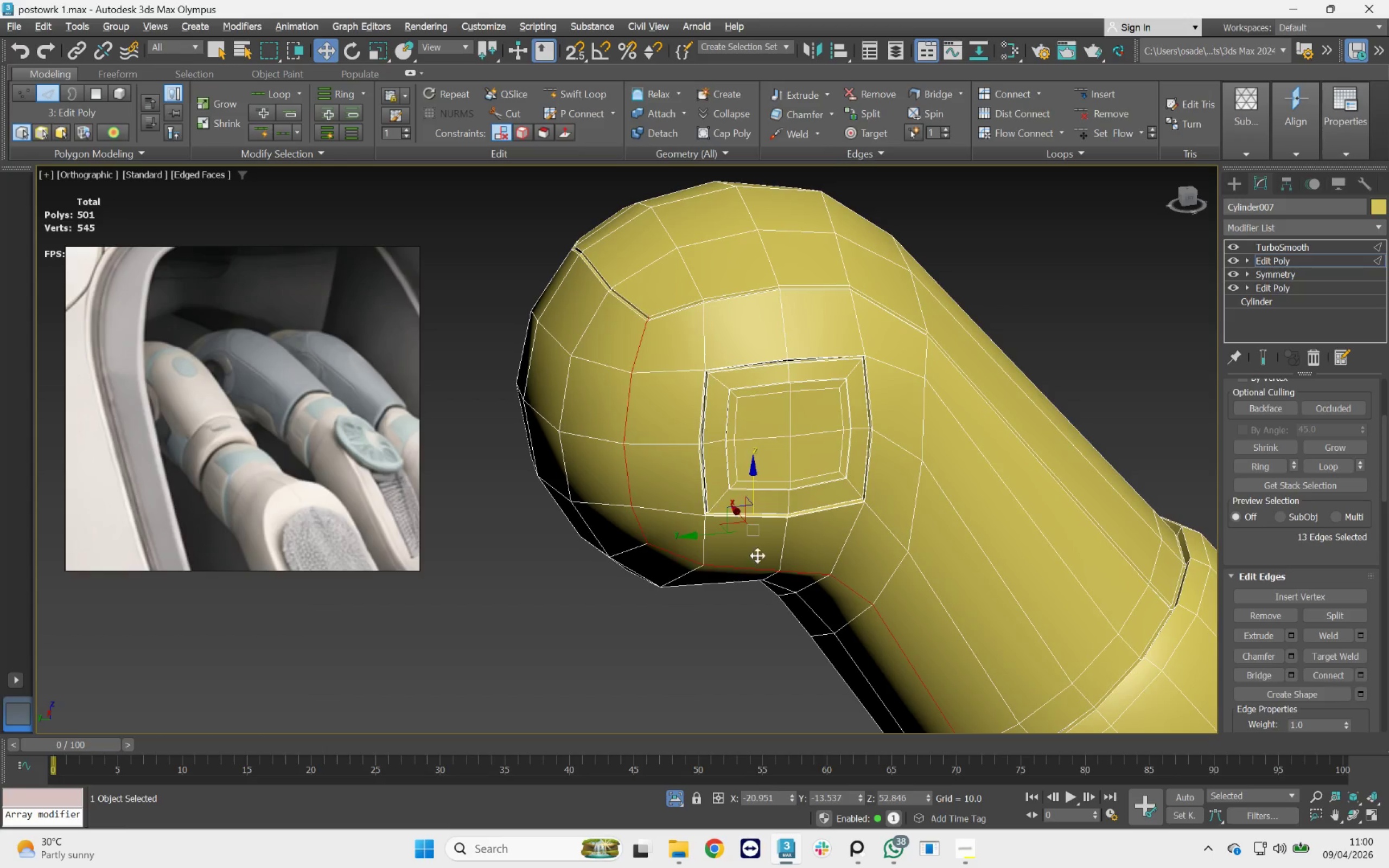 
scroll: coordinate [788, 557], scroll_direction: down, amount: 6.0
 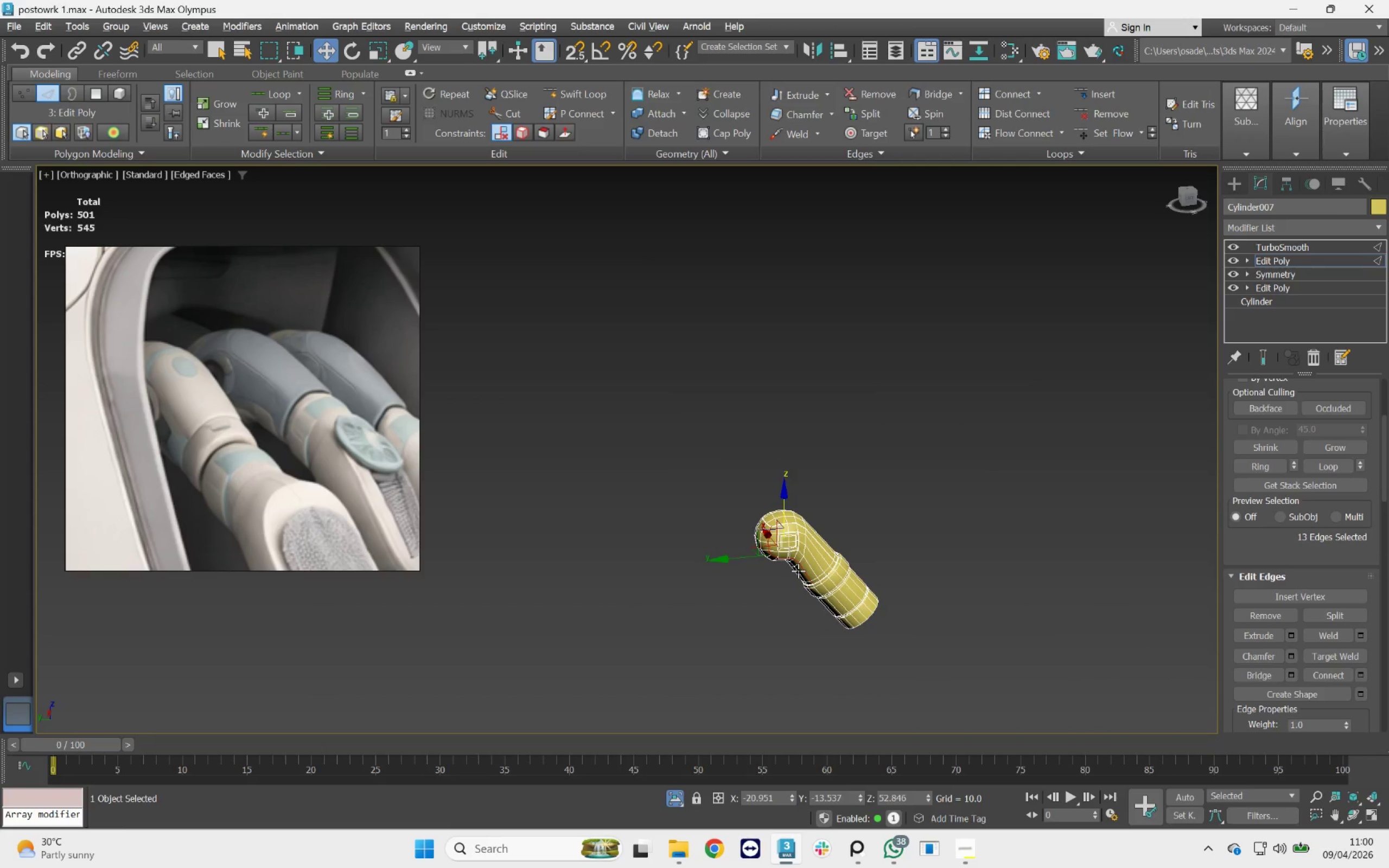 
hold_key(key=AltLeft, duration=1.41)
 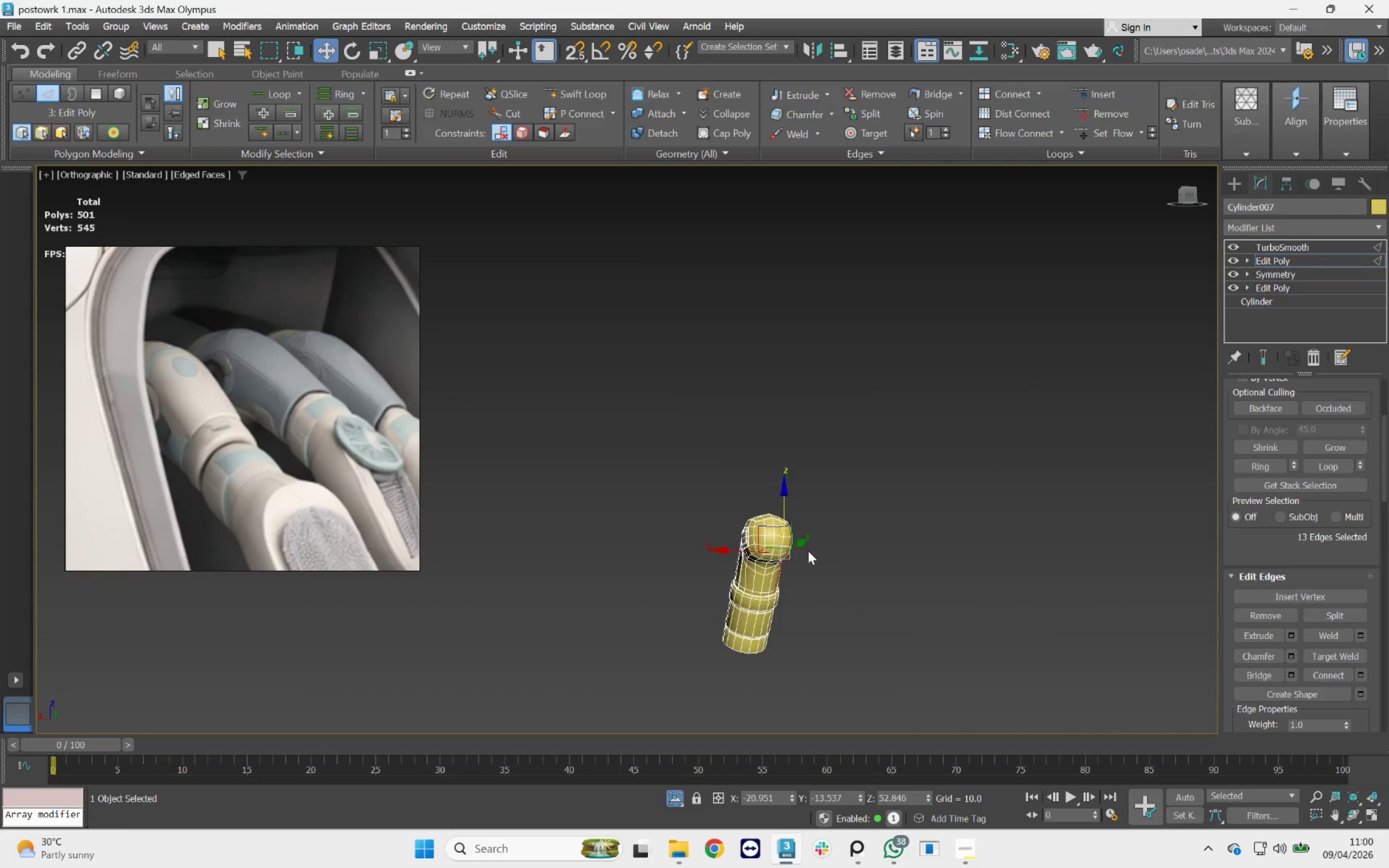 
scroll: coordinate [746, 559], scroll_direction: up, amount: 5.0
 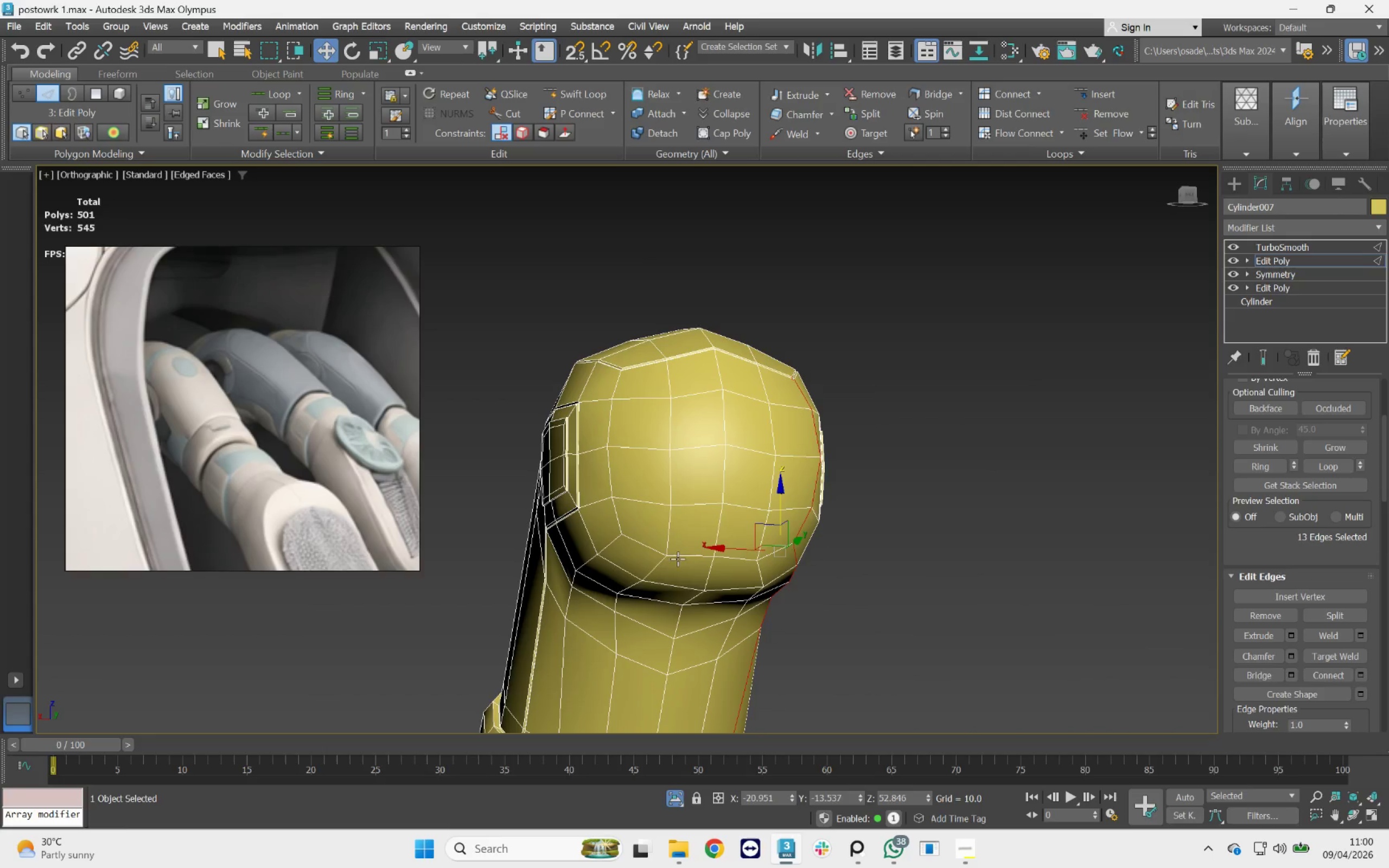 
hold_key(key=ControlLeft, duration=1.93)
double_click([615, 502])
 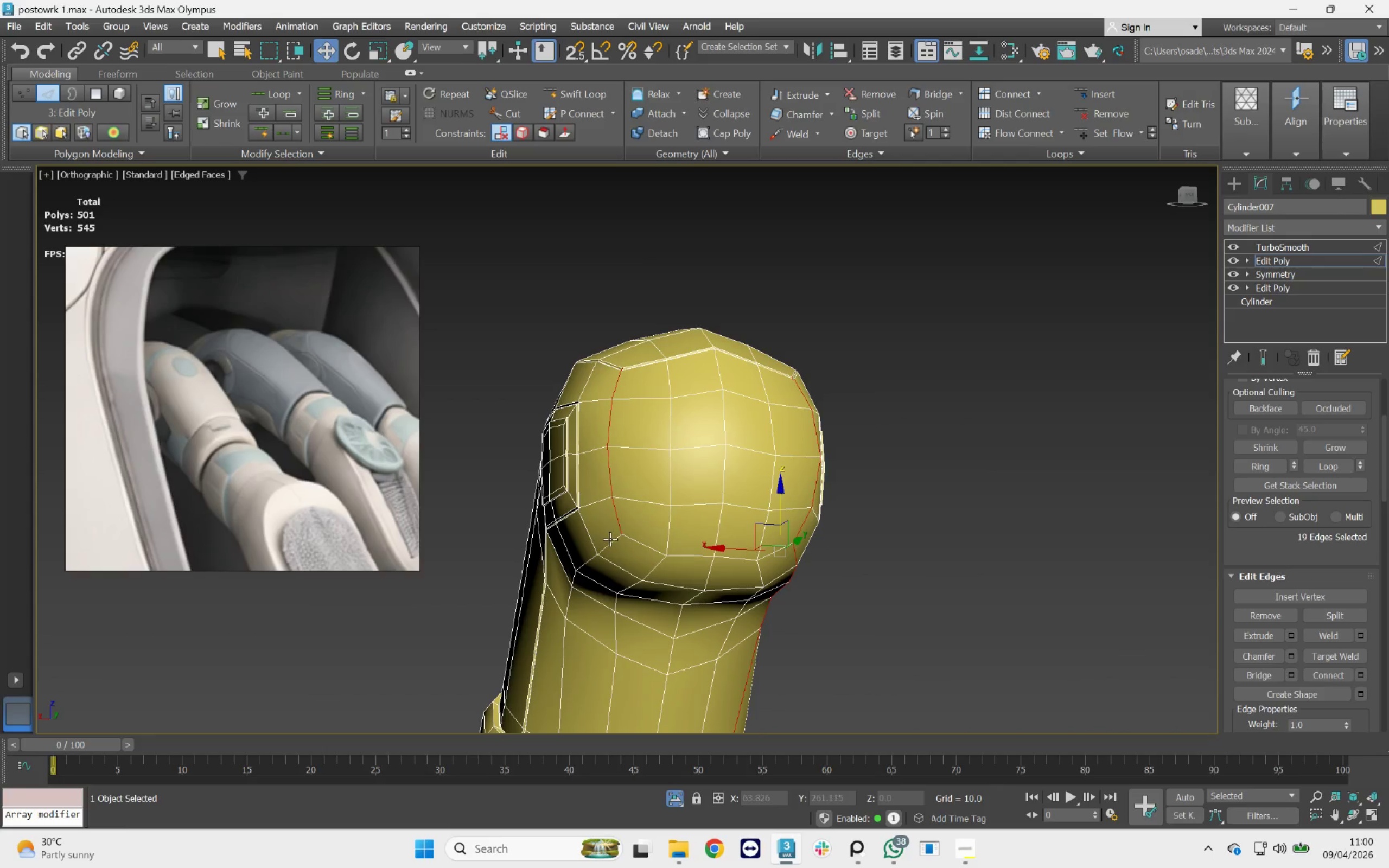 
double_click([610, 539])
 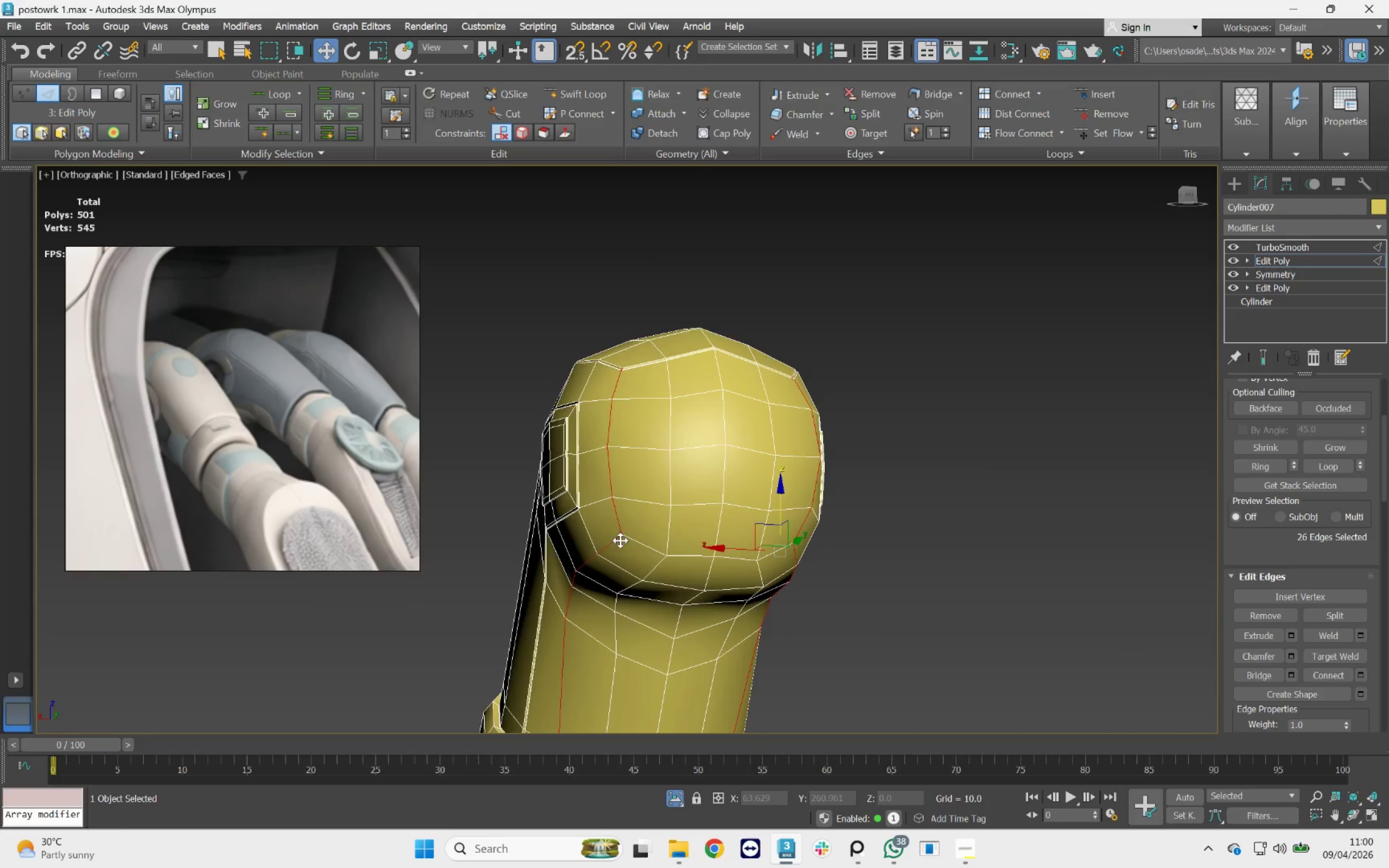 
scroll: coordinate [629, 539], scroll_direction: down, amount: 5.0
 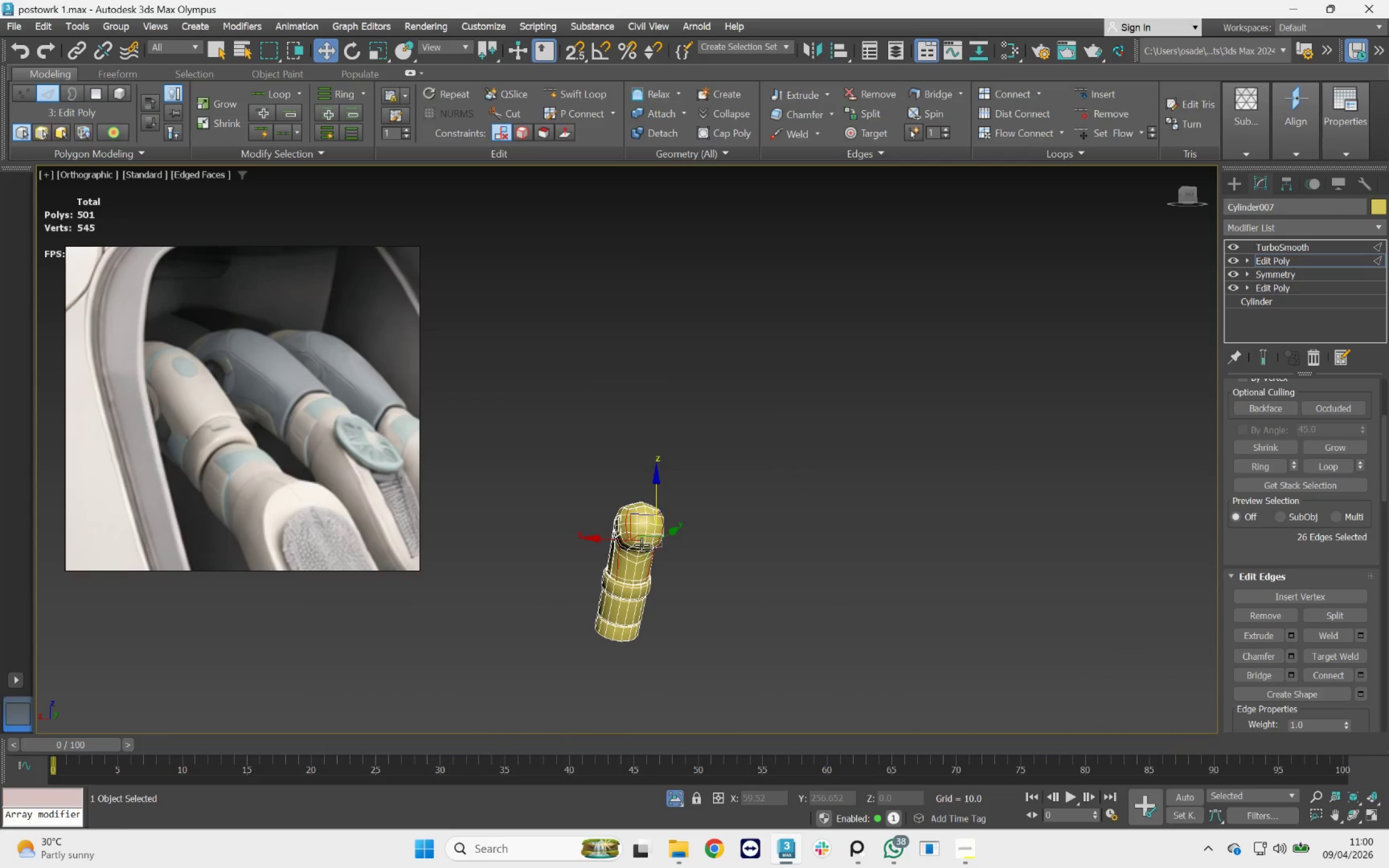 
hold_key(key=AltLeft, duration=1.24)
 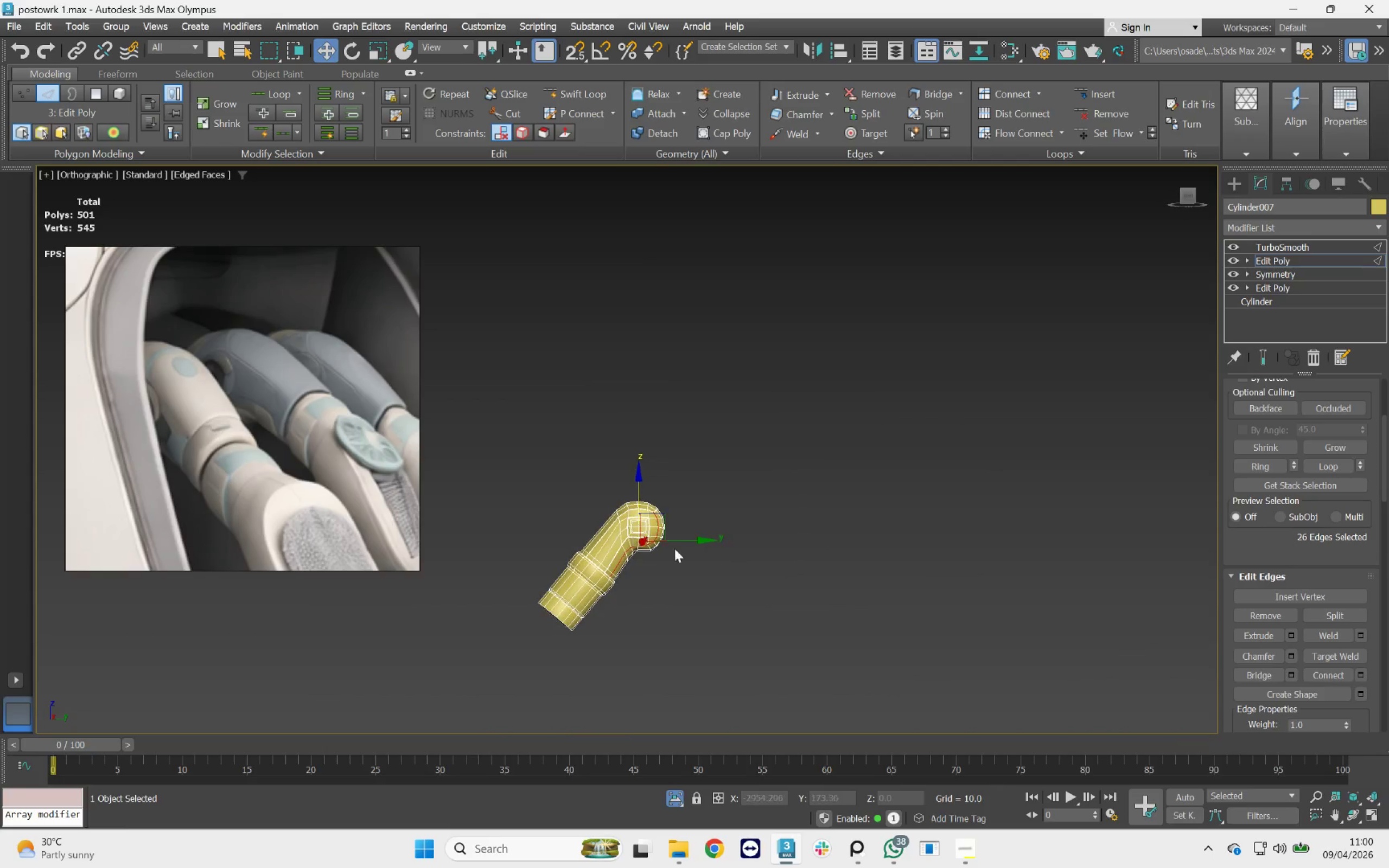 
hold_key(key=AltLeft, duration=4.93)
 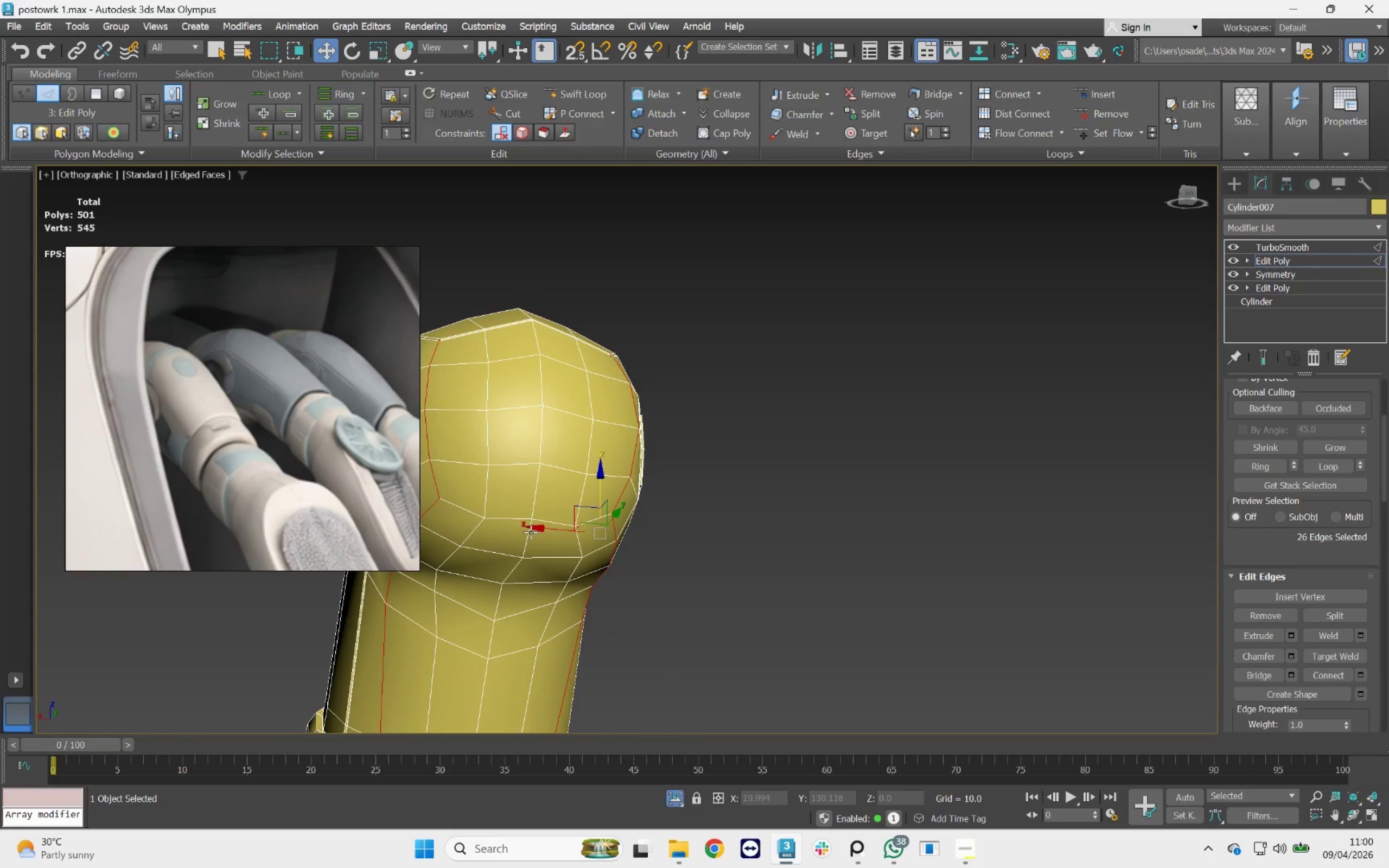 
scroll: coordinate [665, 542], scroll_direction: up, amount: 5.0
 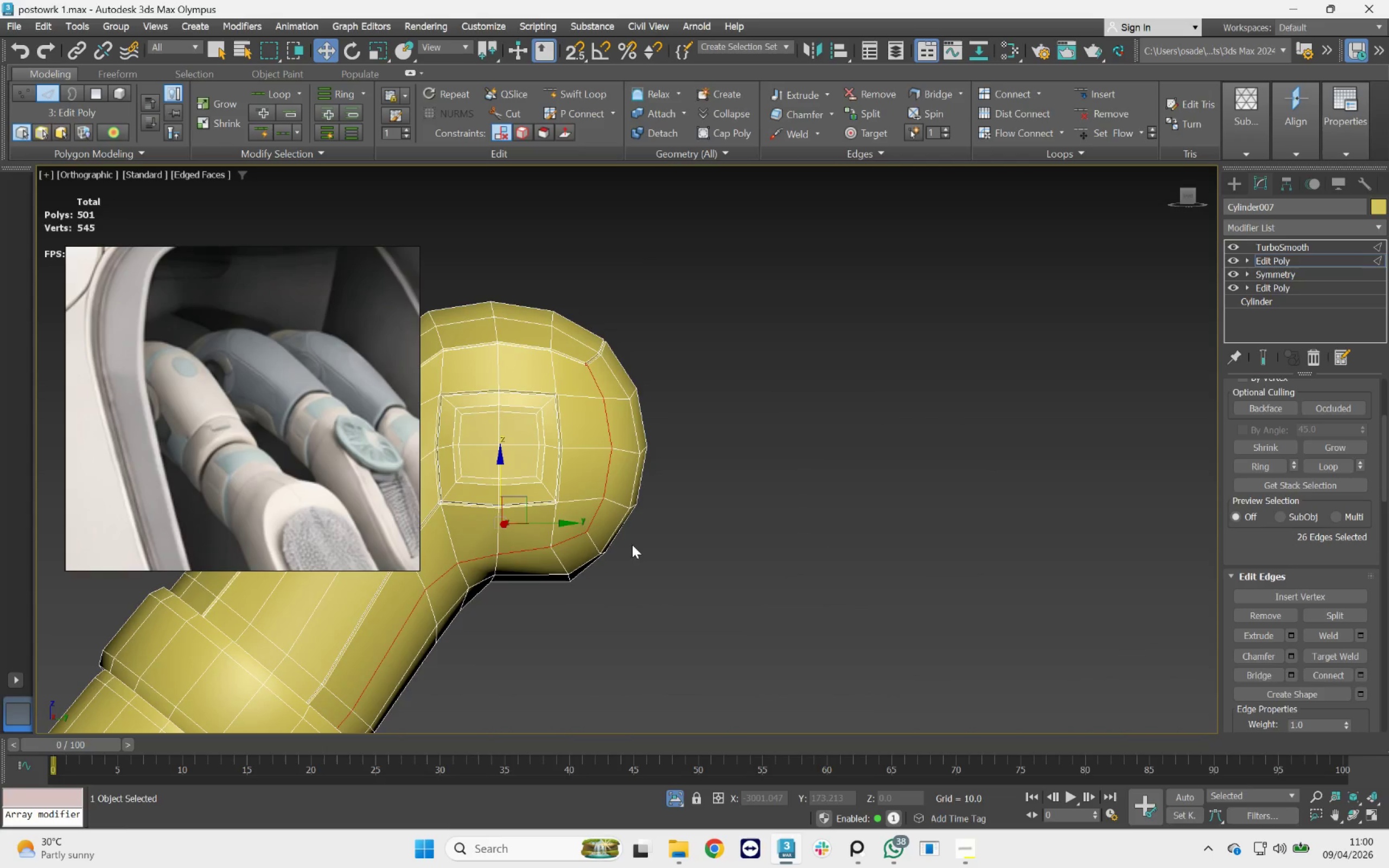 
hold_key(key=ControlLeft, duration=0.35)
 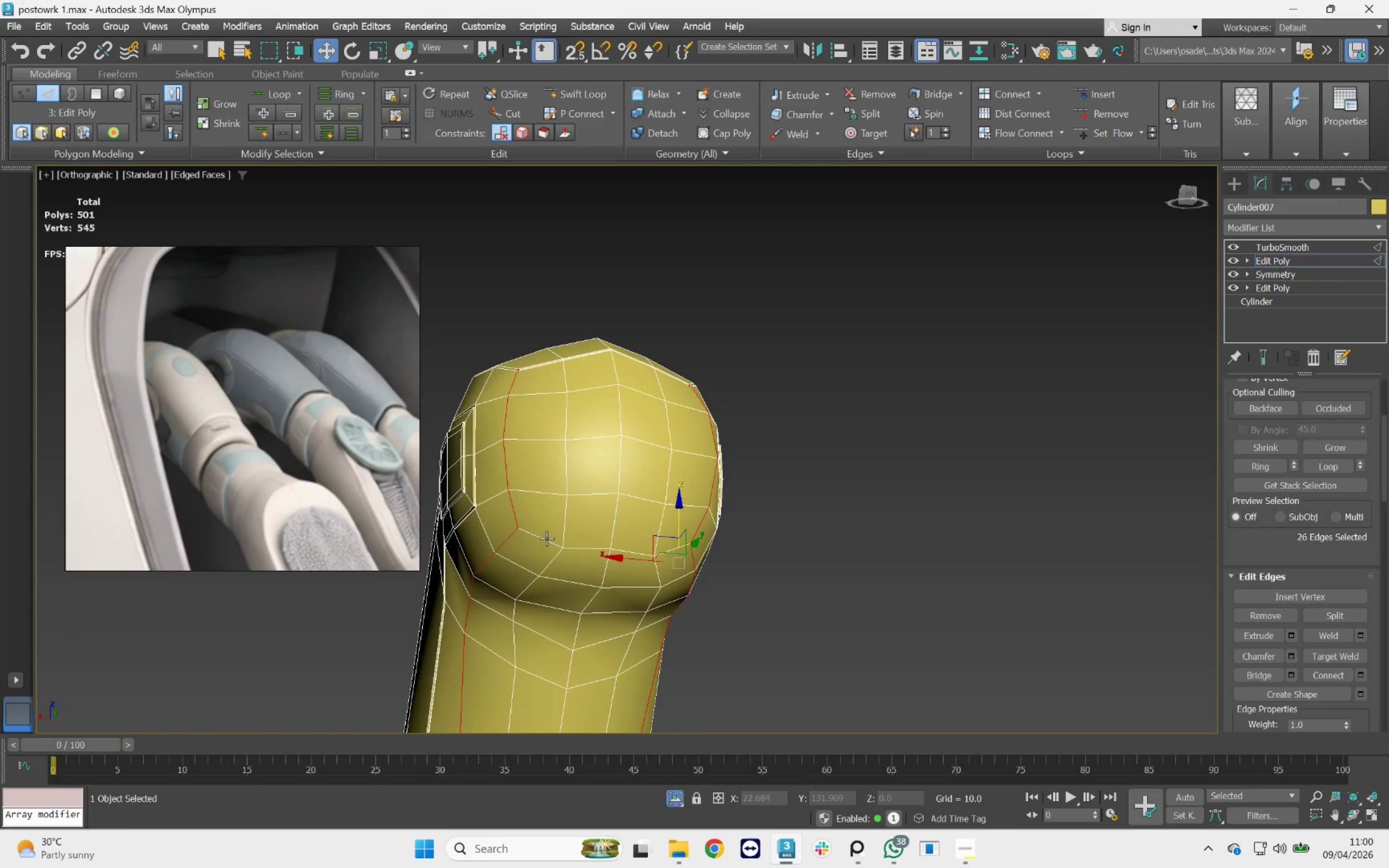 
hold_key(key=ControlLeft, duration=0.62)
double_click([546, 538])
 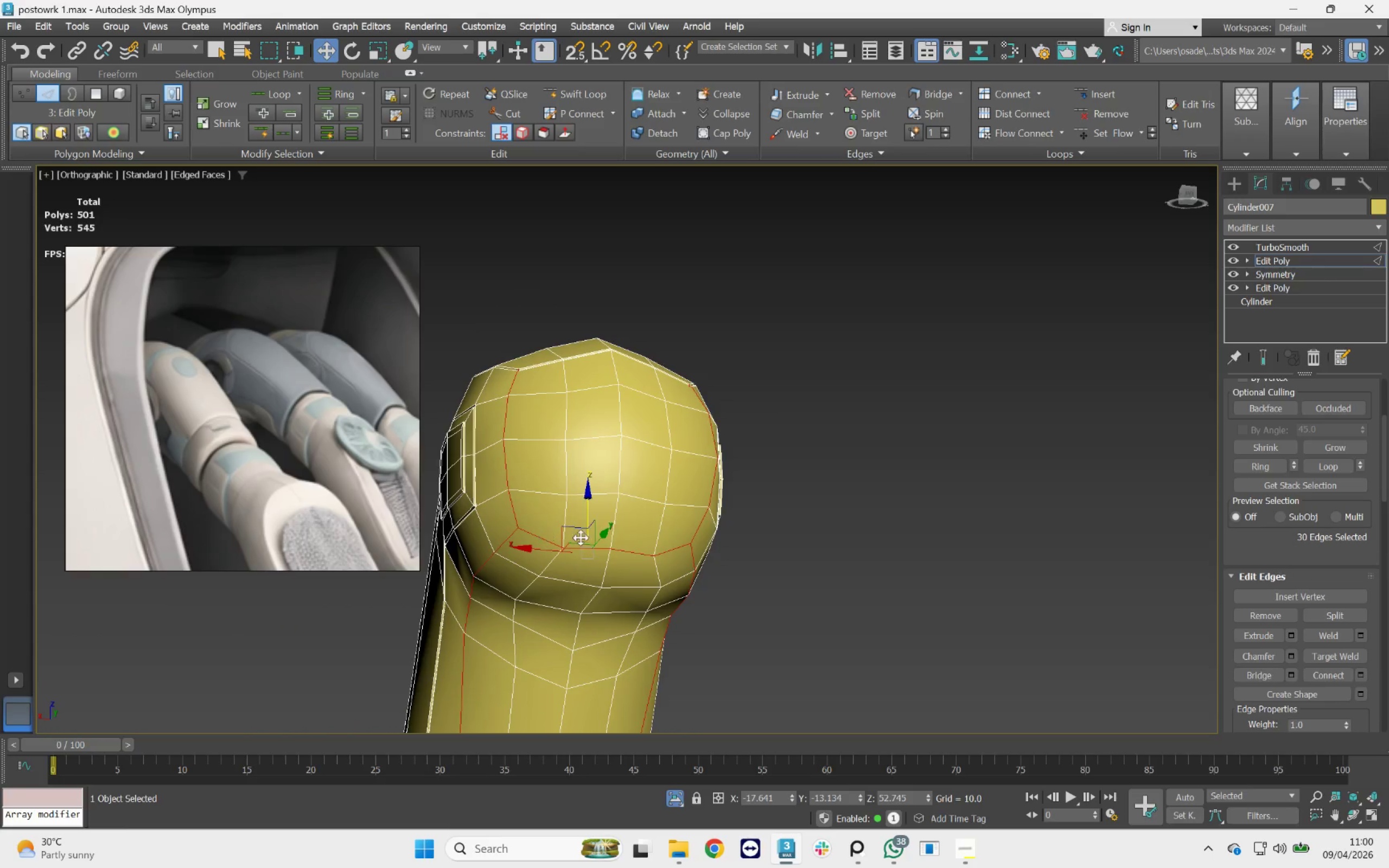 
scroll: coordinate [598, 538], scroll_direction: down, amount: 2.0
 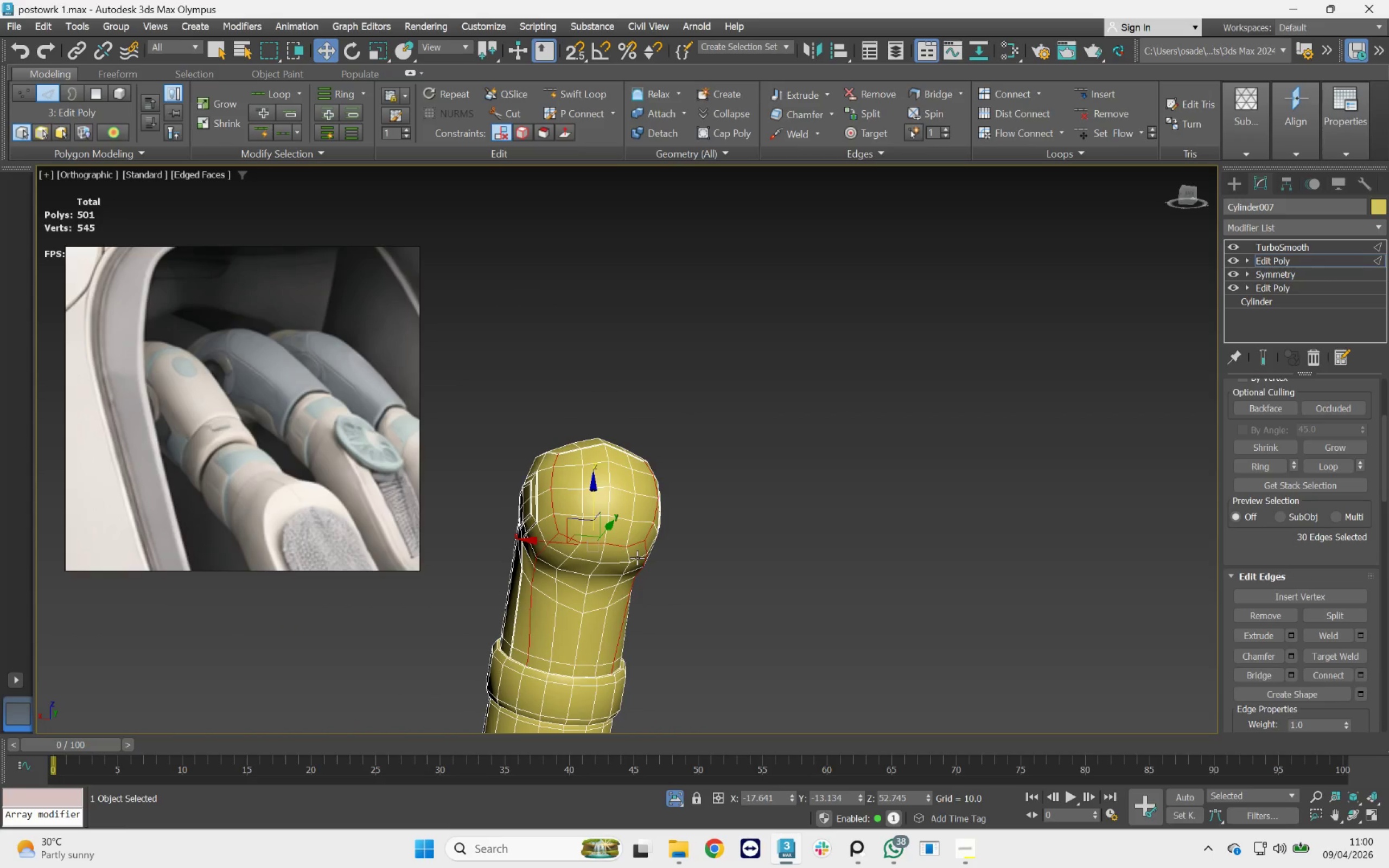 
hold_key(key=AltLeft, duration=2.61)
 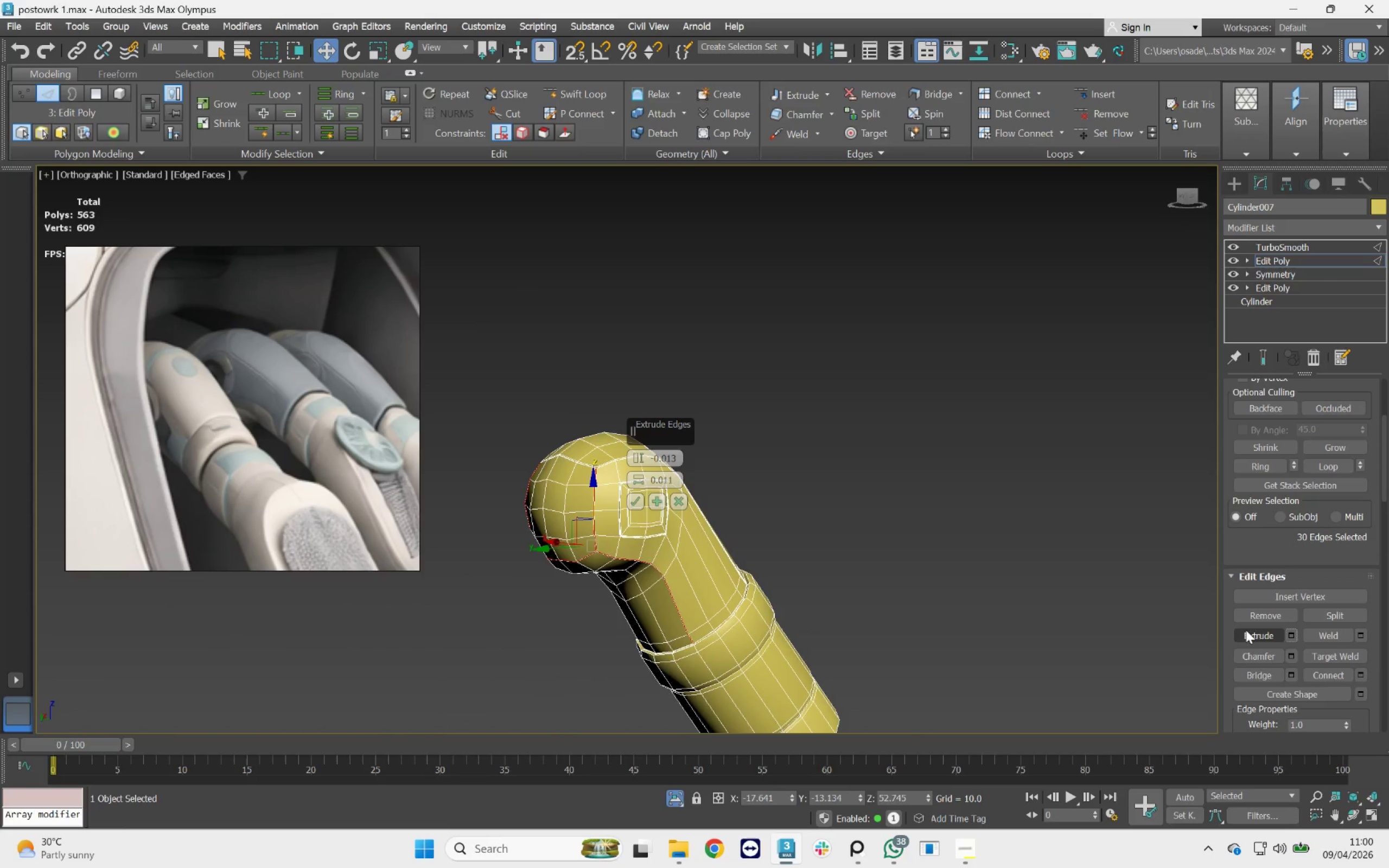 
scroll: coordinate [653, 512], scroll_direction: up, amount: 13.0
 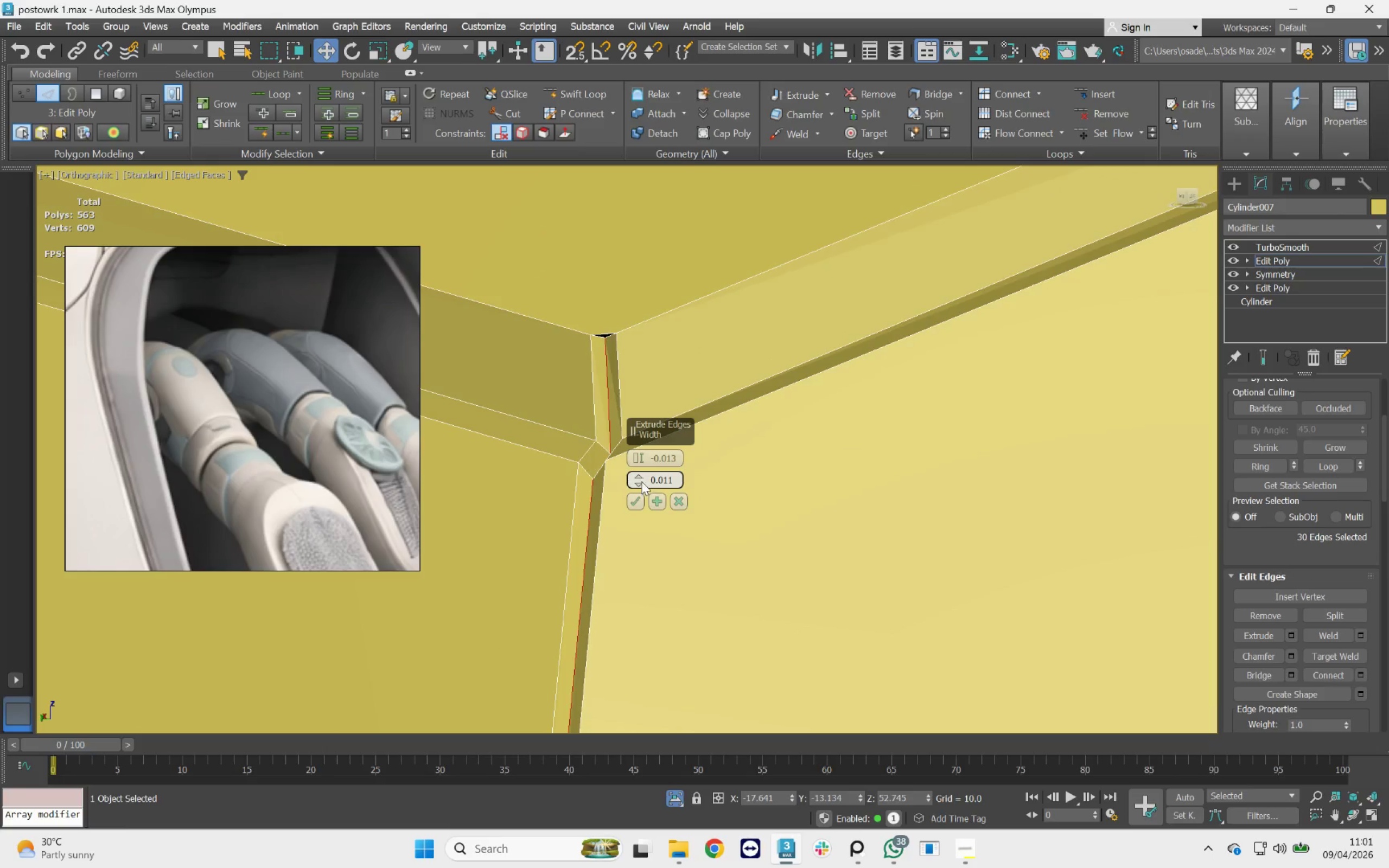 
left_click_drag(start_coordinate=[639, 480], to_coordinate=[630, 446])
 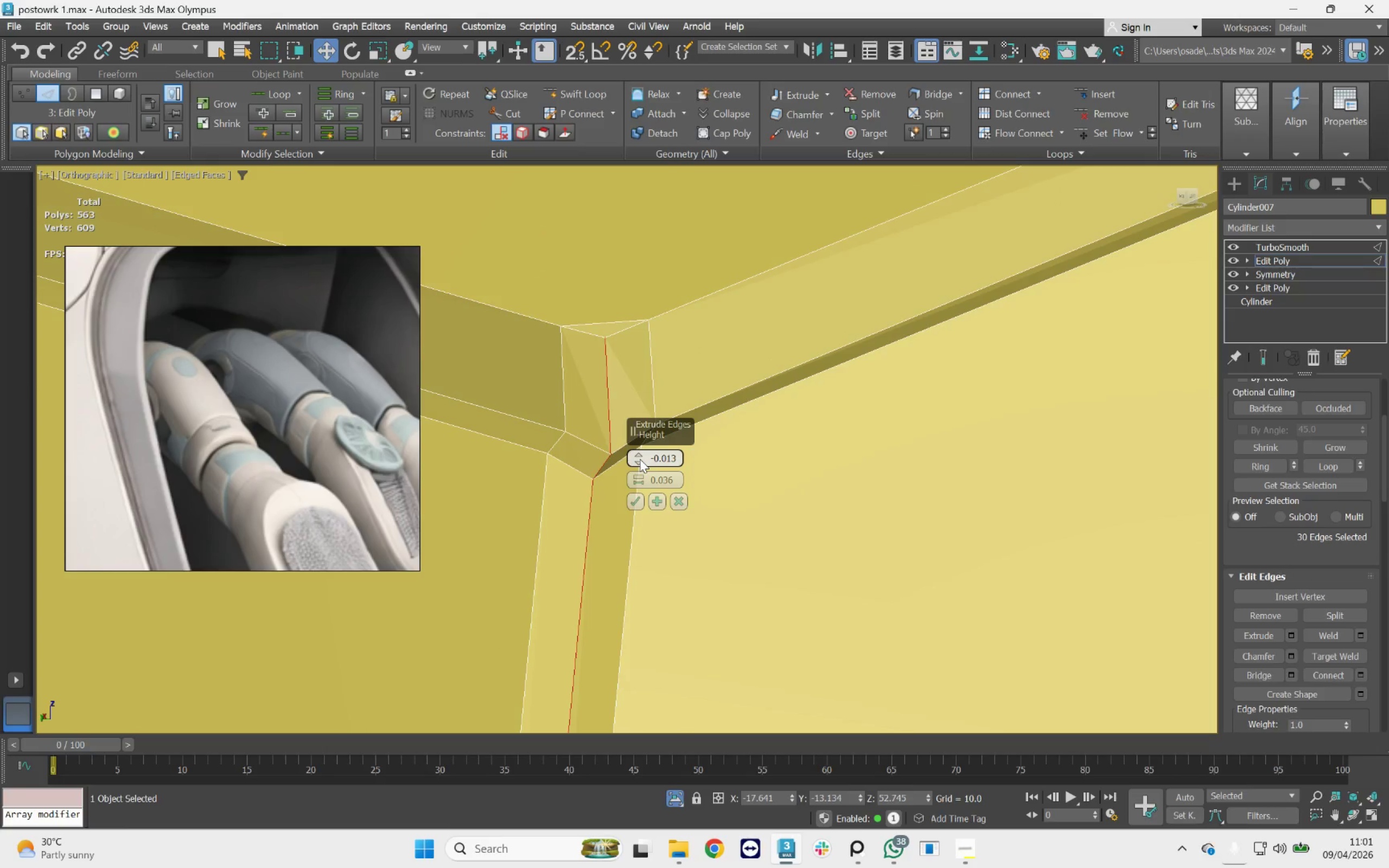 
left_click_drag(start_coordinate=[640, 456], to_coordinate=[657, 471])
 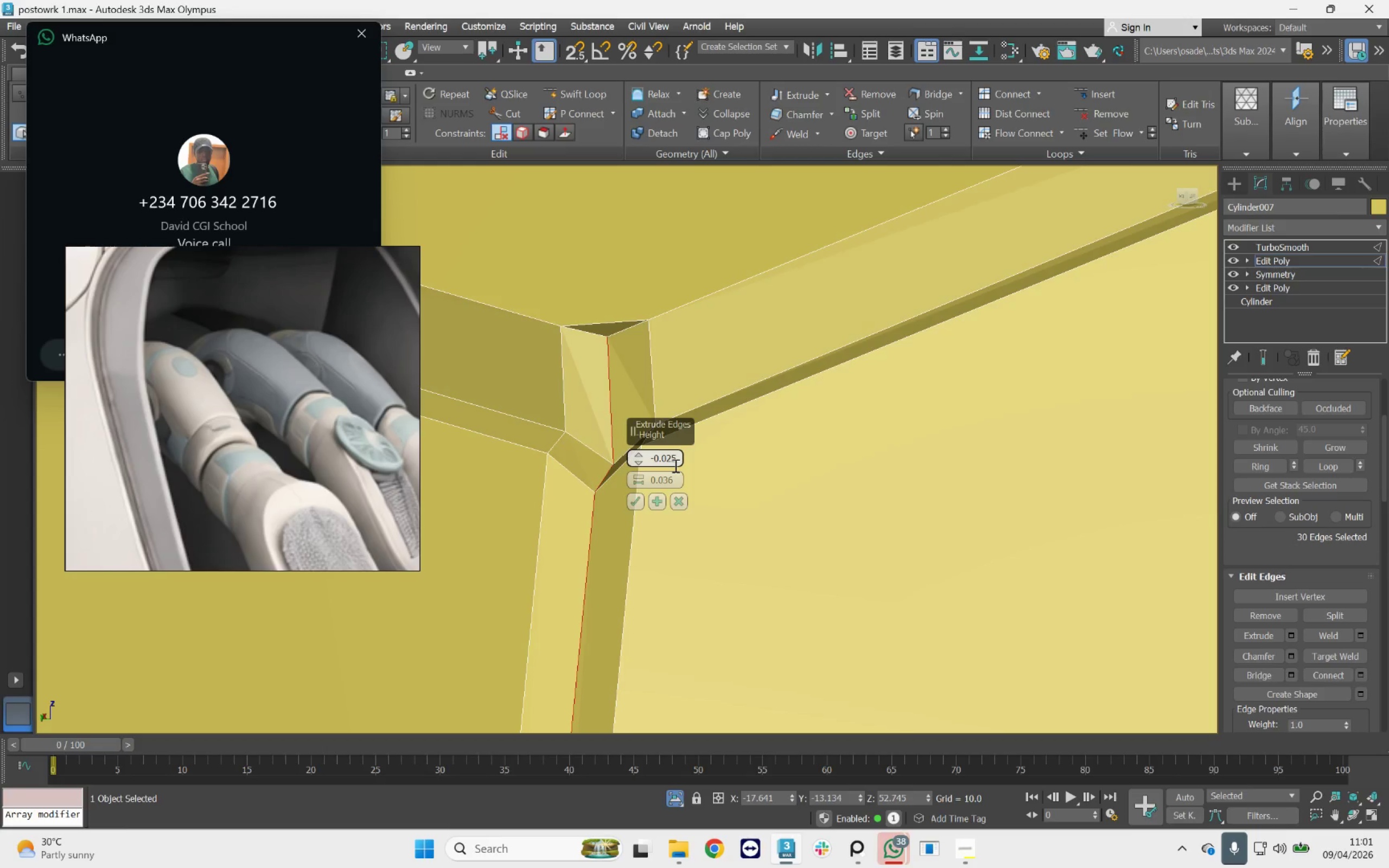 
wait(5.42)
 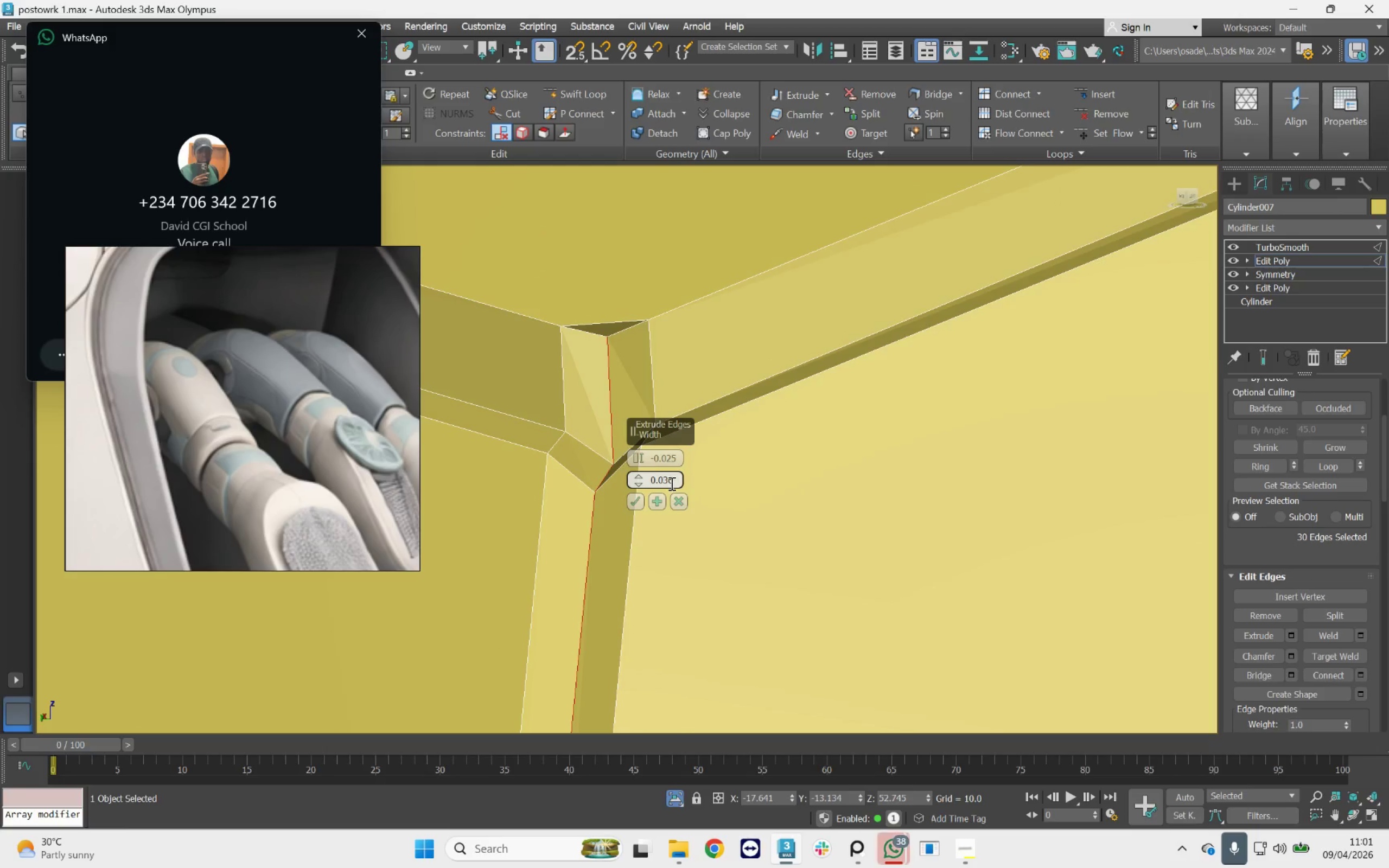 
scroll: coordinate [796, 430], scroll_direction: down, amount: 9.0
 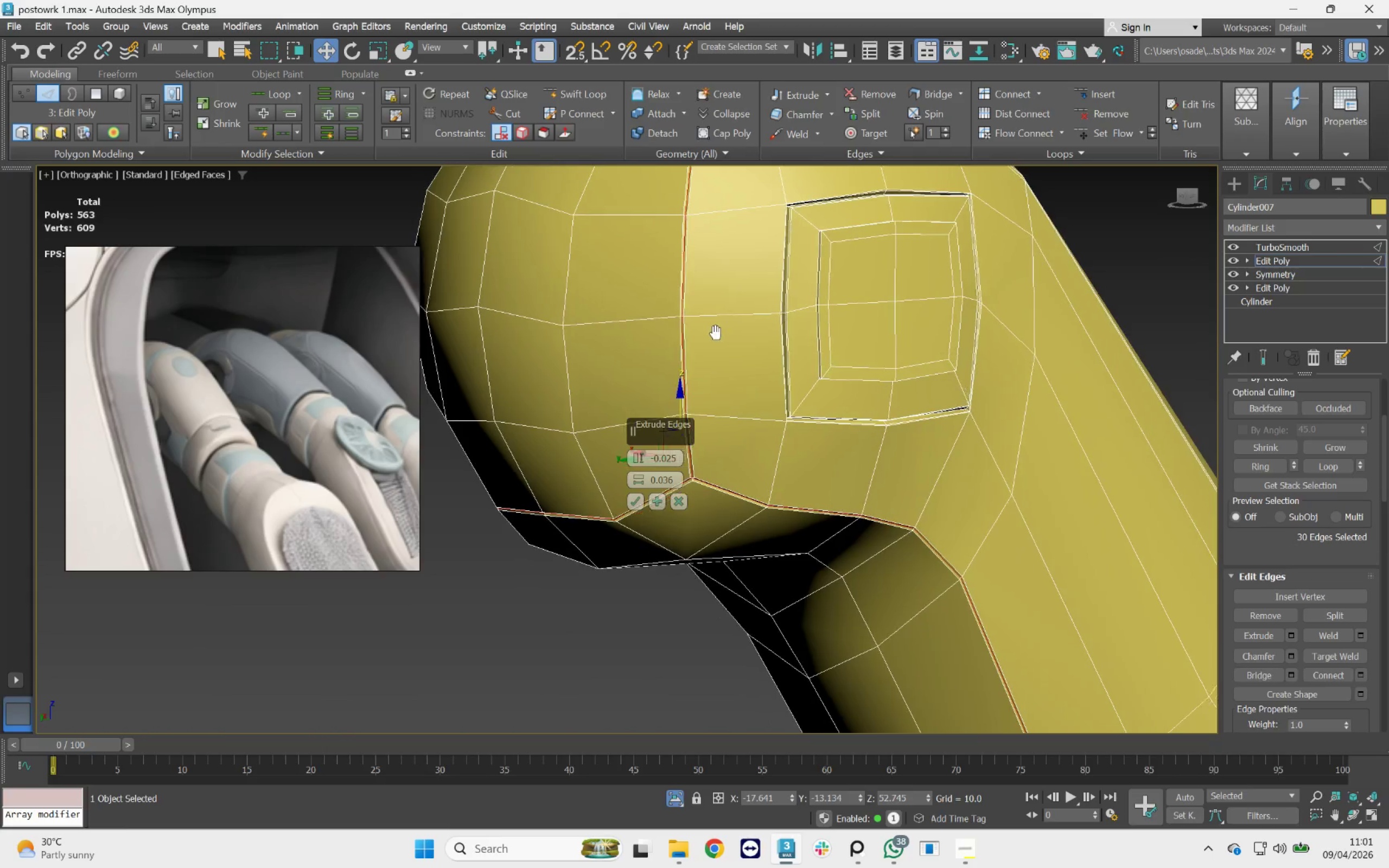 
scroll: coordinate [708, 483], scroll_direction: up, amount: 4.0
 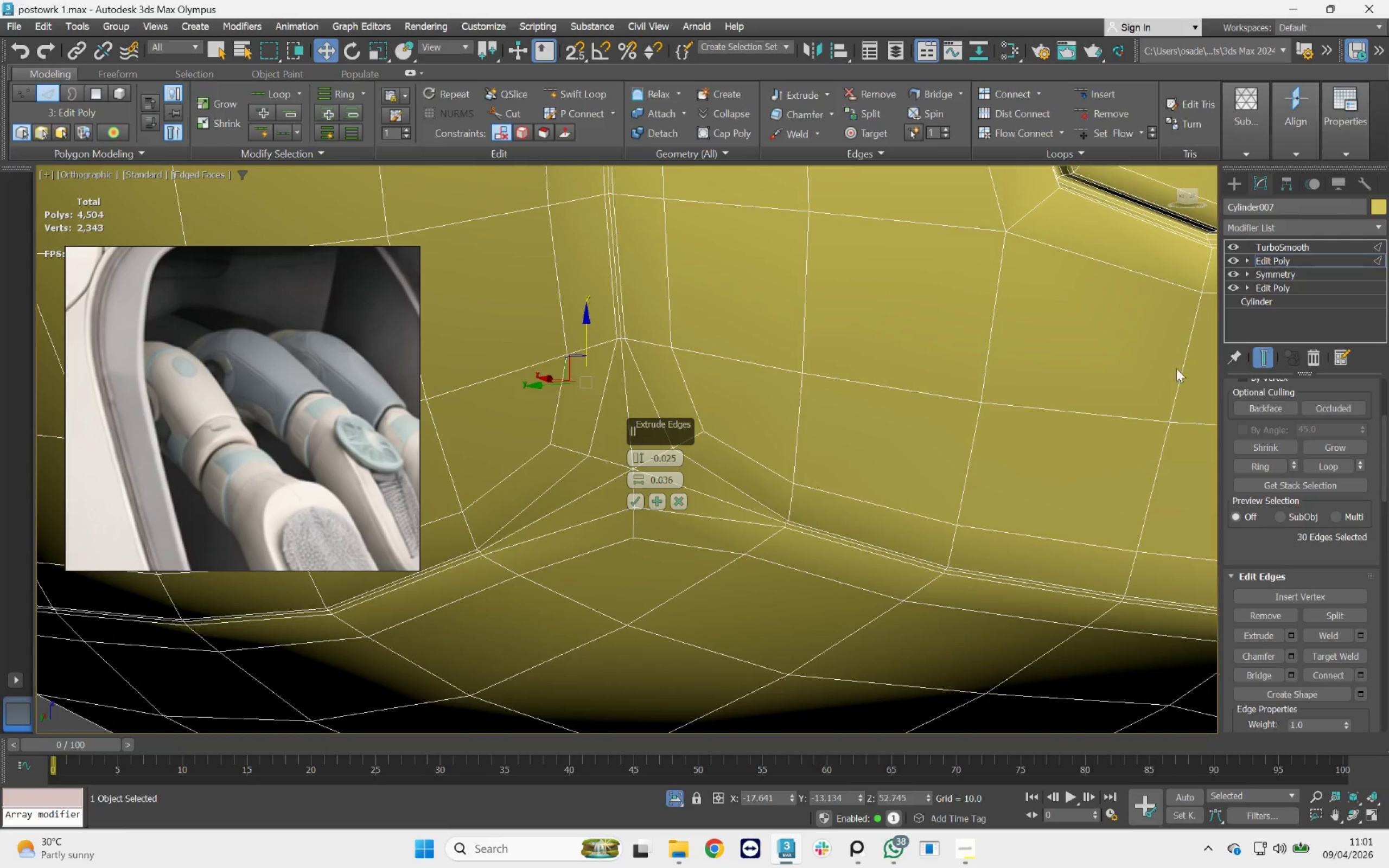 
scroll: coordinate [796, 456], scroll_direction: down, amount: 4.0
 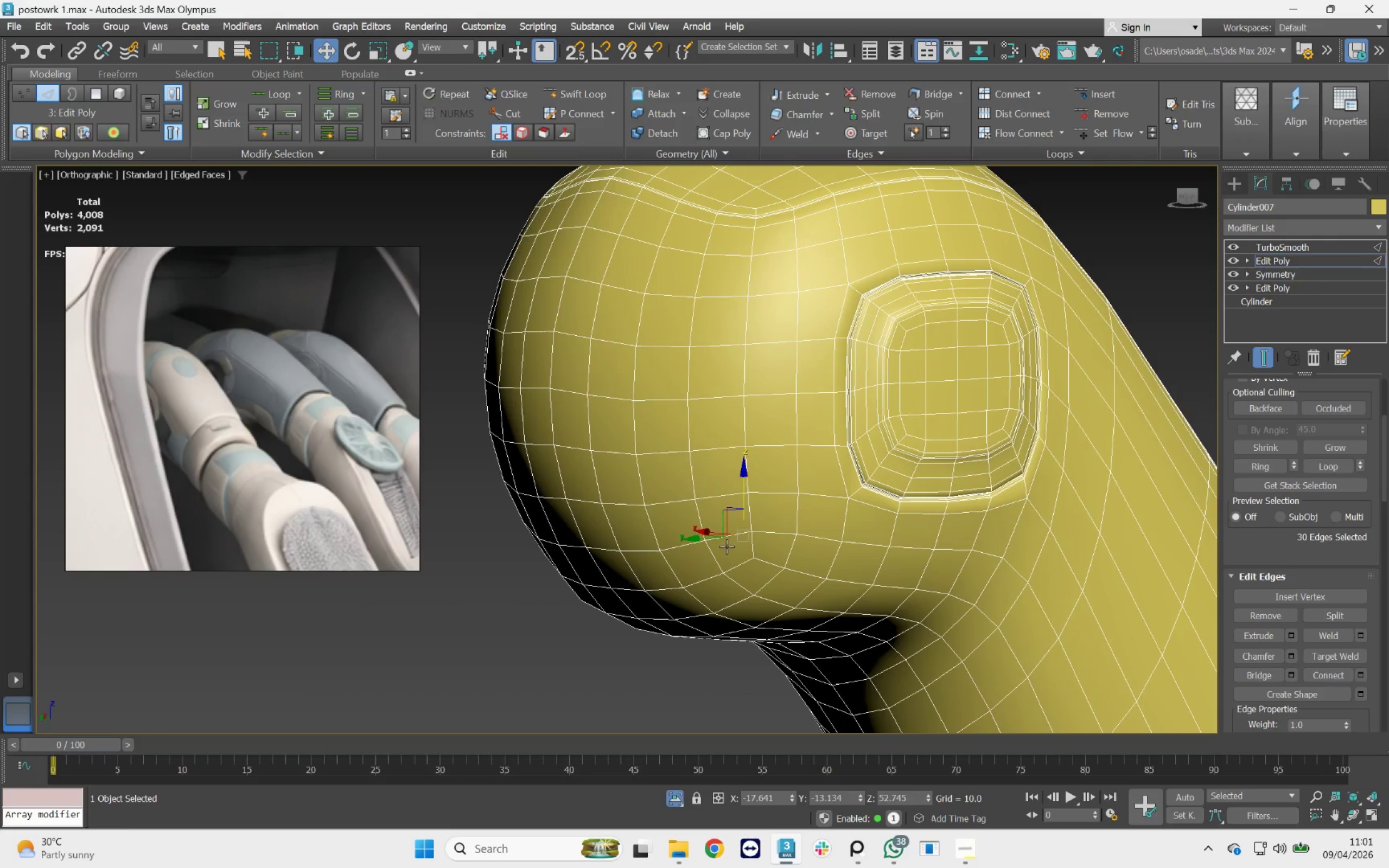 
key(F3)
 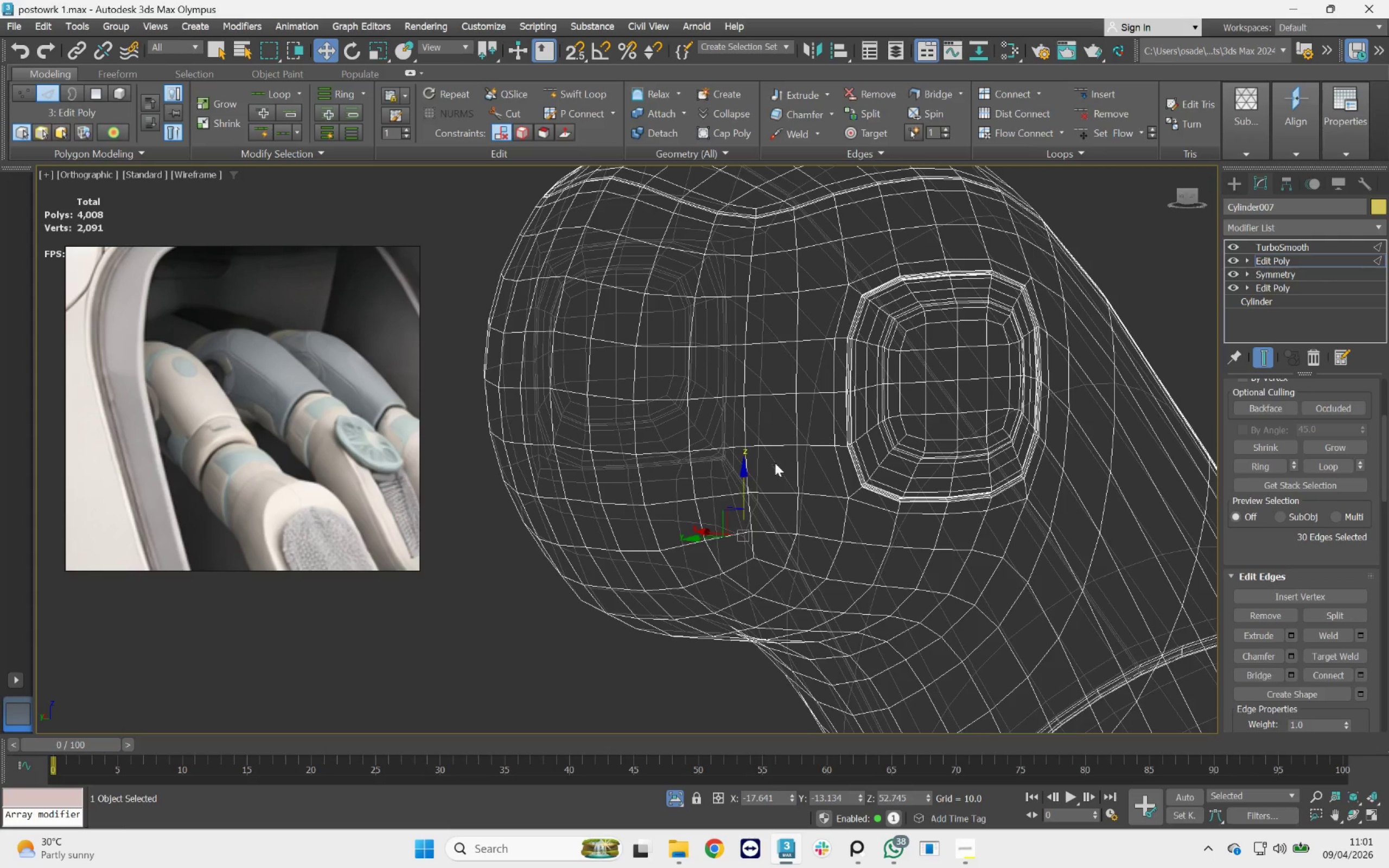 
key(F3)
 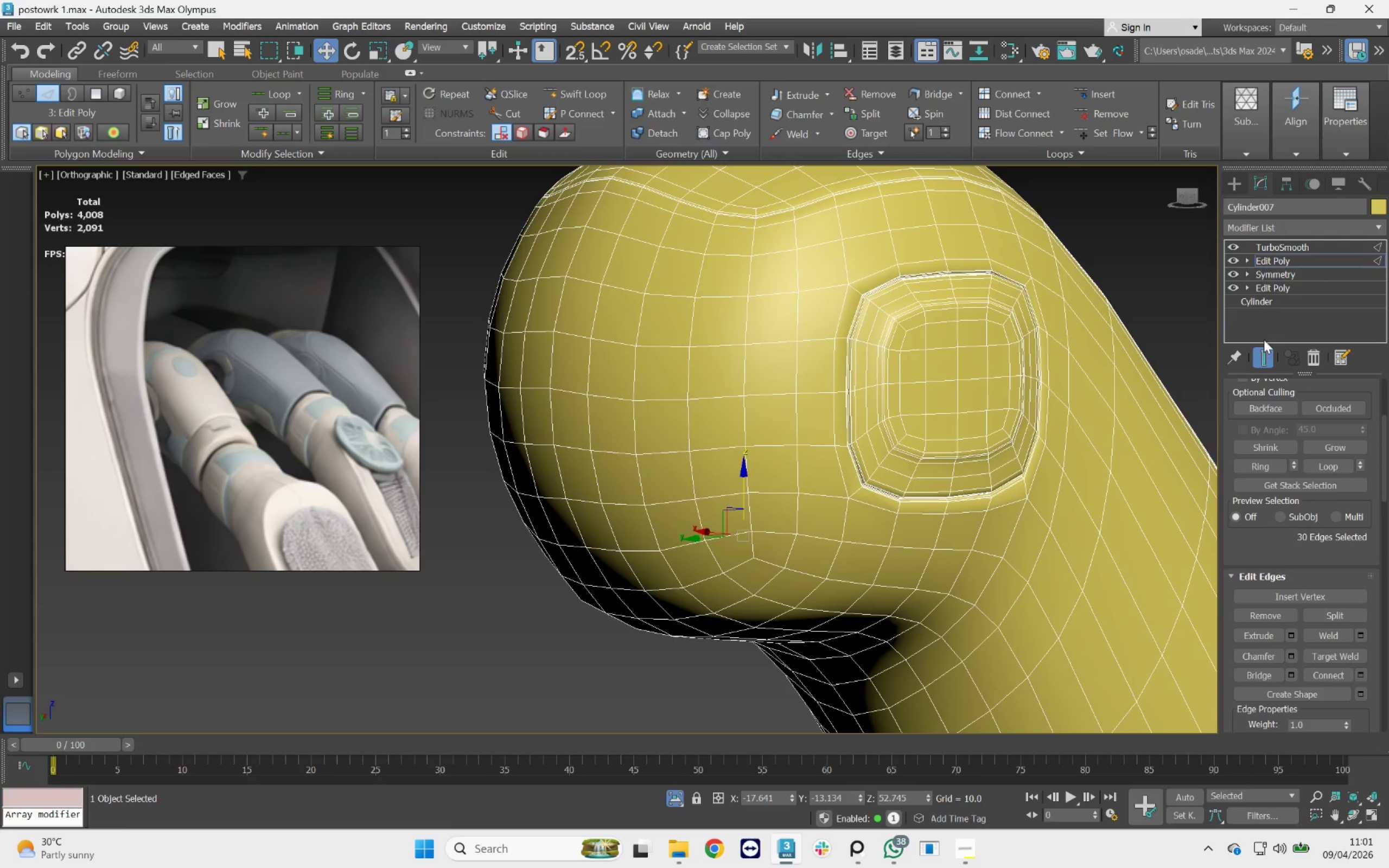 
left_click([1264, 351])
 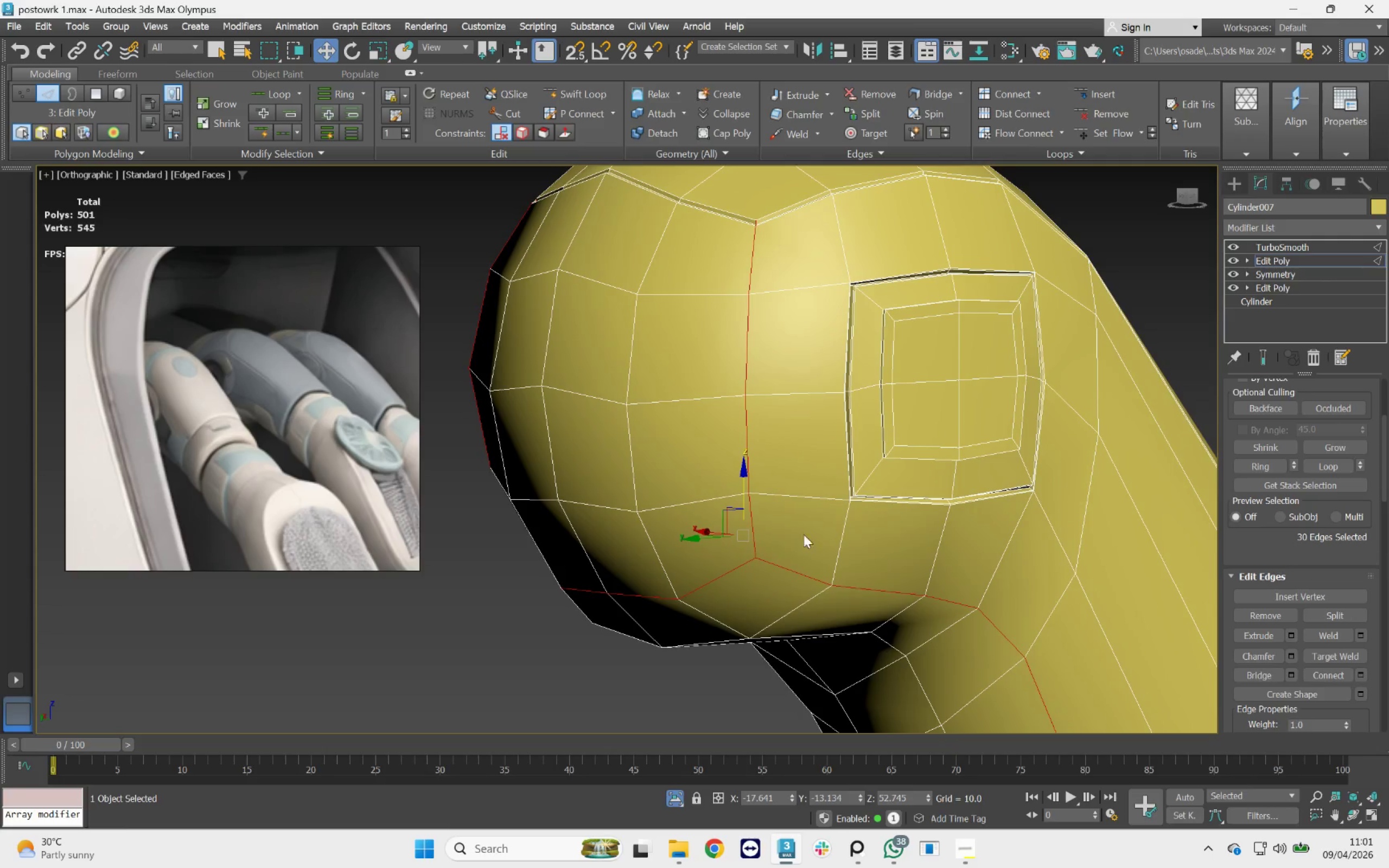 
key(Alt+AltLeft)
 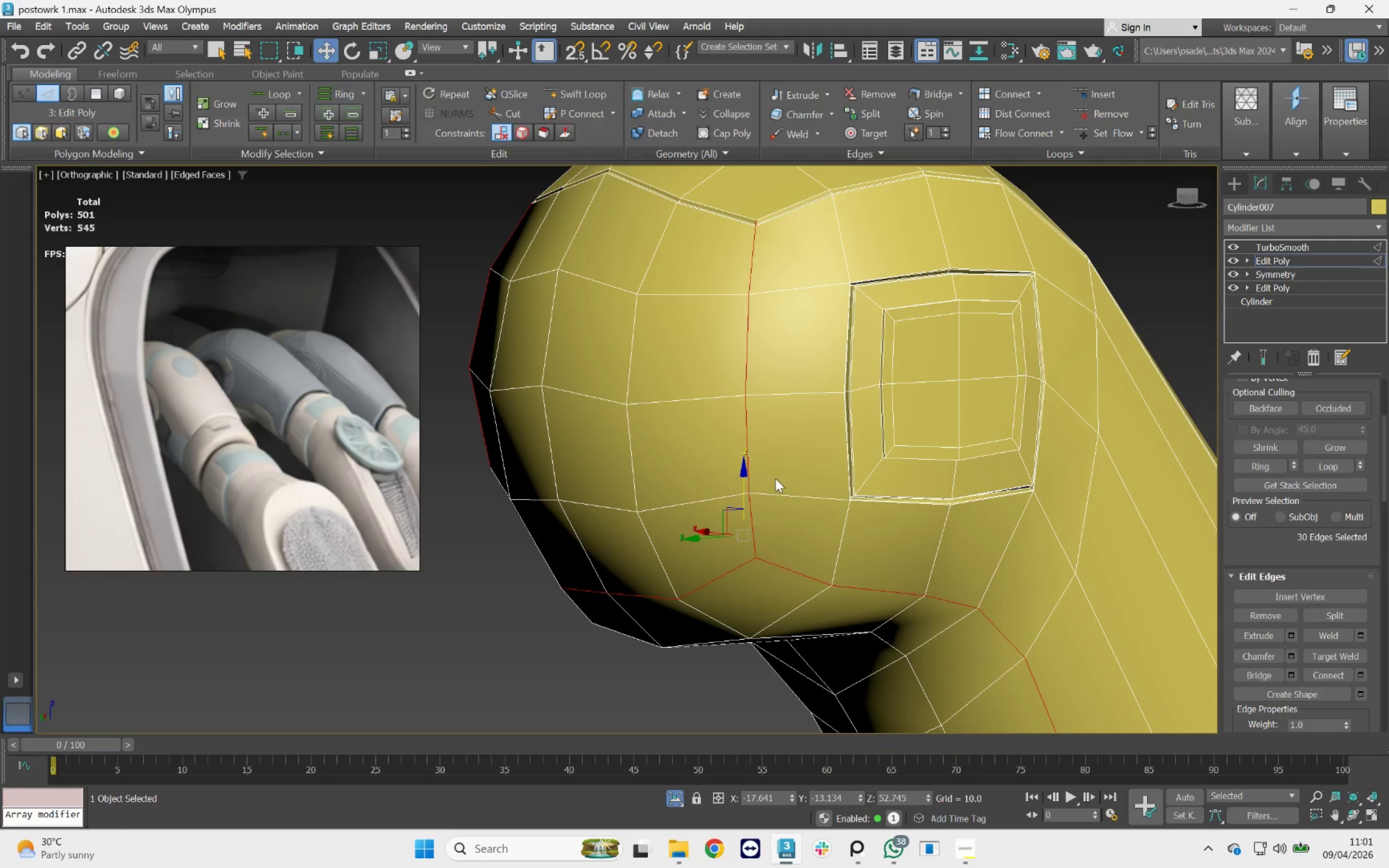 
hold_key(key=AltLeft, duration=2.49)
 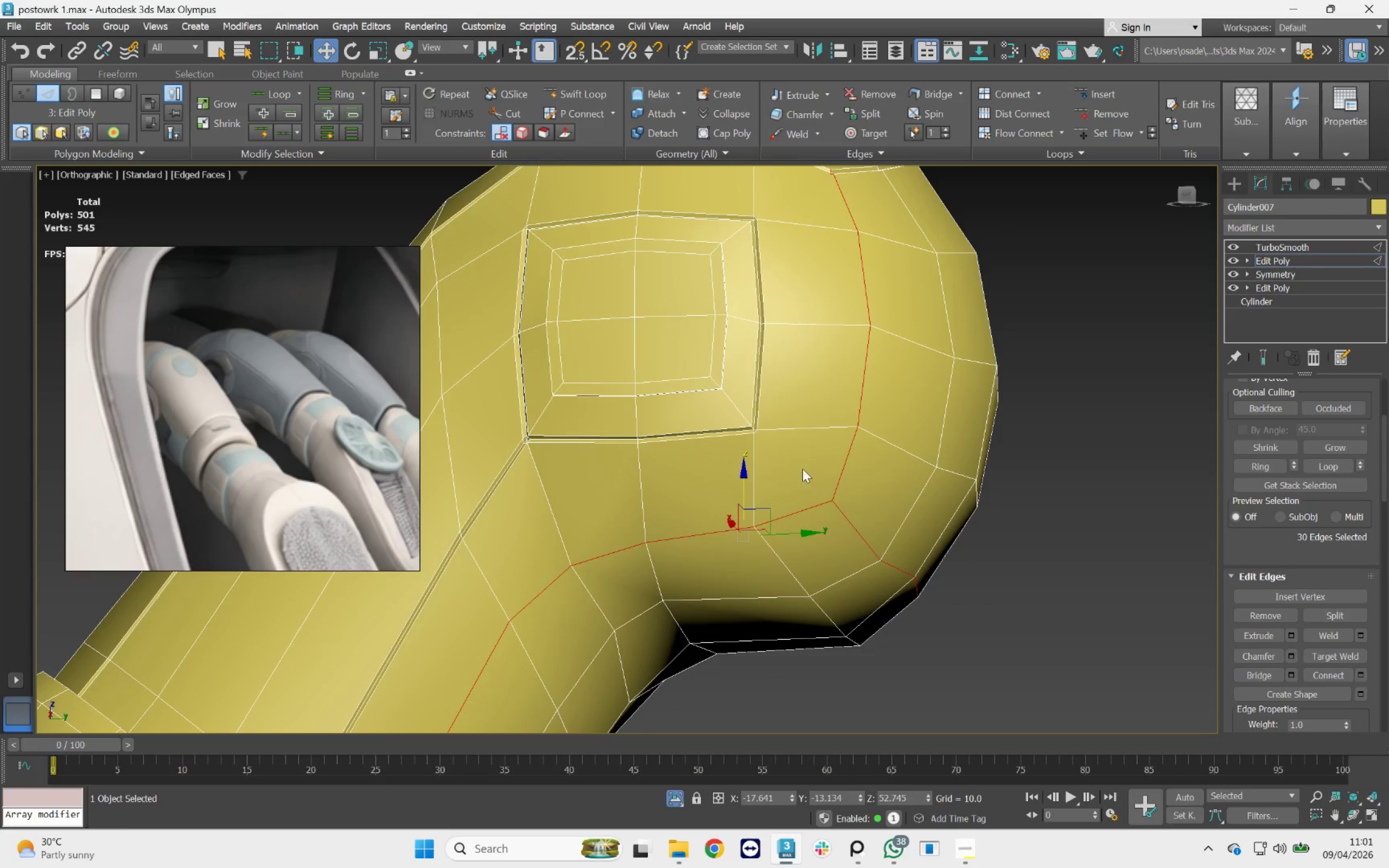 
scroll: coordinate [764, 438], scroll_direction: up, amount: 4.0
 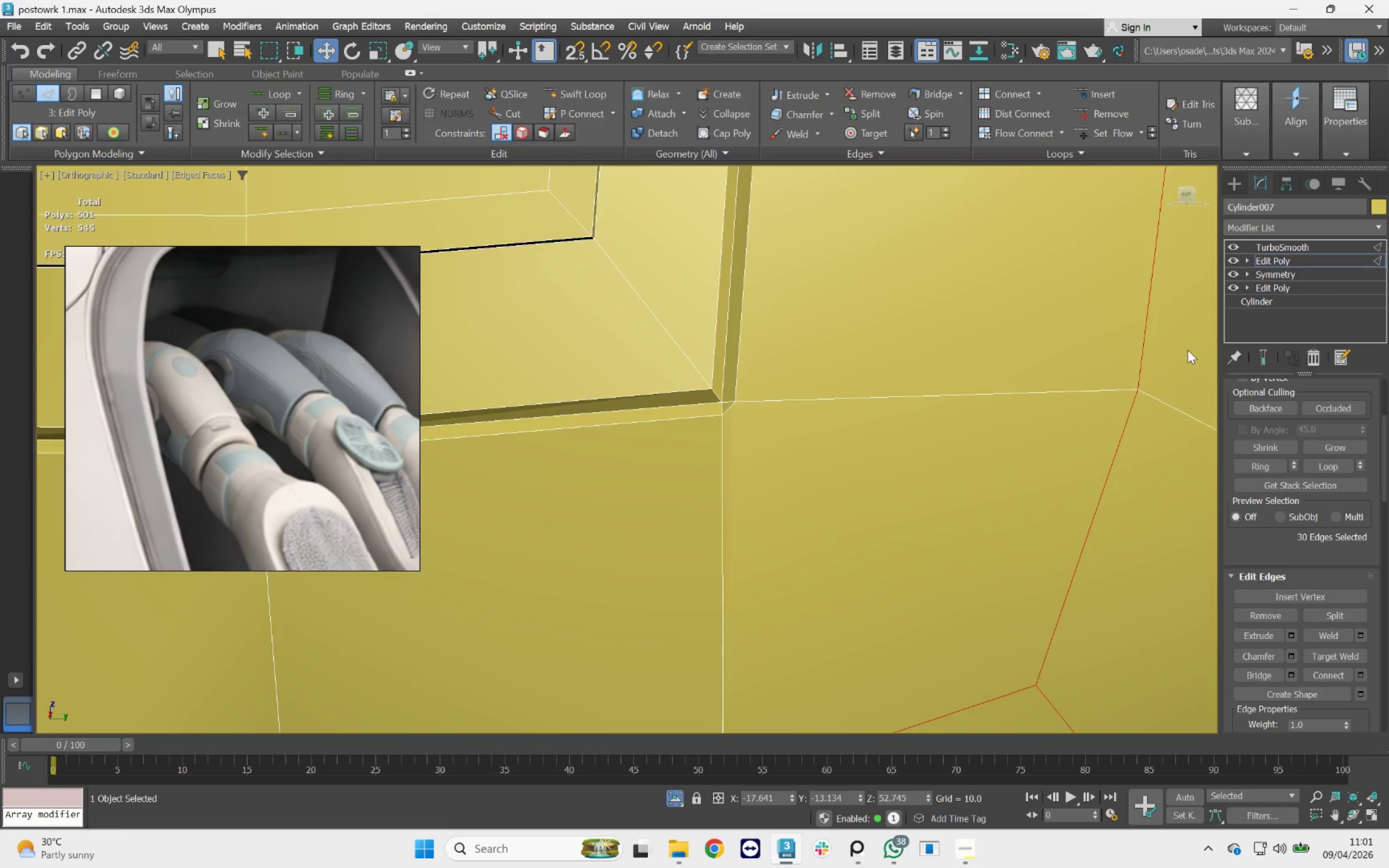 
key(1)
 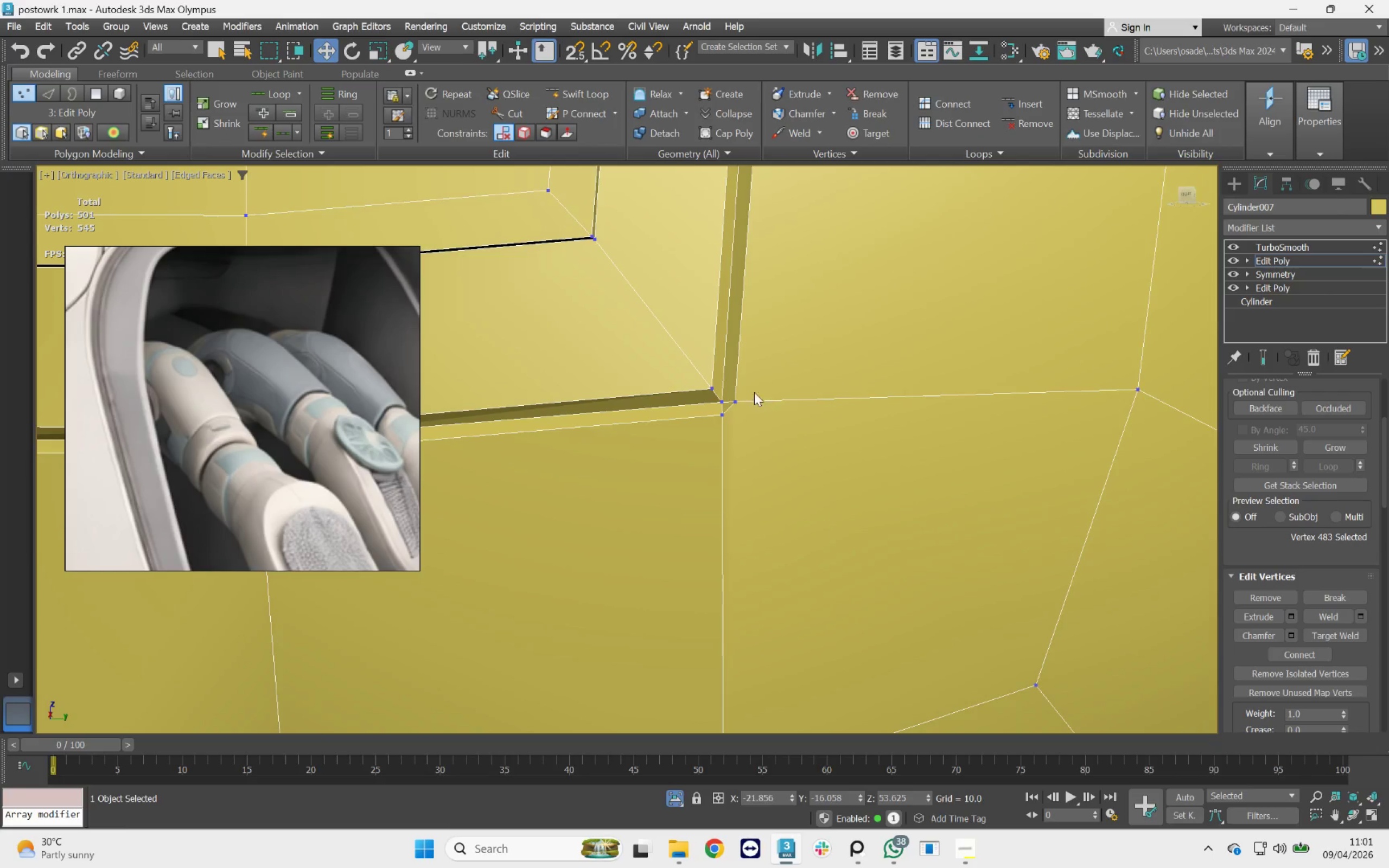 
left_click([741, 400])
 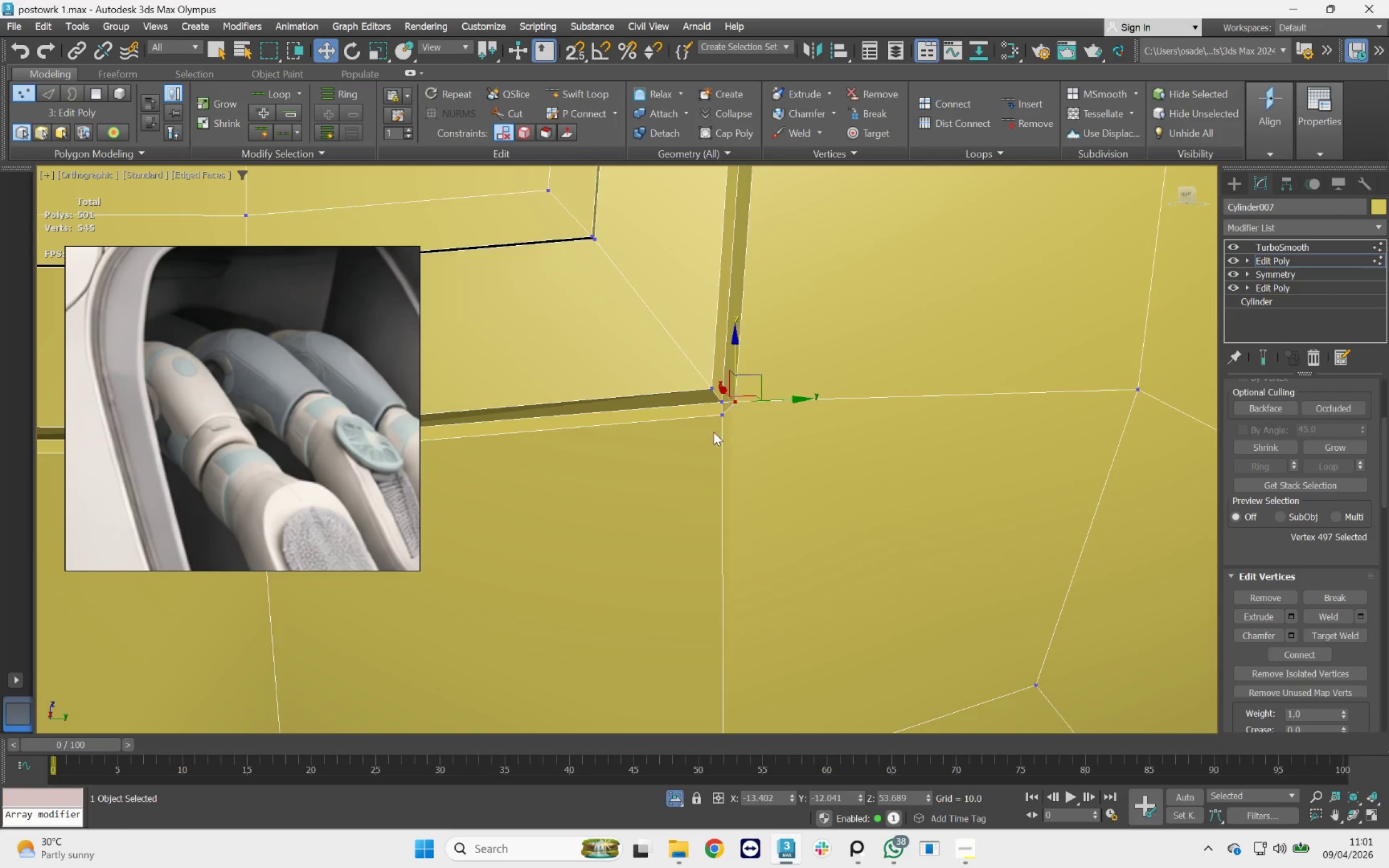 
hold_key(key=ControlLeft, duration=0.69)
left_click([728, 417])
 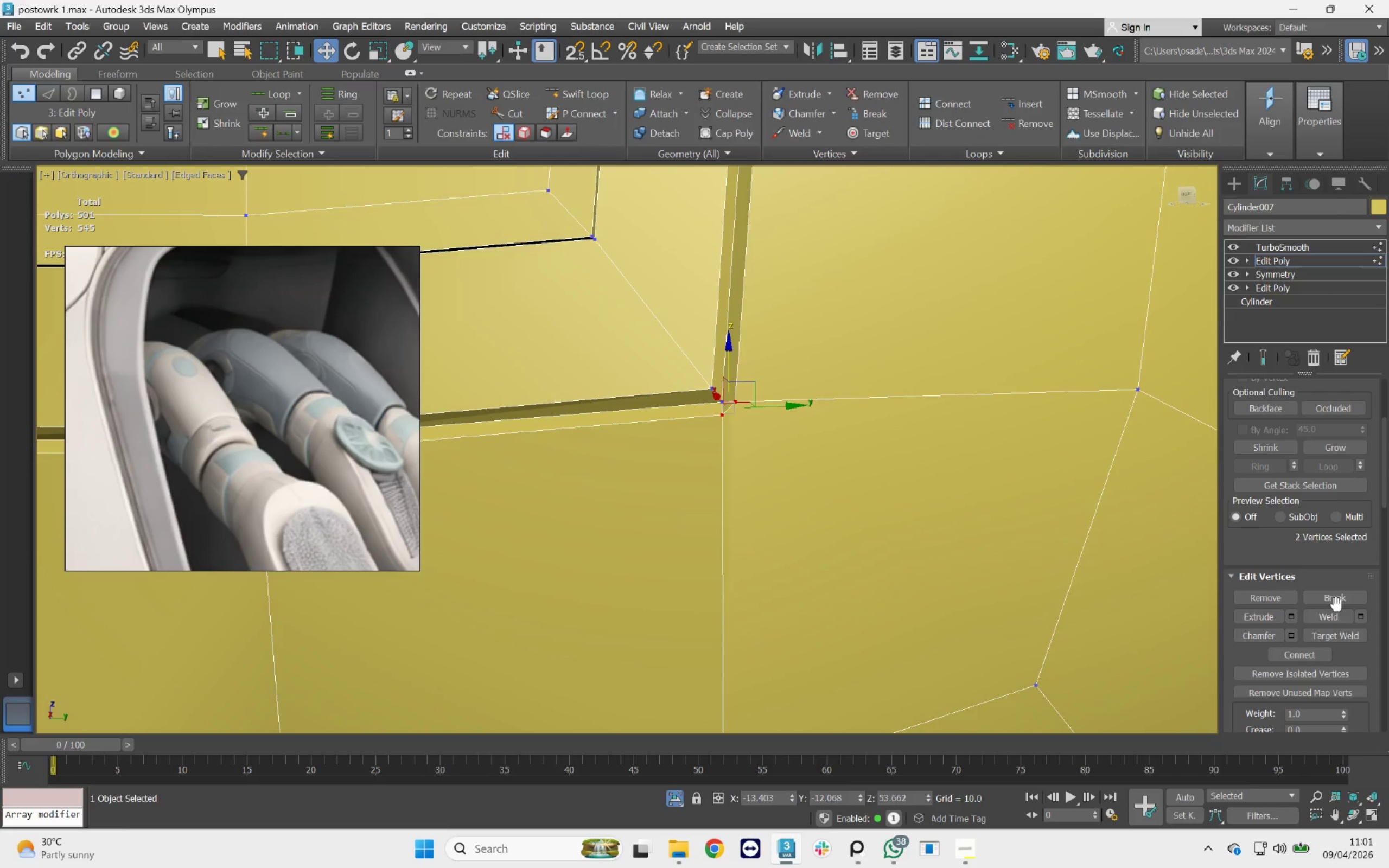 
left_click([1337, 614])
 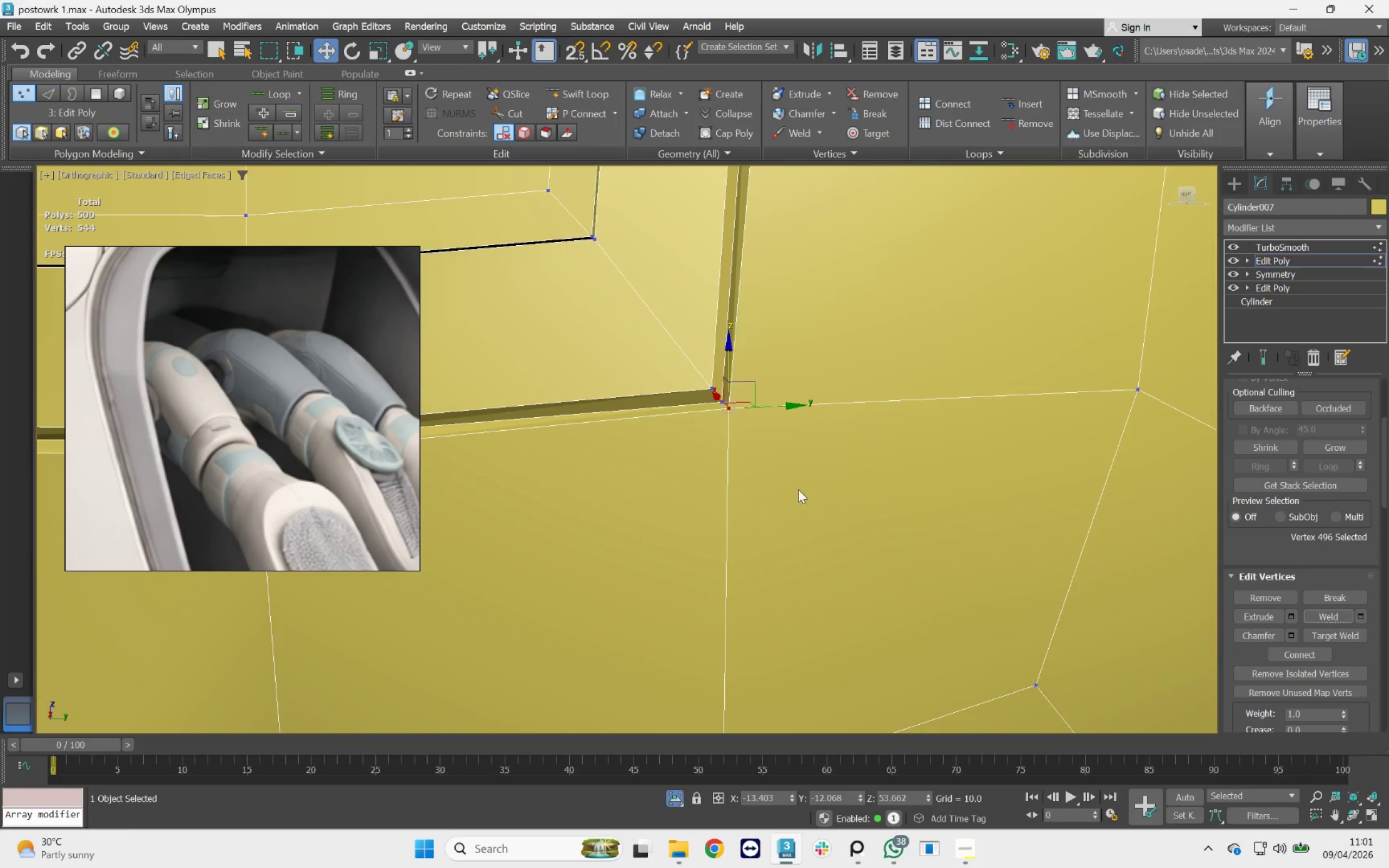 
scroll: coordinate [948, 407], scroll_direction: down, amount: 6.0
 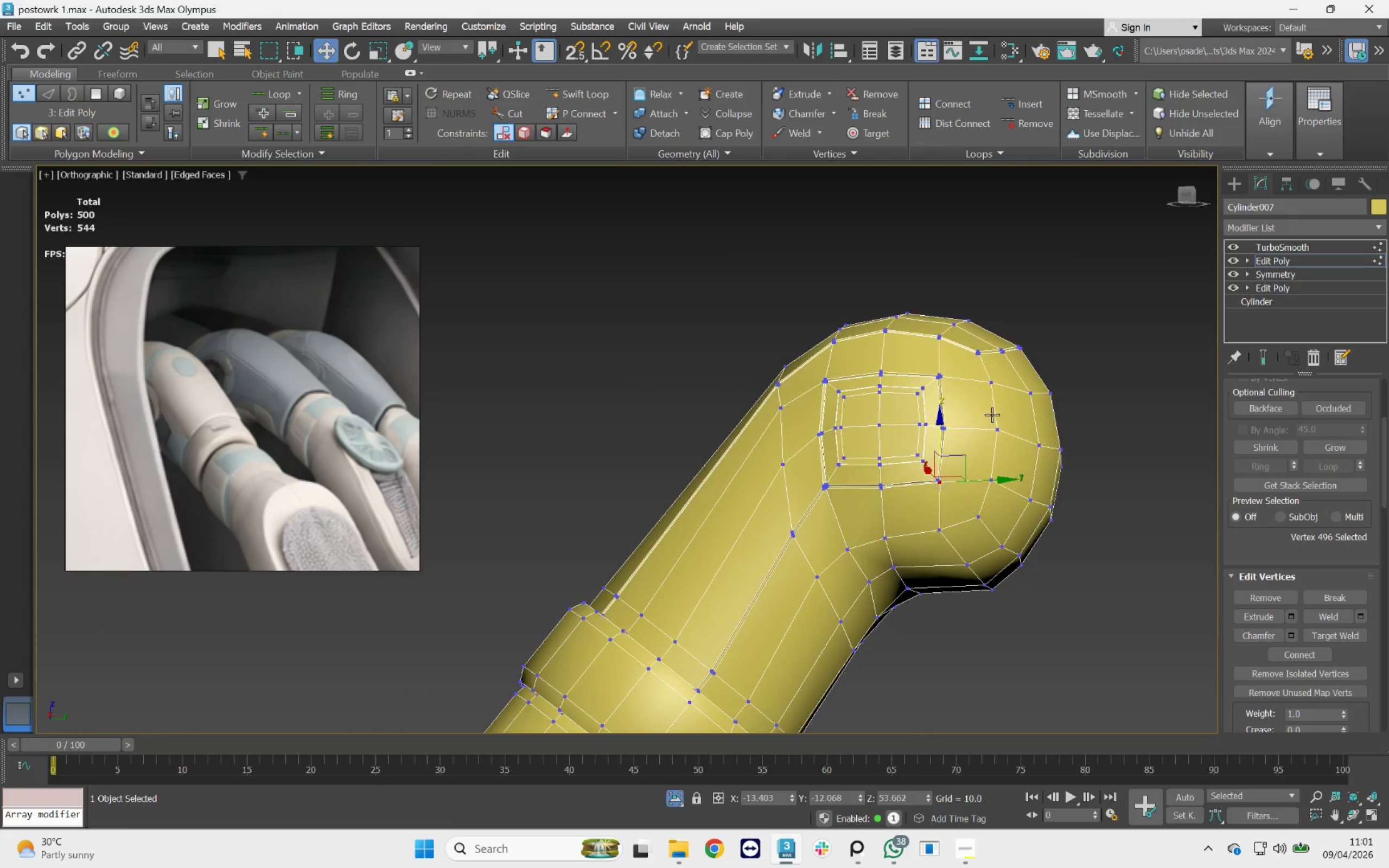 
scroll: coordinate [905, 312], scroll_direction: up, amount: 7.0
 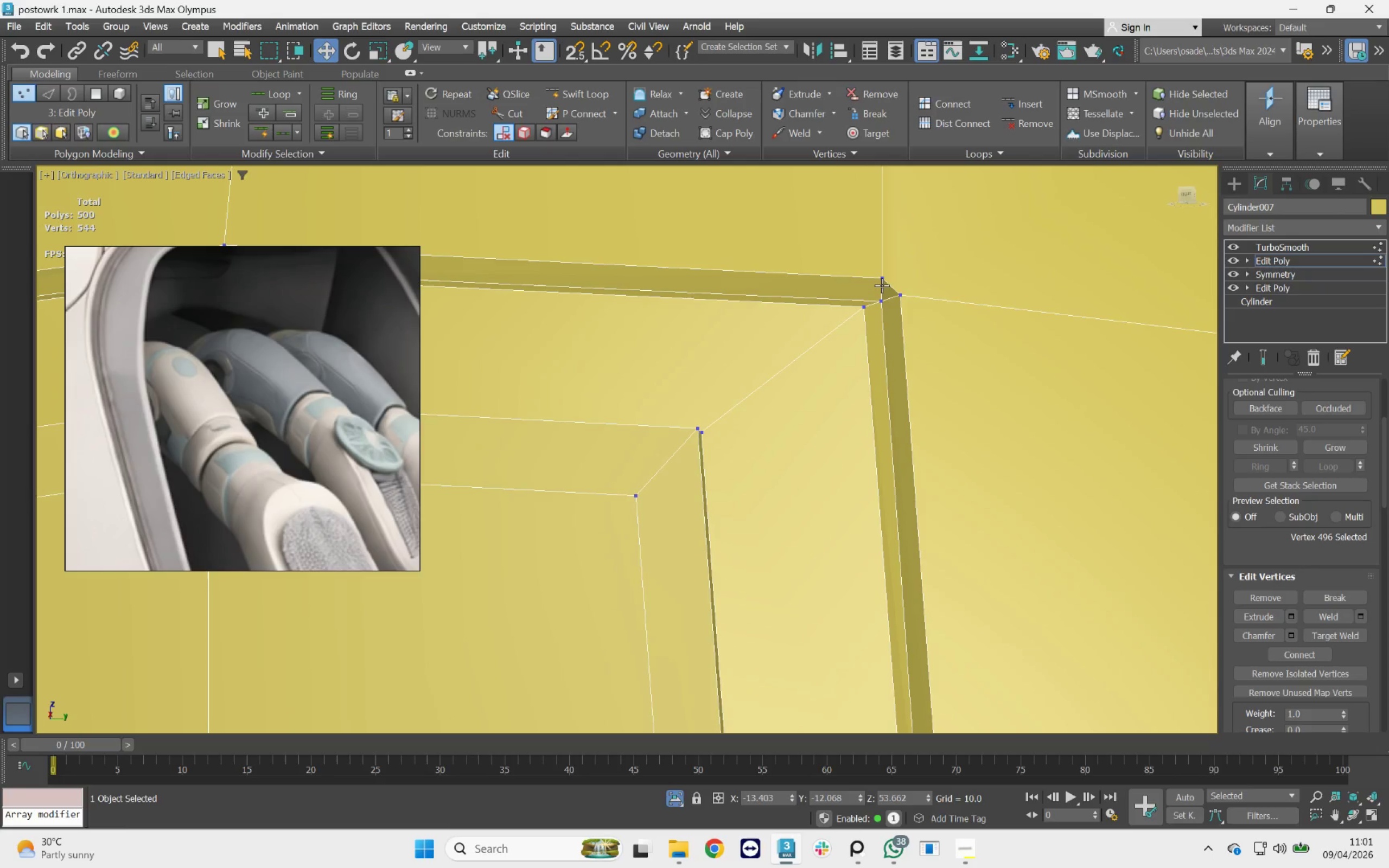 
left_click([882, 284])
 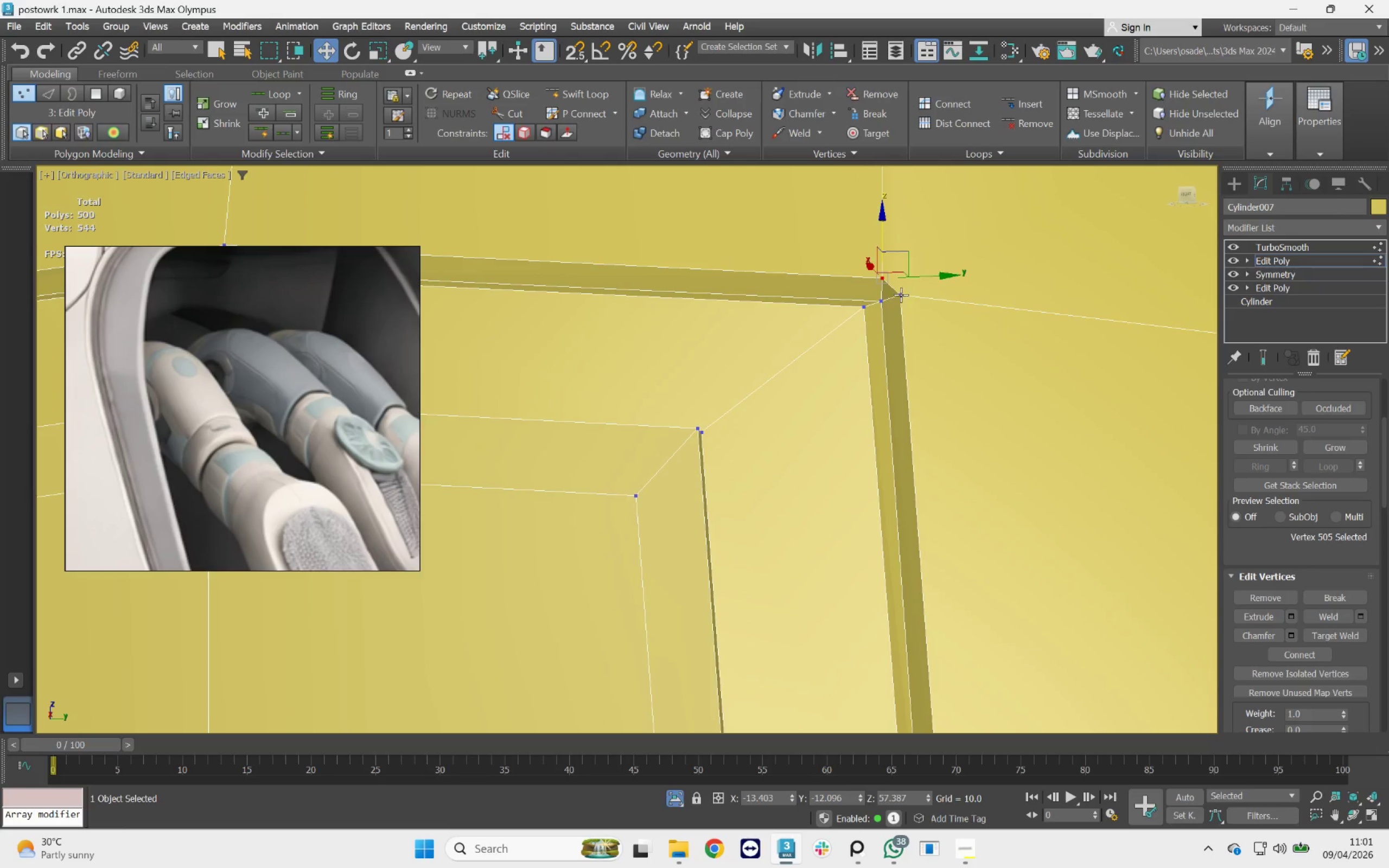 
hold_key(key=ControlLeft, duration=0.48)
left_click([903, 295])
 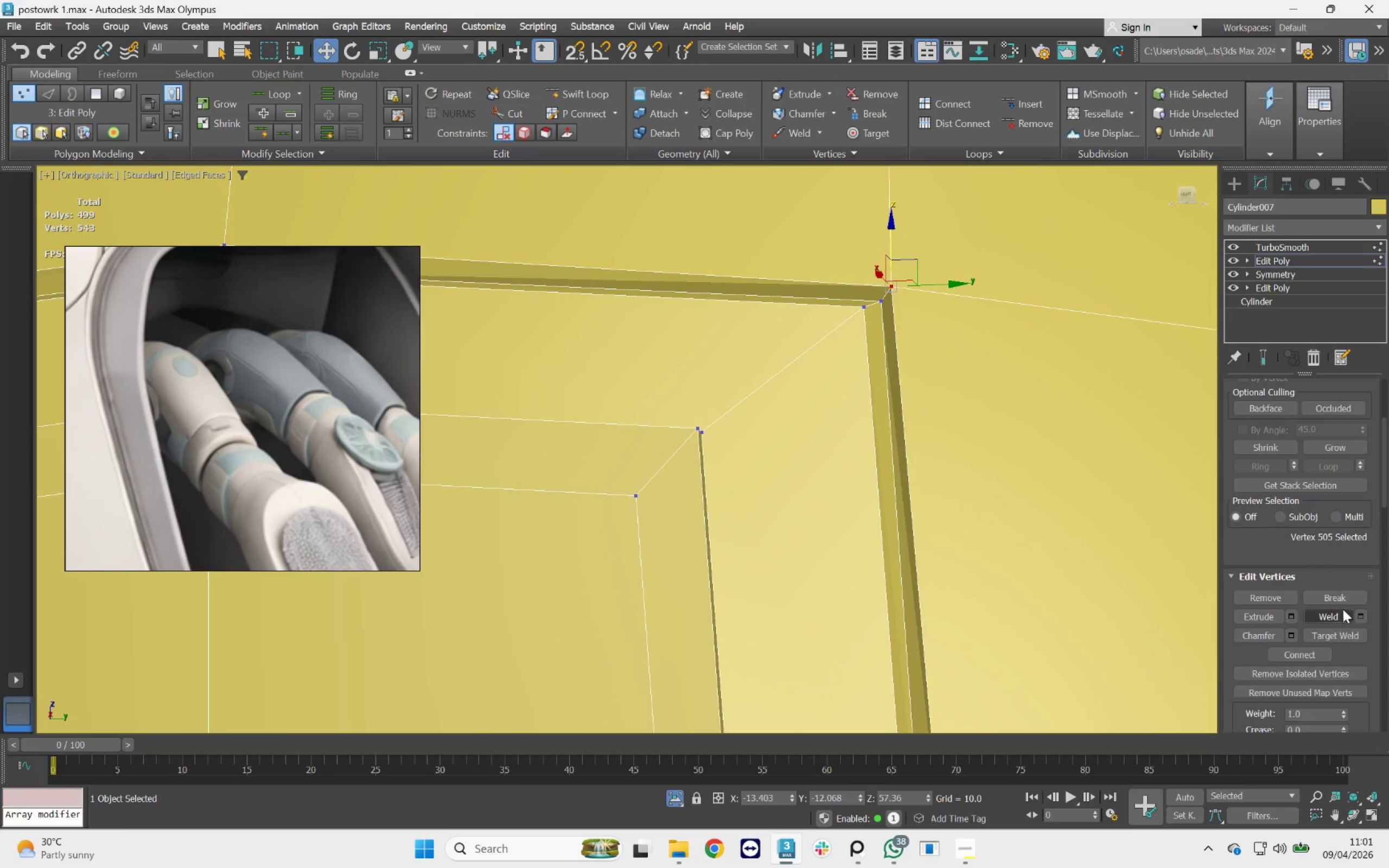 
scroll: coordinate [944, 398], scroll_direction: down, amount: 3.0
 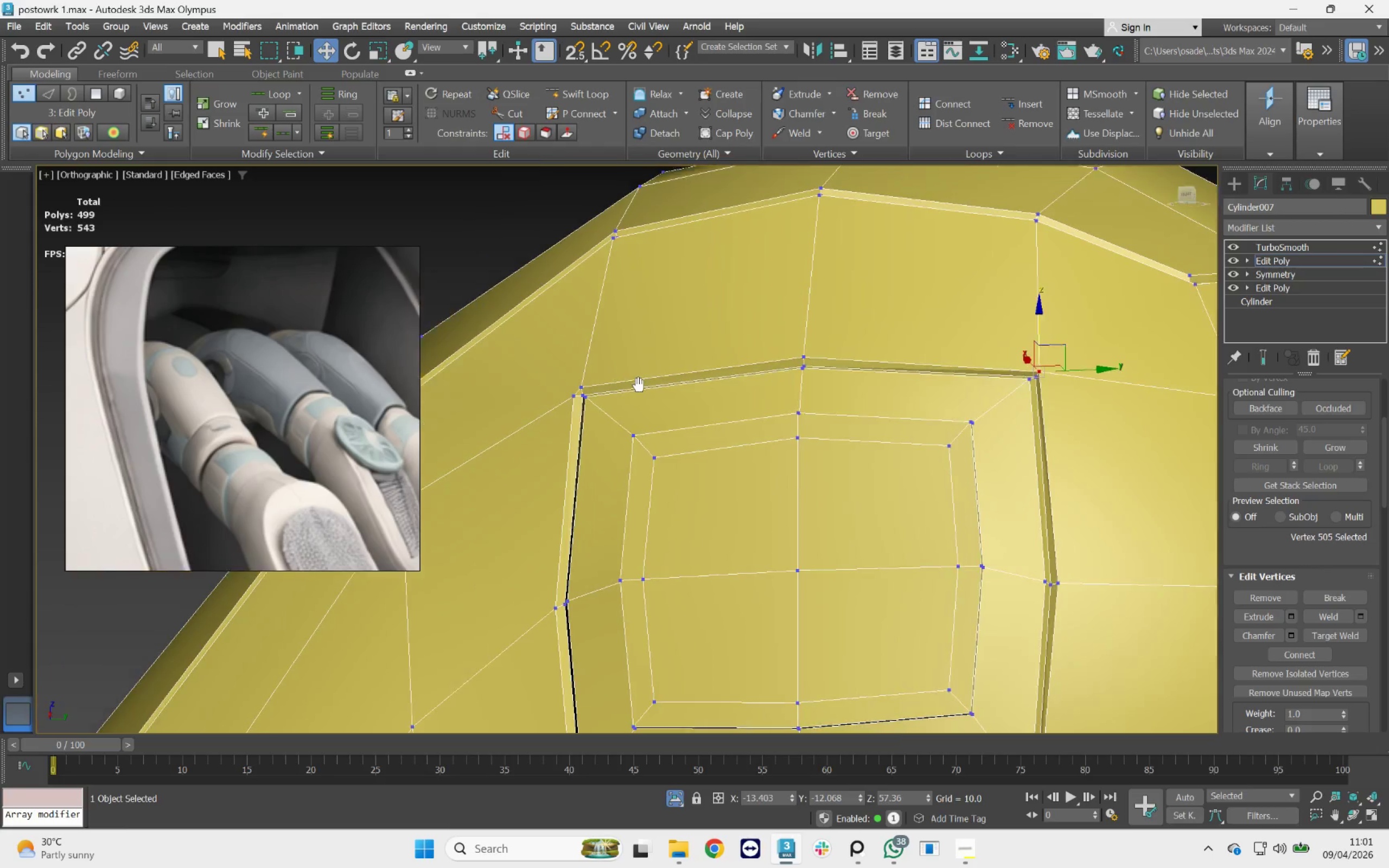 
scroll: coordinate [608, 414], scroll_direction: up, amount: 5.0
 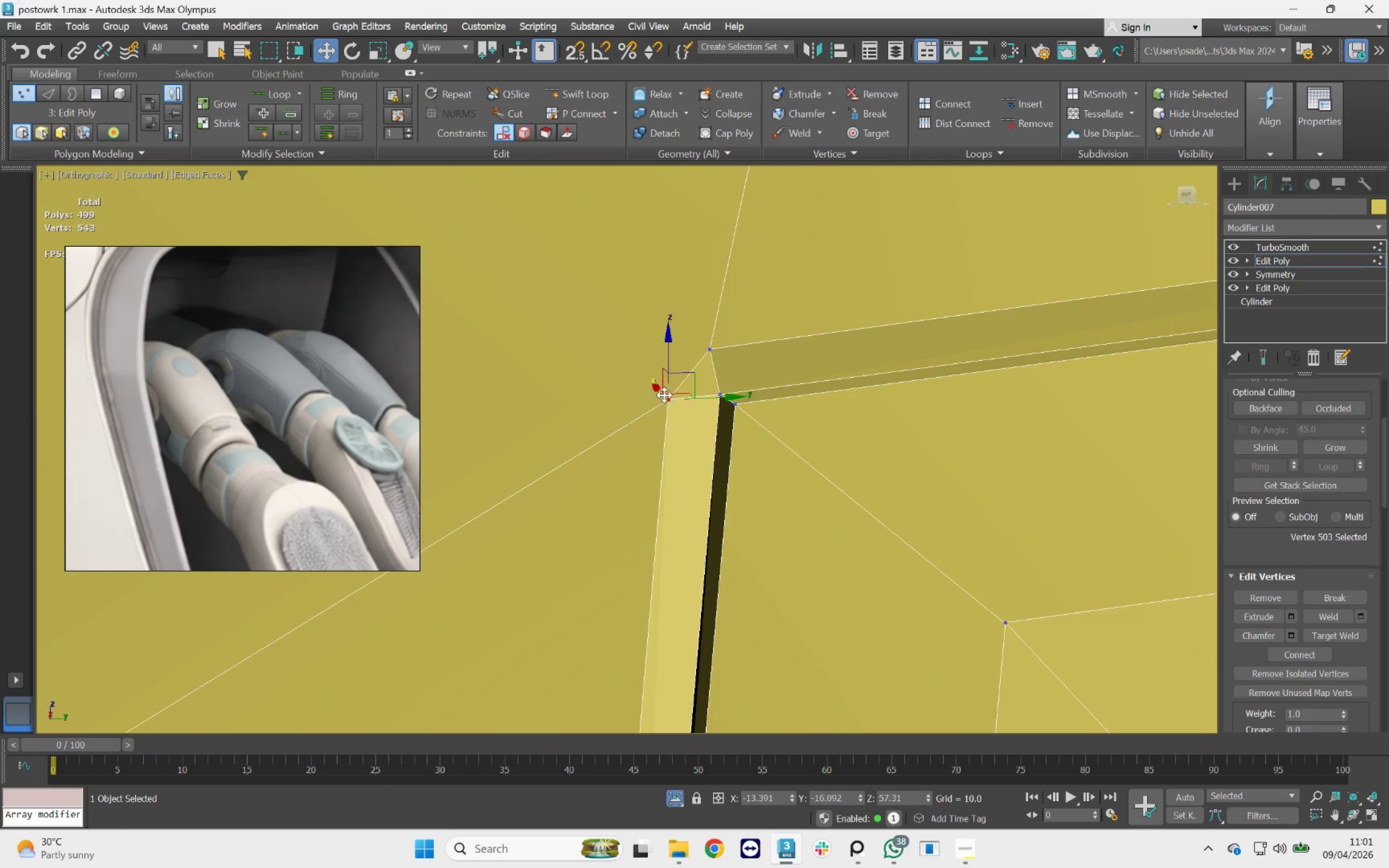 
hold_key(key=ControlLeft, duration=0.6)
left_click([708, 346])
 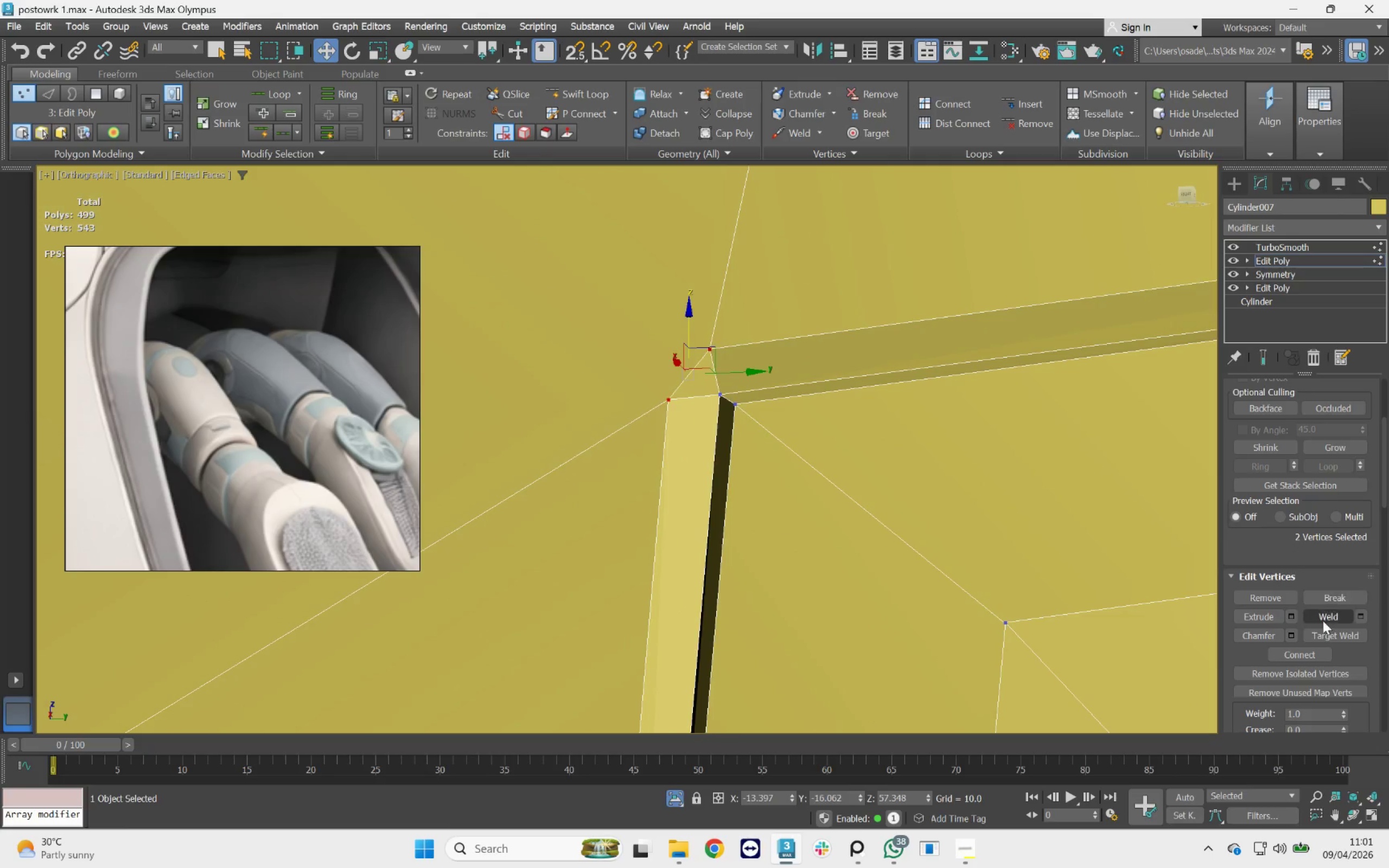 
left_click([1329, 614])
 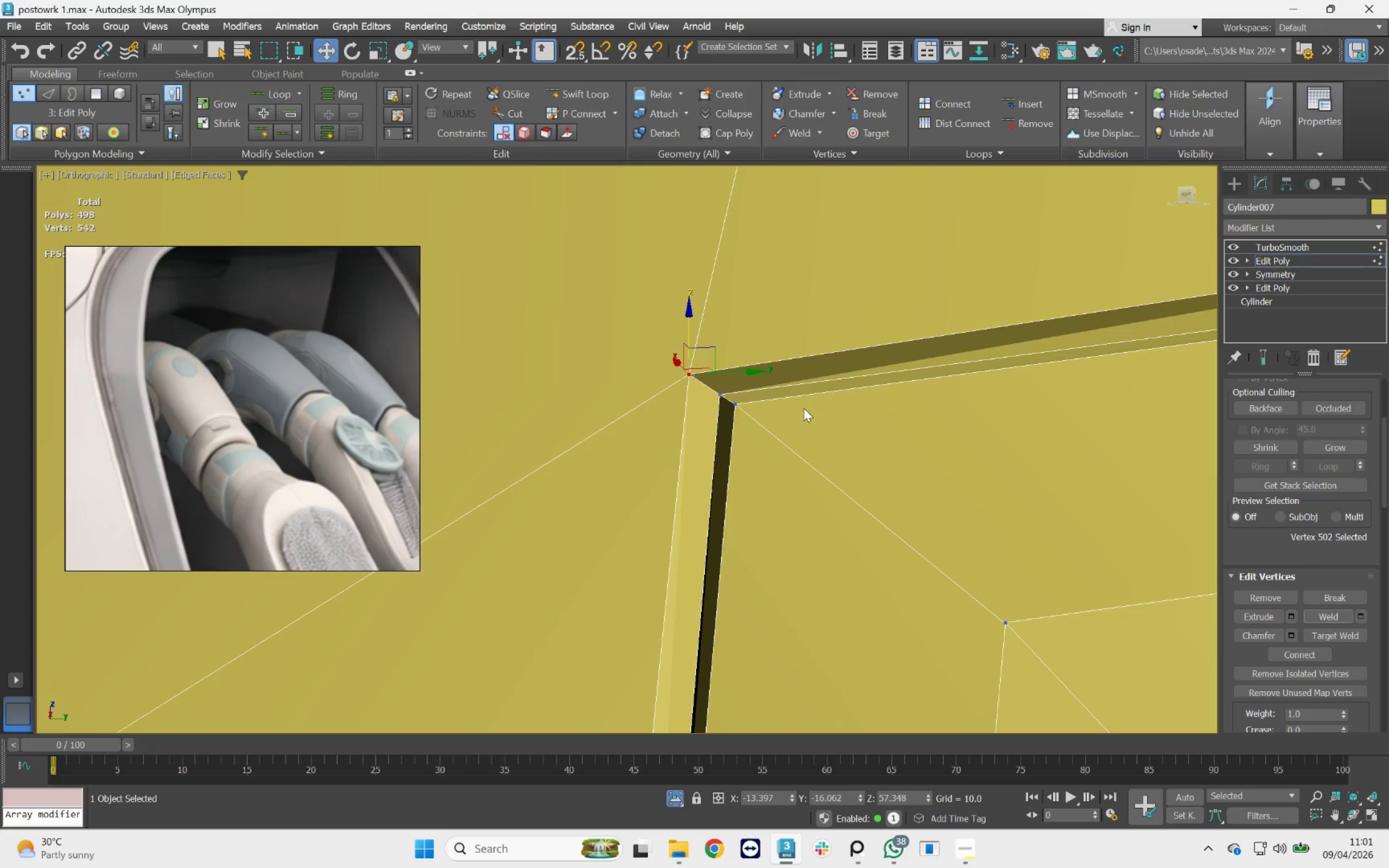 
scroll: coordinate [788, 347], scroll_direction: down, amount: 8.0
 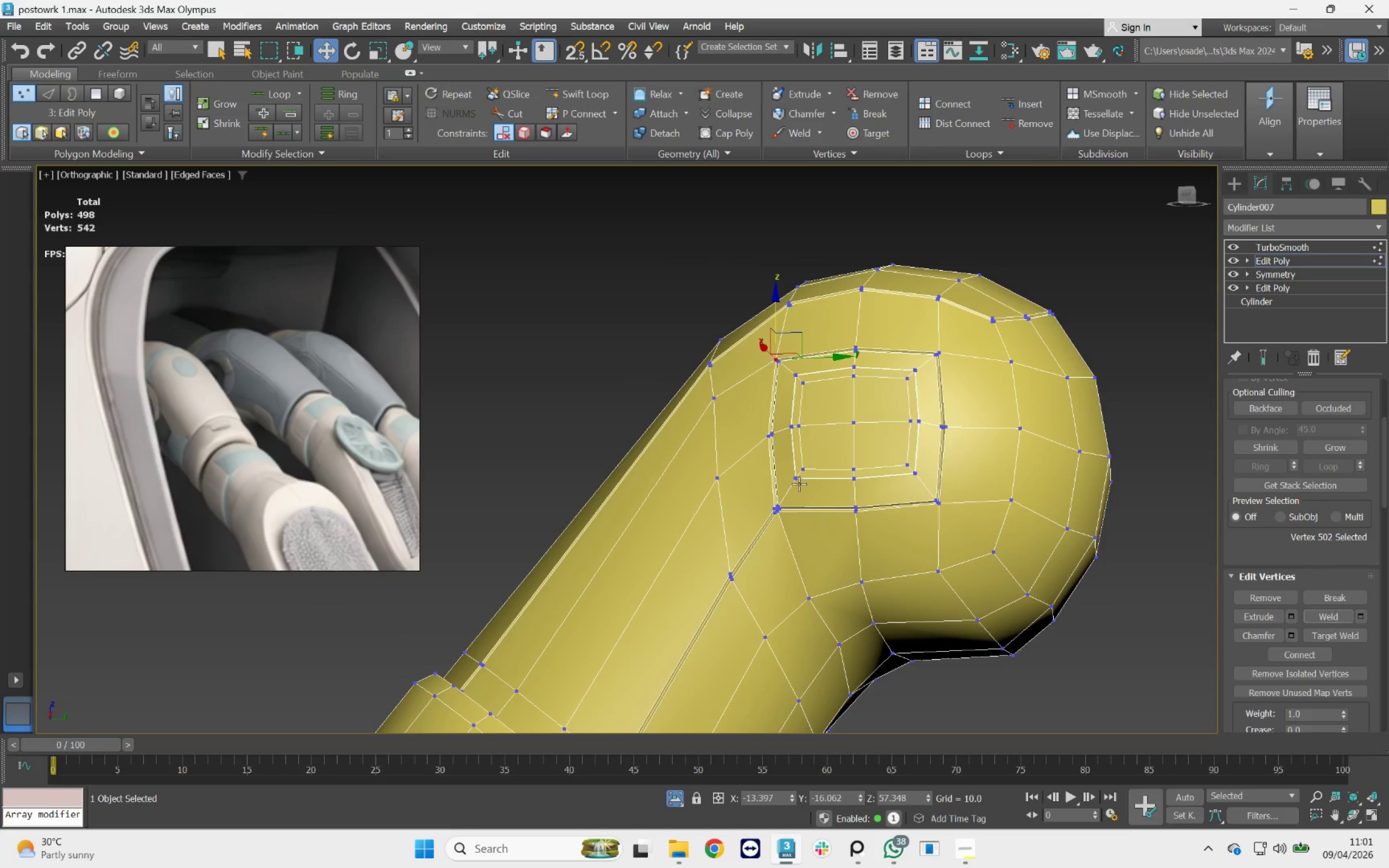 
scroll: coordinate [768, 539], scroll_direction: up, amount: 7.0
 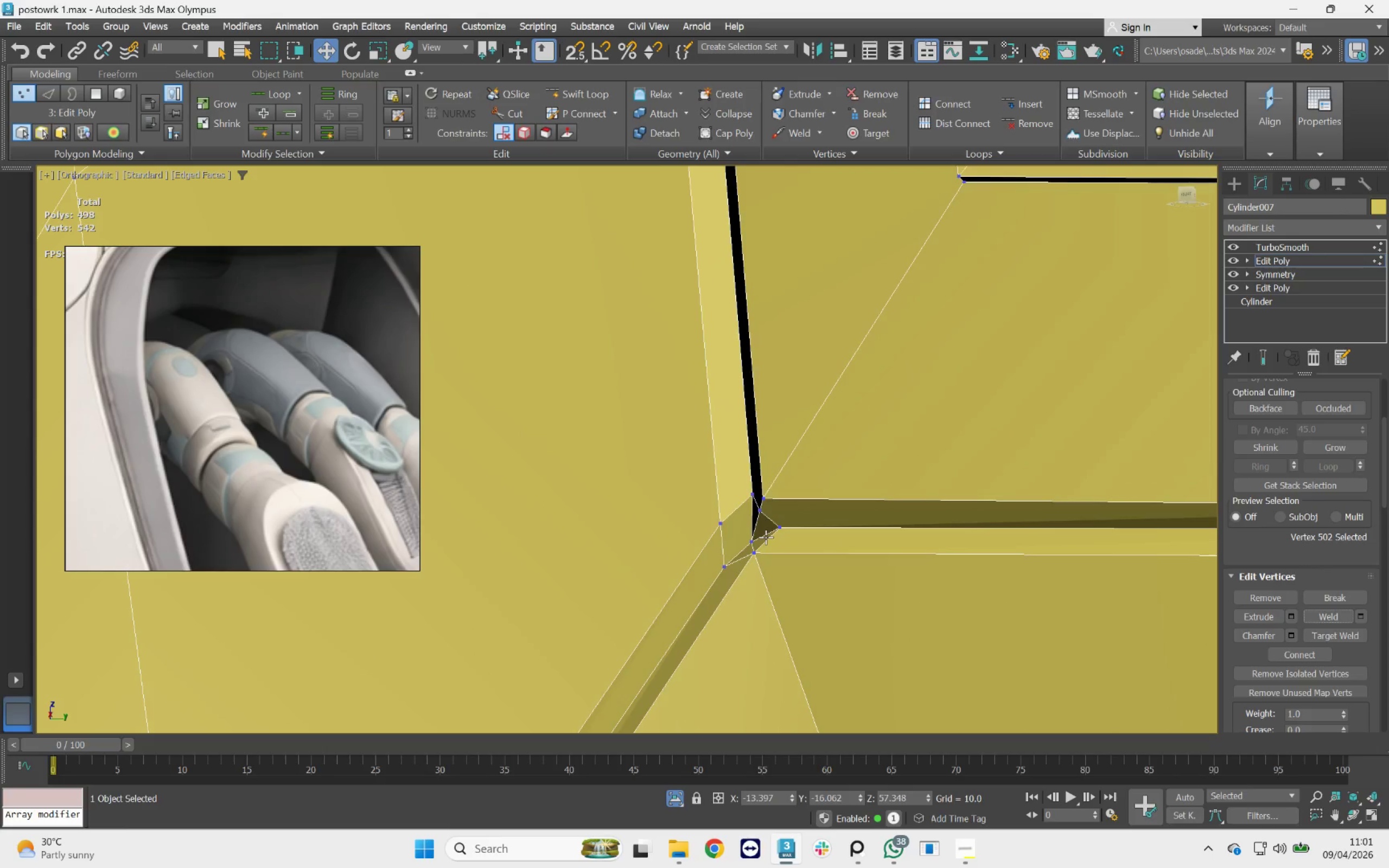 
hold_key(key=AltLeft, duration=0.85)
scroll: coordinate [727, 484], scroll_direction: up, amount: 3.0
 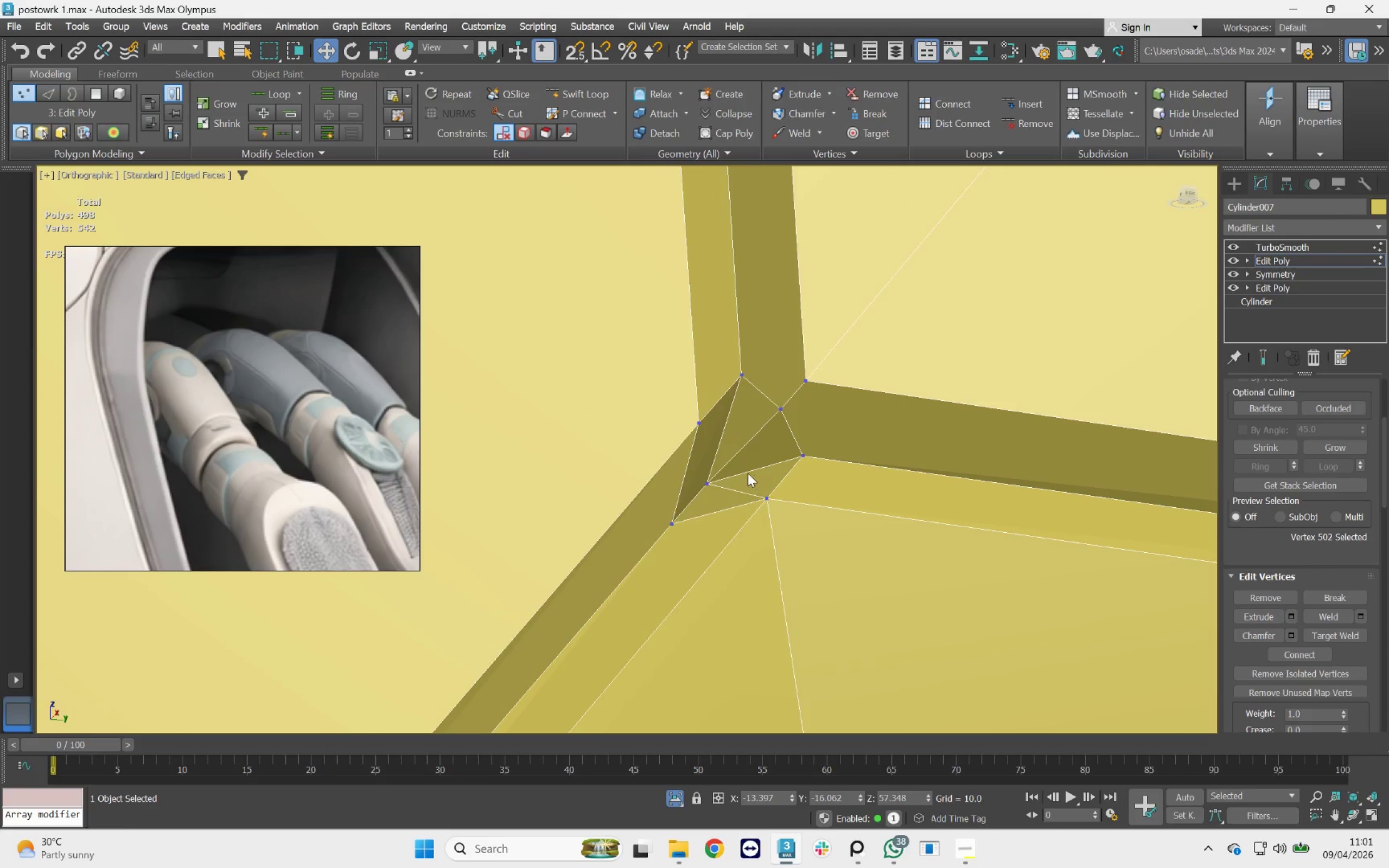 
scroll: coordinate [872, 442], scroll_direction: down, amount: 14.0
 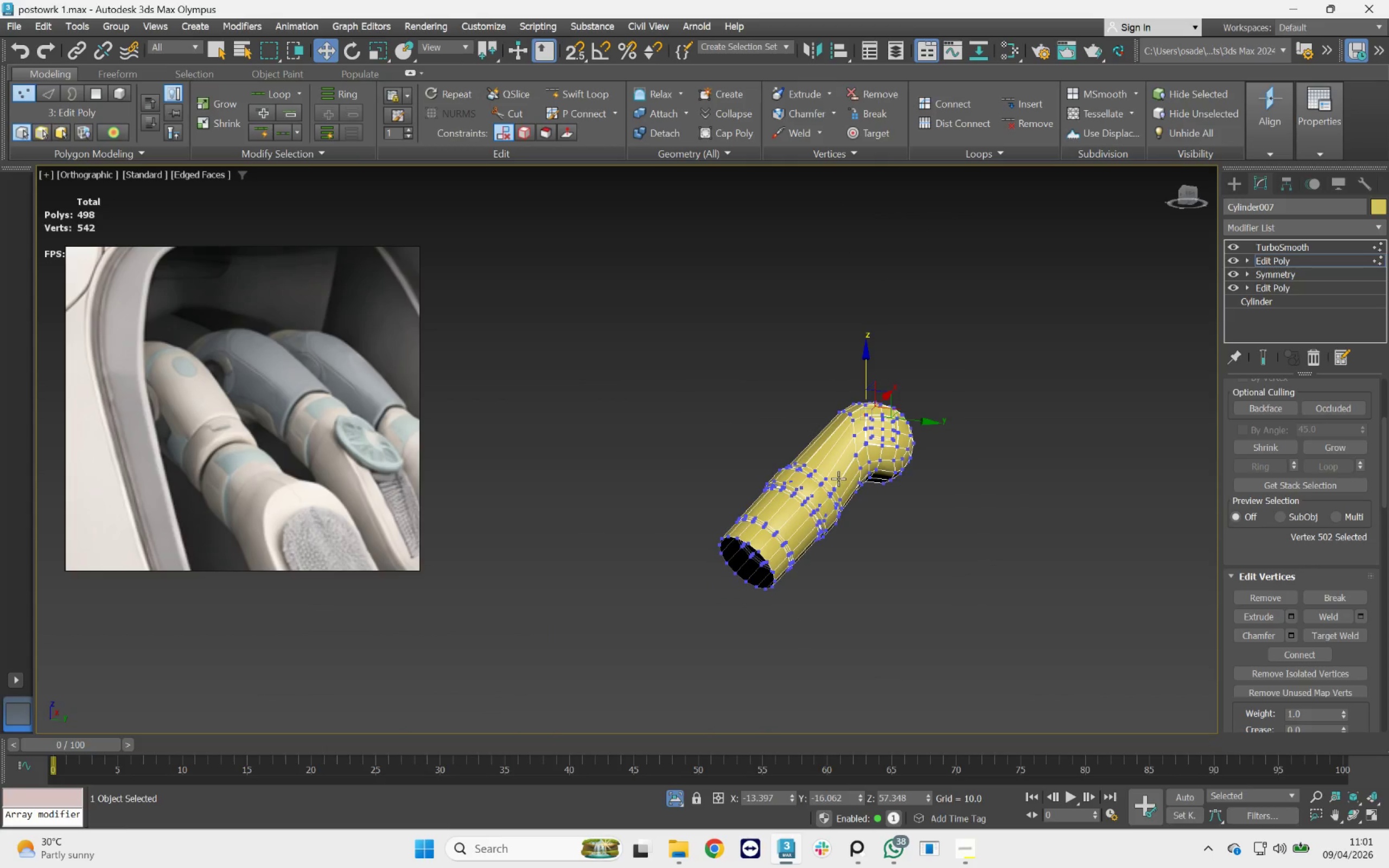 
hold_key(key=AltLeft, duration=4.2)
 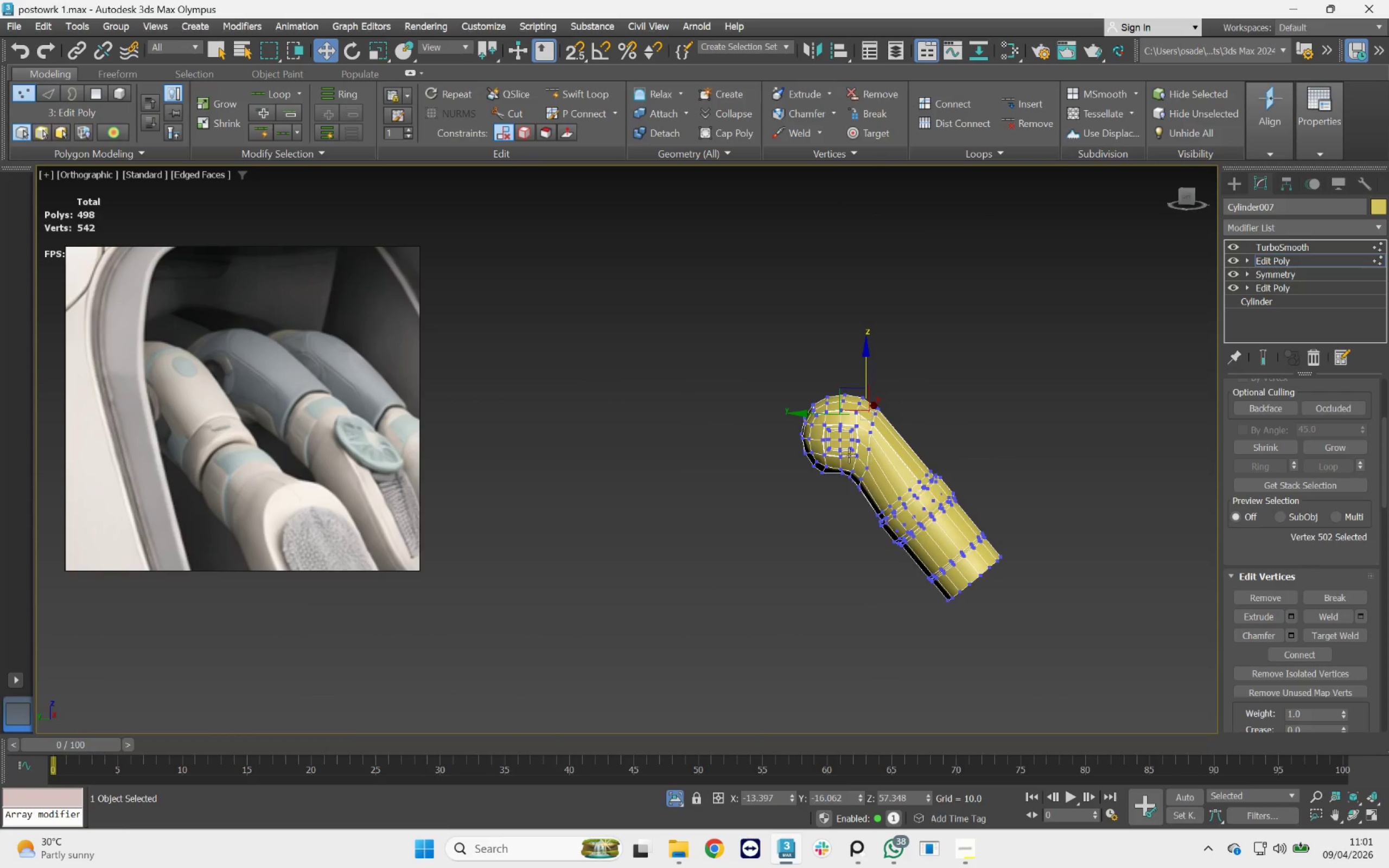 
scroll: coordinate [837, 443], scroll_direction: up, amount: 5.0
 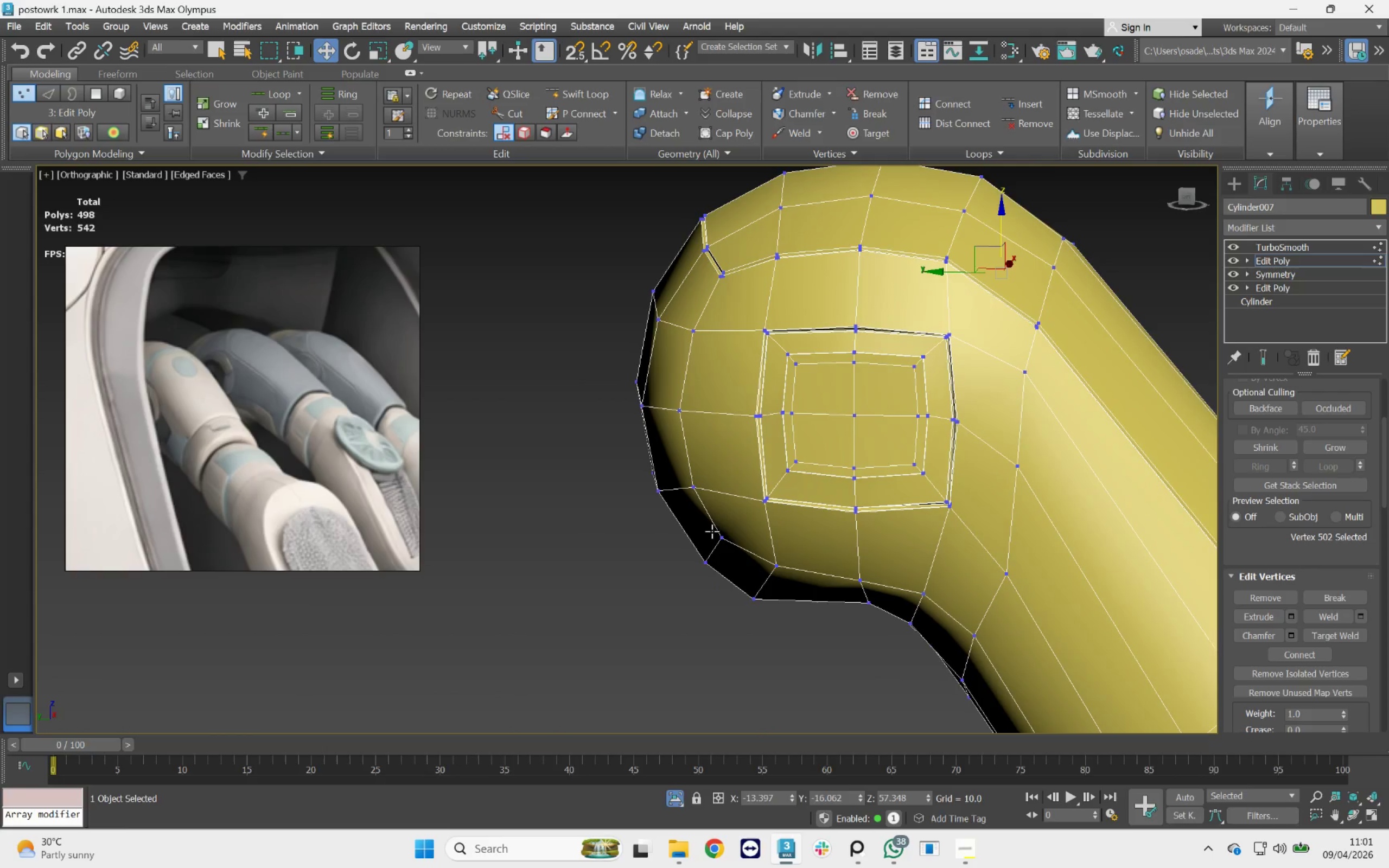 
hold_key(key=AltLeft, duration=0.64)
 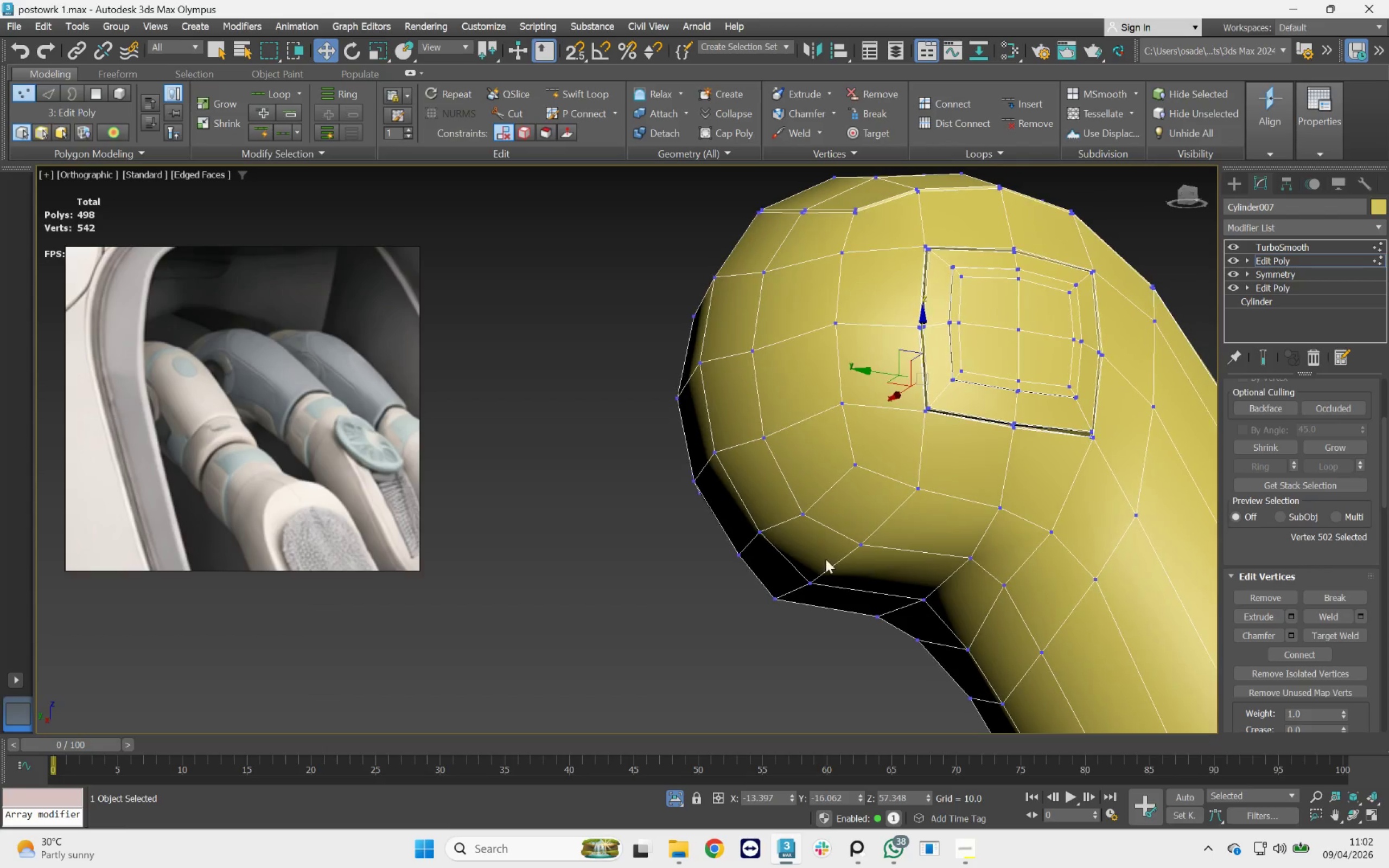 
scroll: coordinate [800, 544], scroll_direction: down, amount: 2.0
 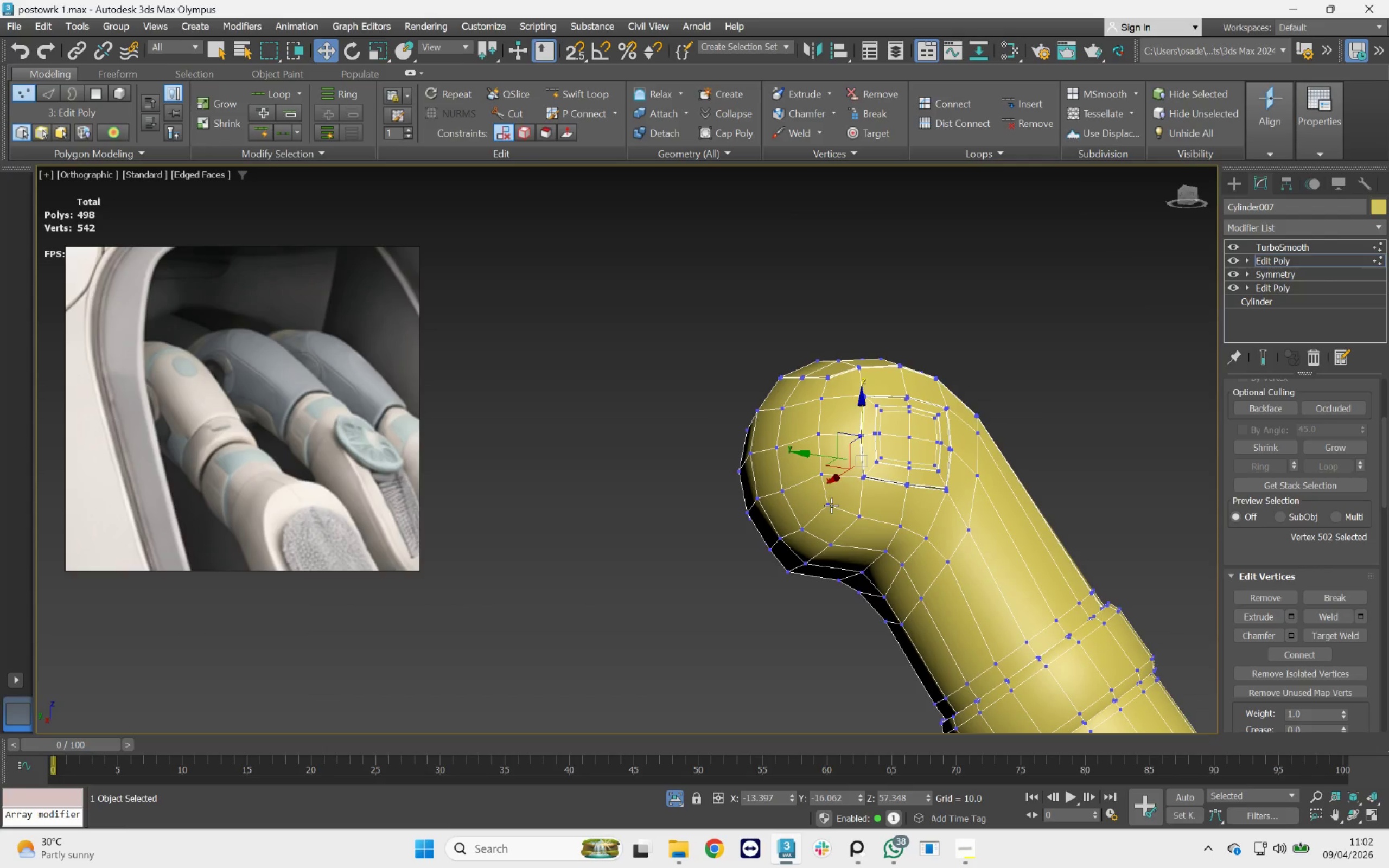 
wait(18.67)
 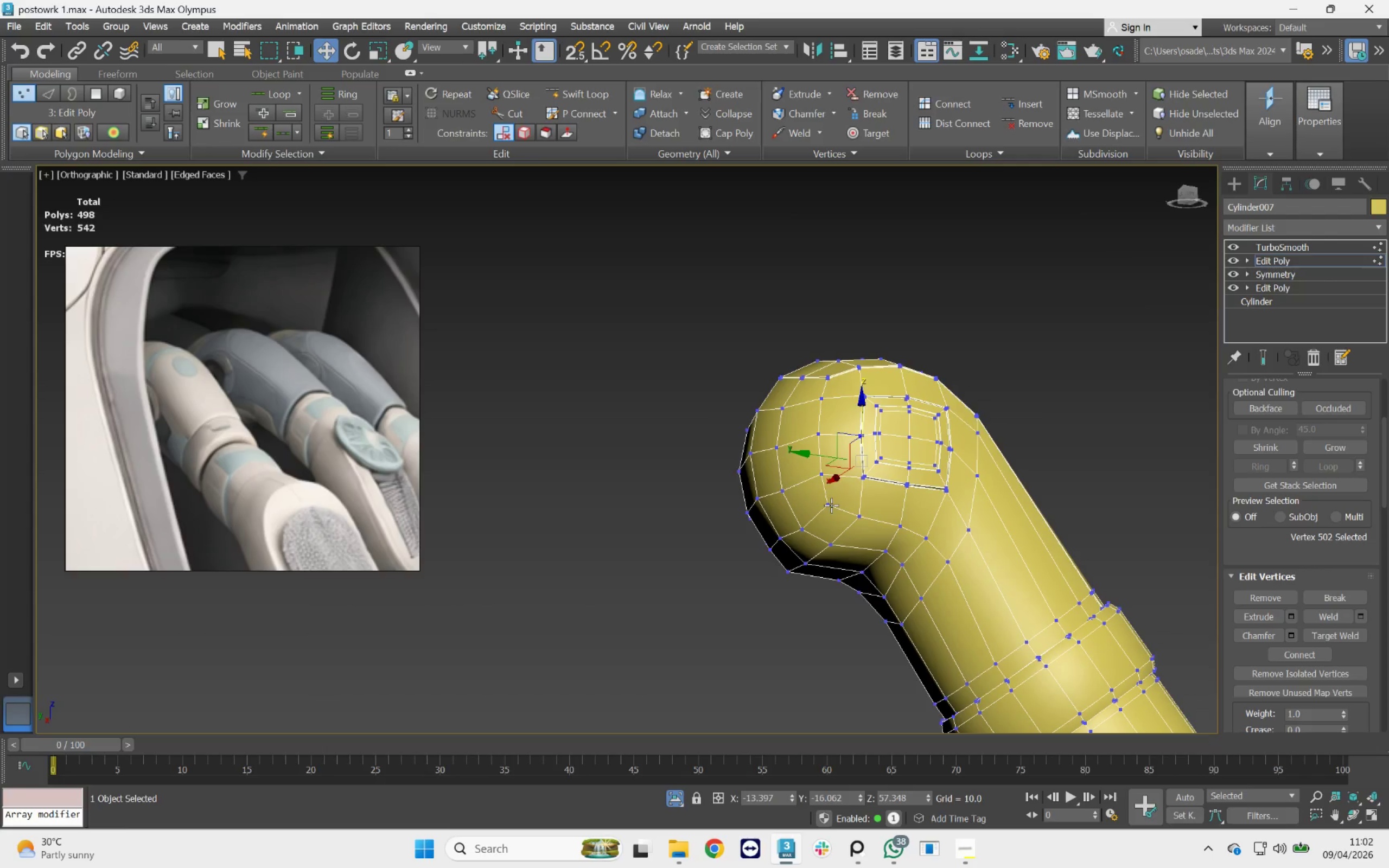 
scroll: coordinate [780, 498], scroll_direction: up, amount: 2.0
 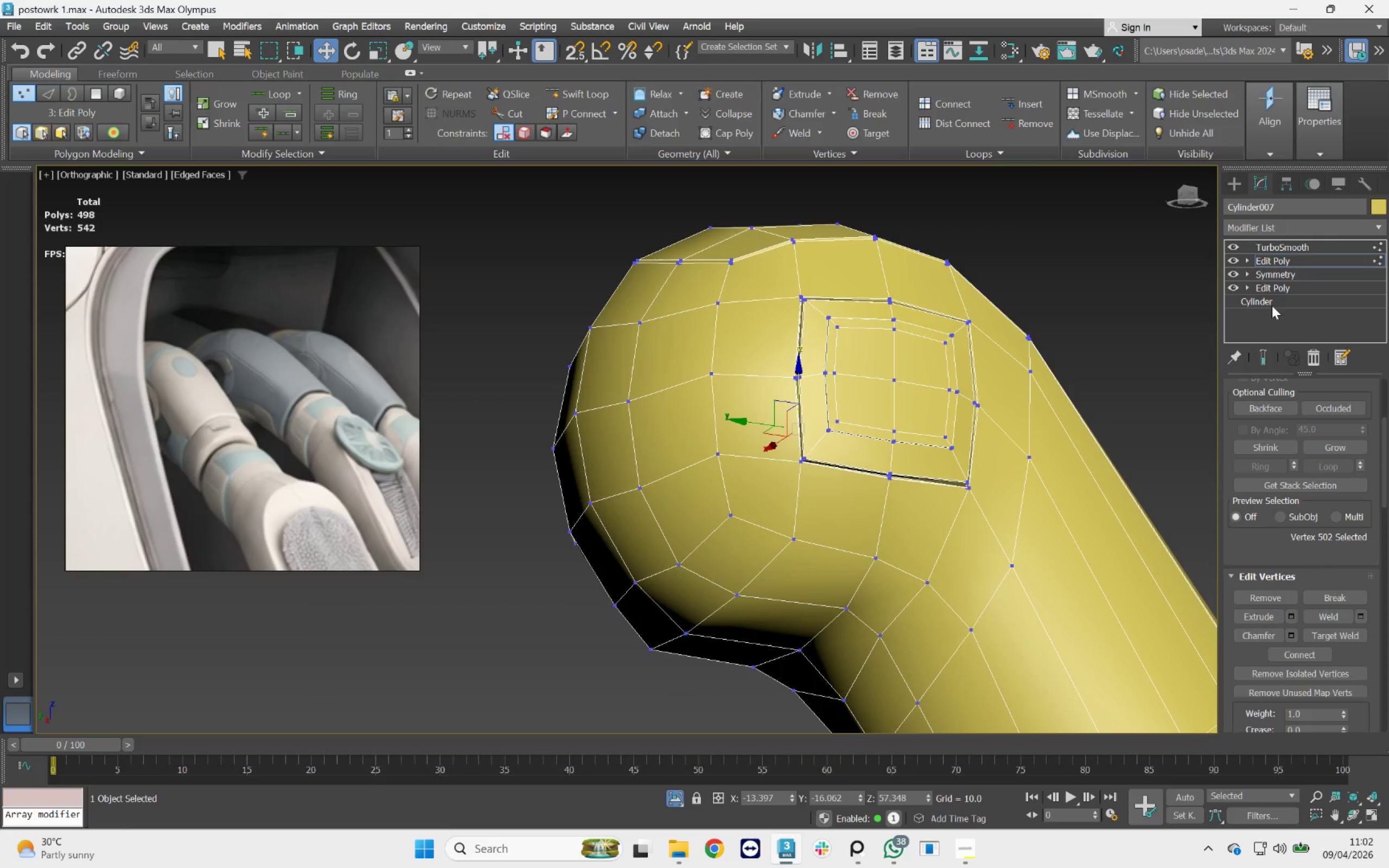 
left_click([1235, 258])
 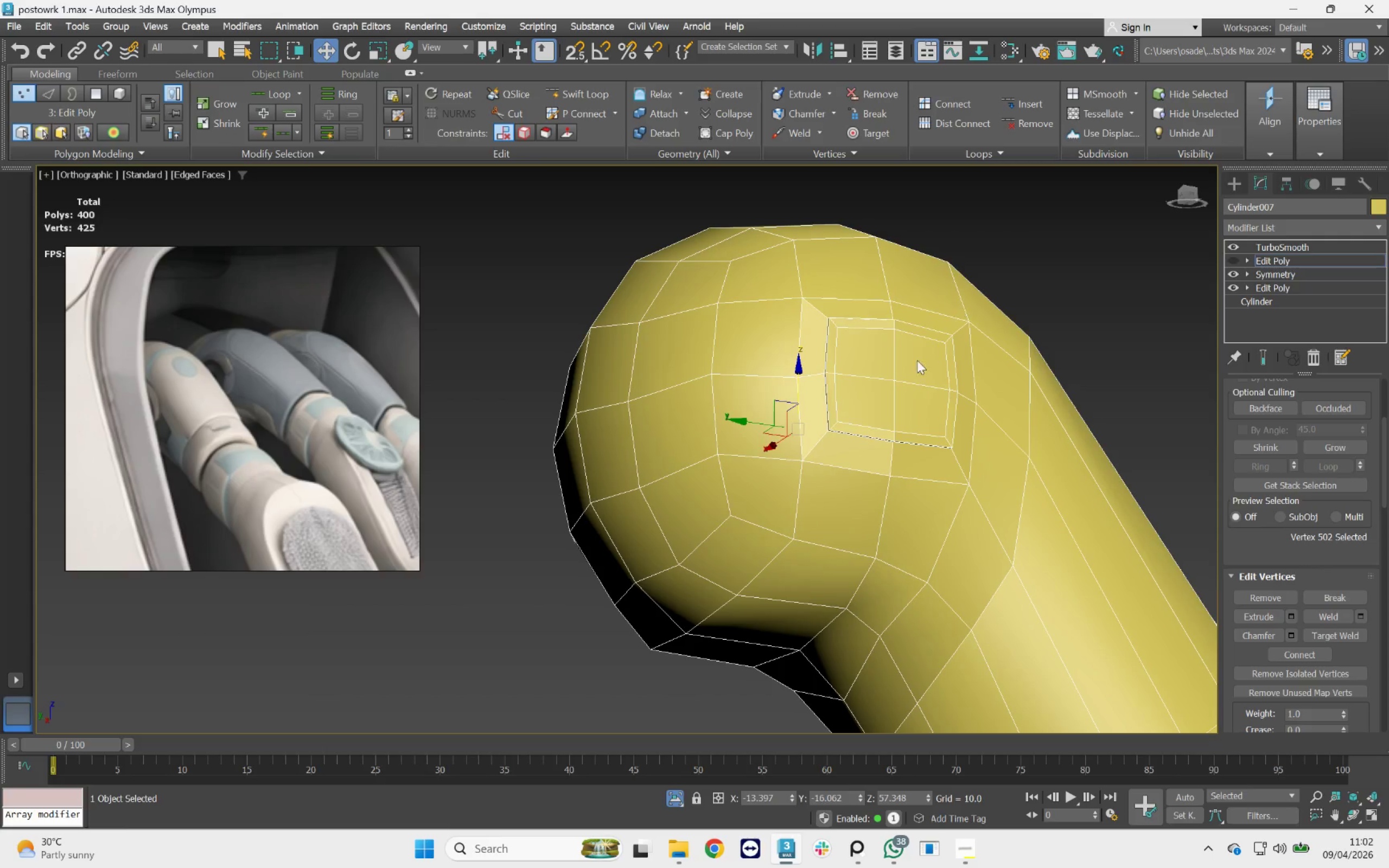 
scroll: coordinate [891, 403], scroll_direction: down, amount: 2.0
 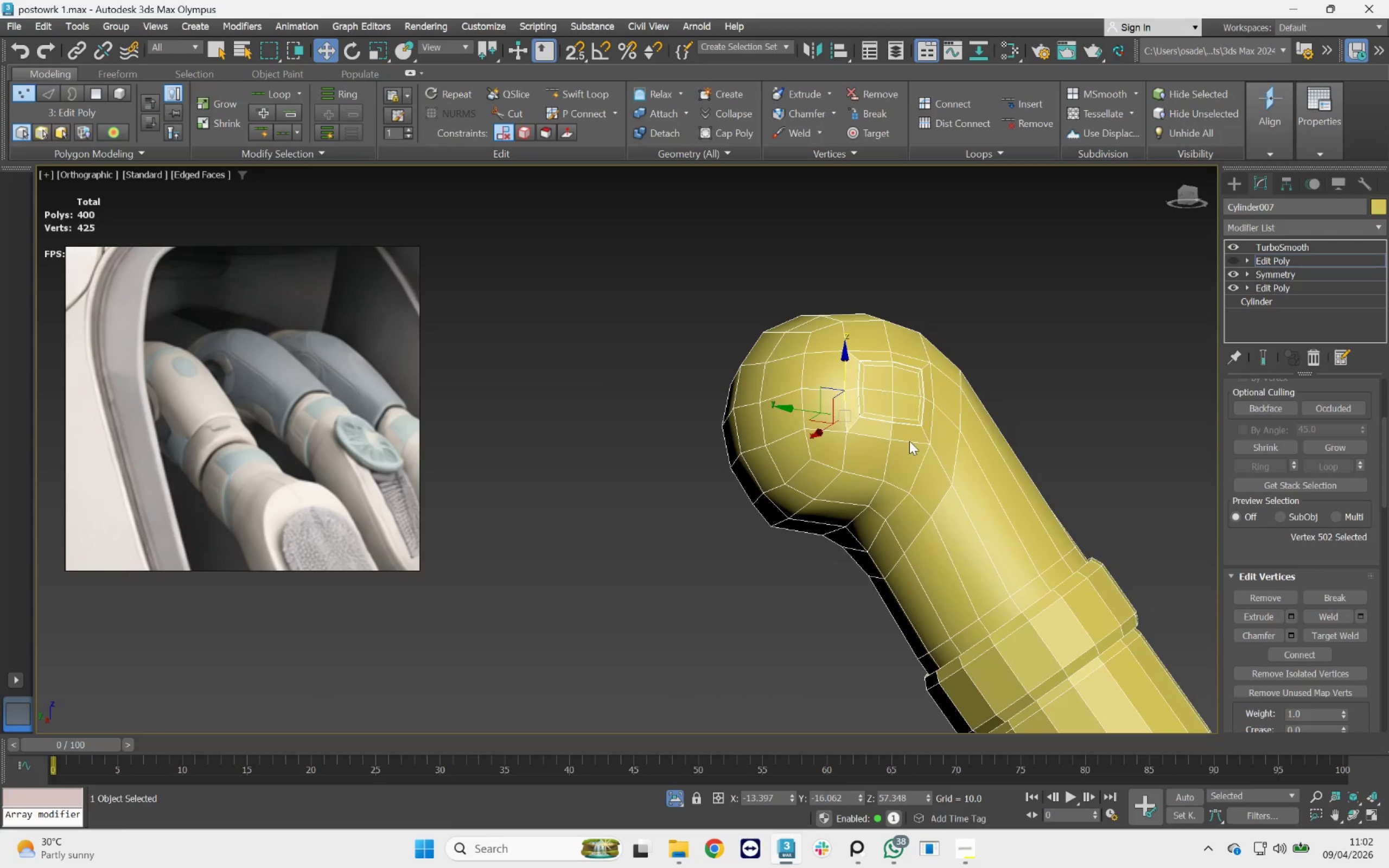 
hold_key(key=AltLeft, duration=3.06)
 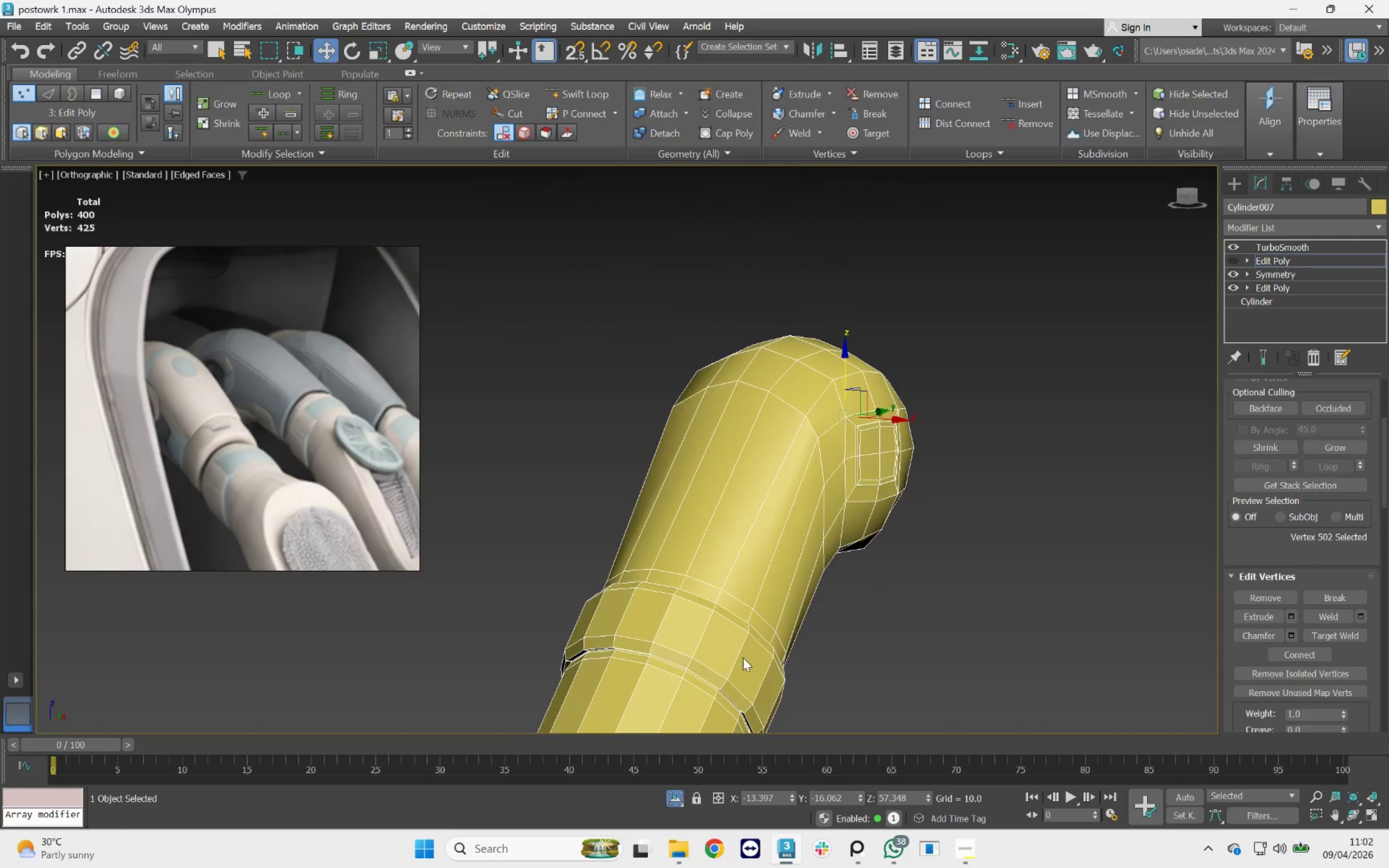 
hold_key(key=AltLeft, duration=1.04)
 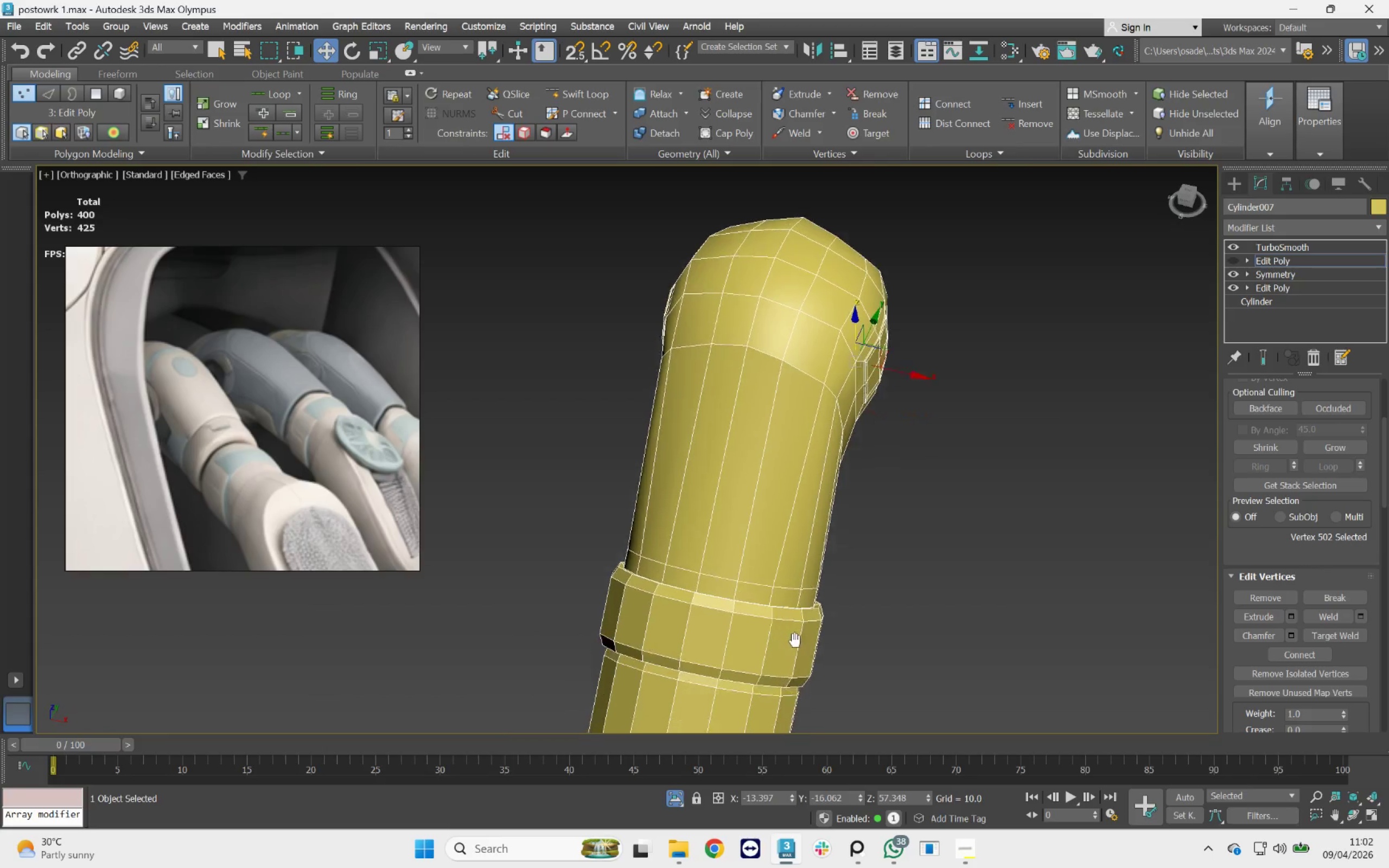 
hold_key(key=AltLeft, duration=0.48)
 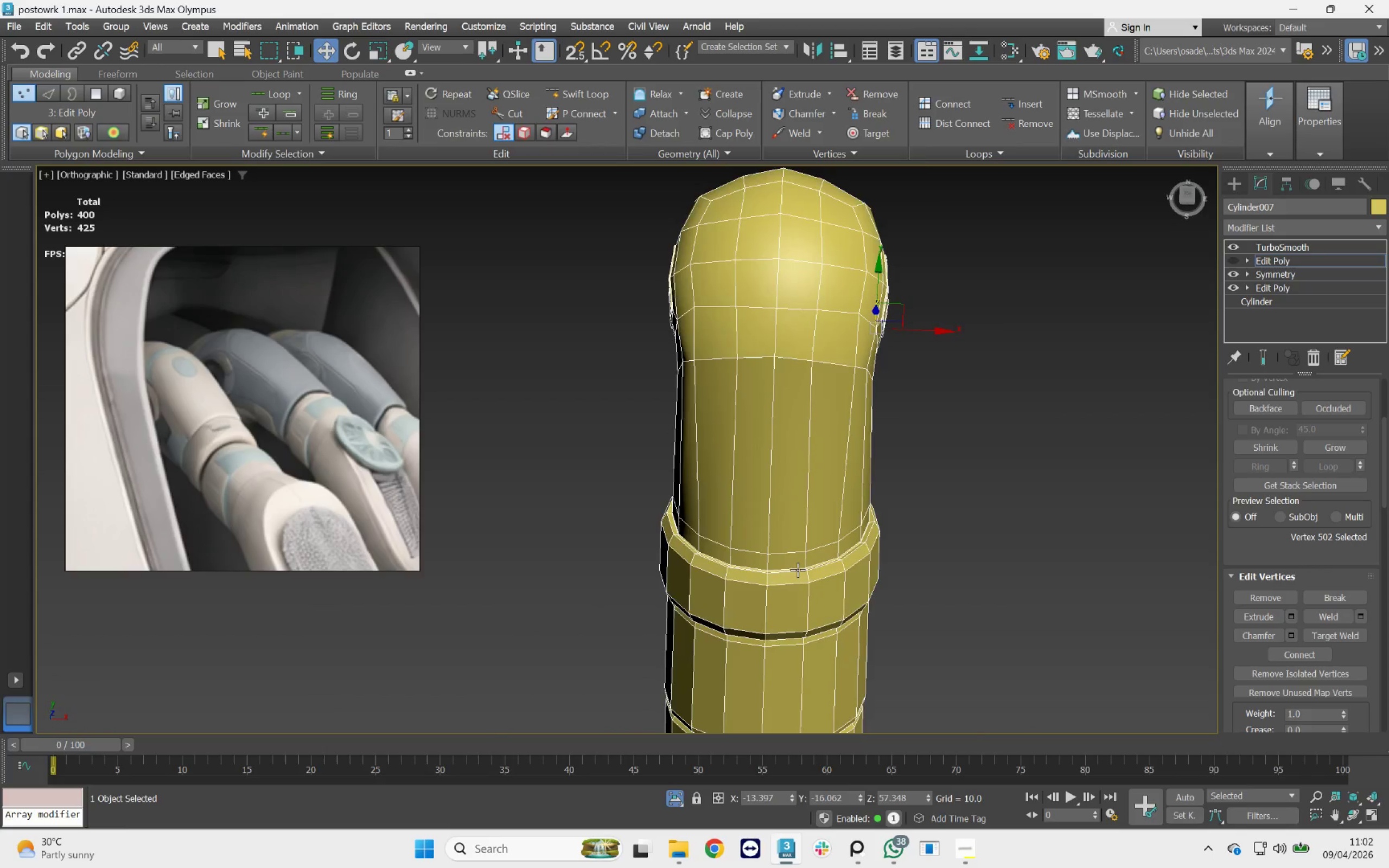 
scroll: coordinate [902, 545], scroll_direction: up, amount: 5.0
 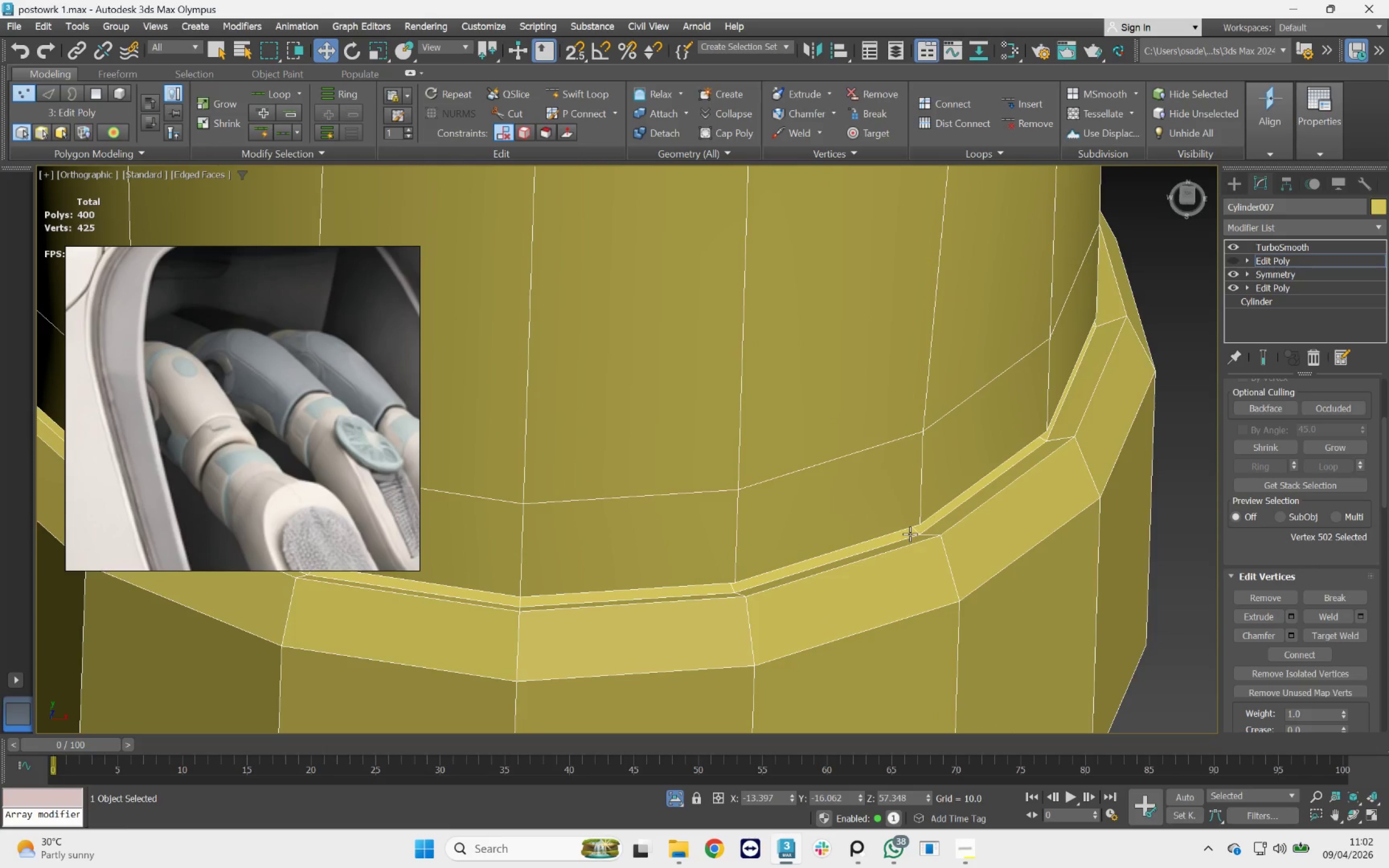 
key(F3)
 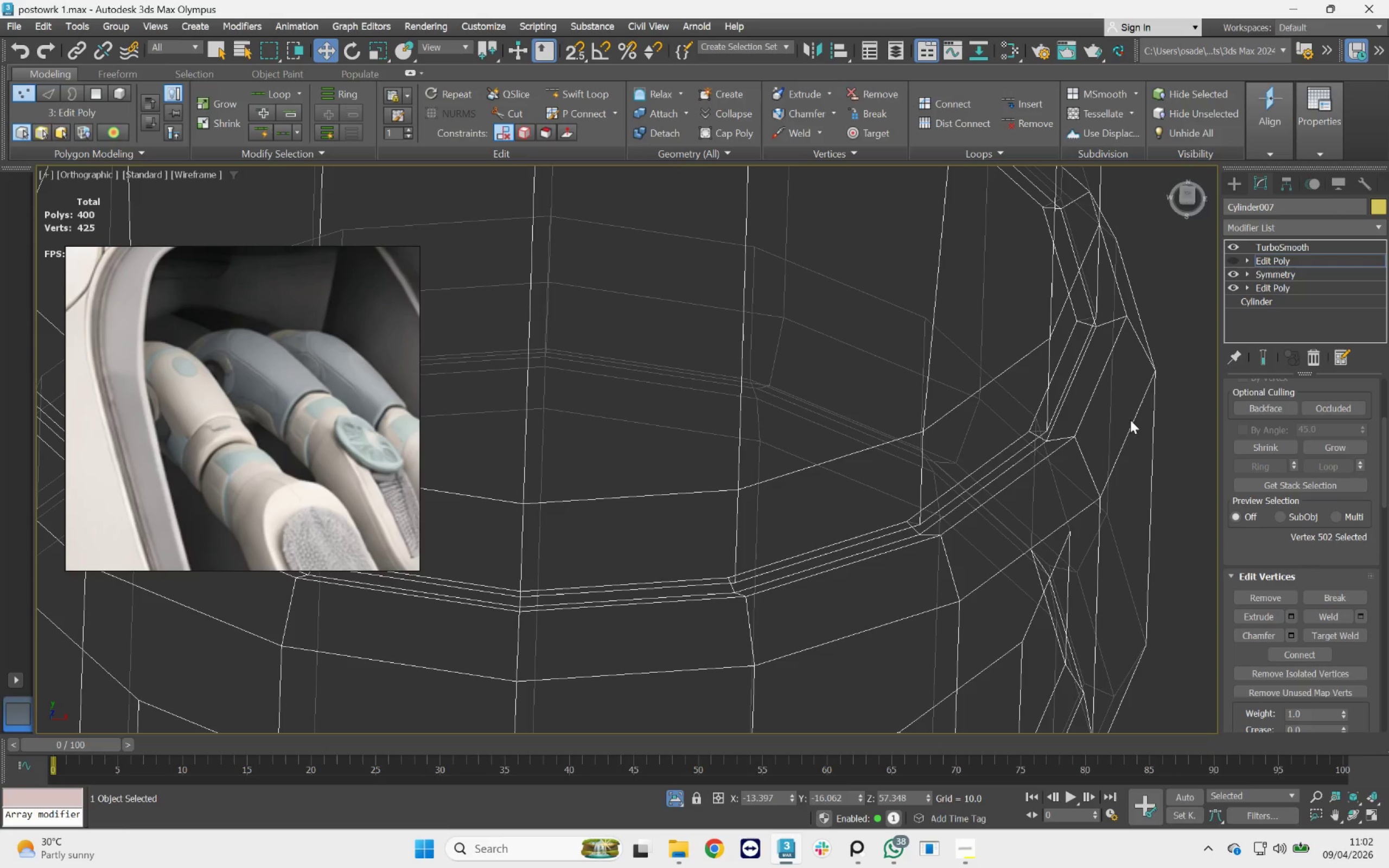 
key(F3)
 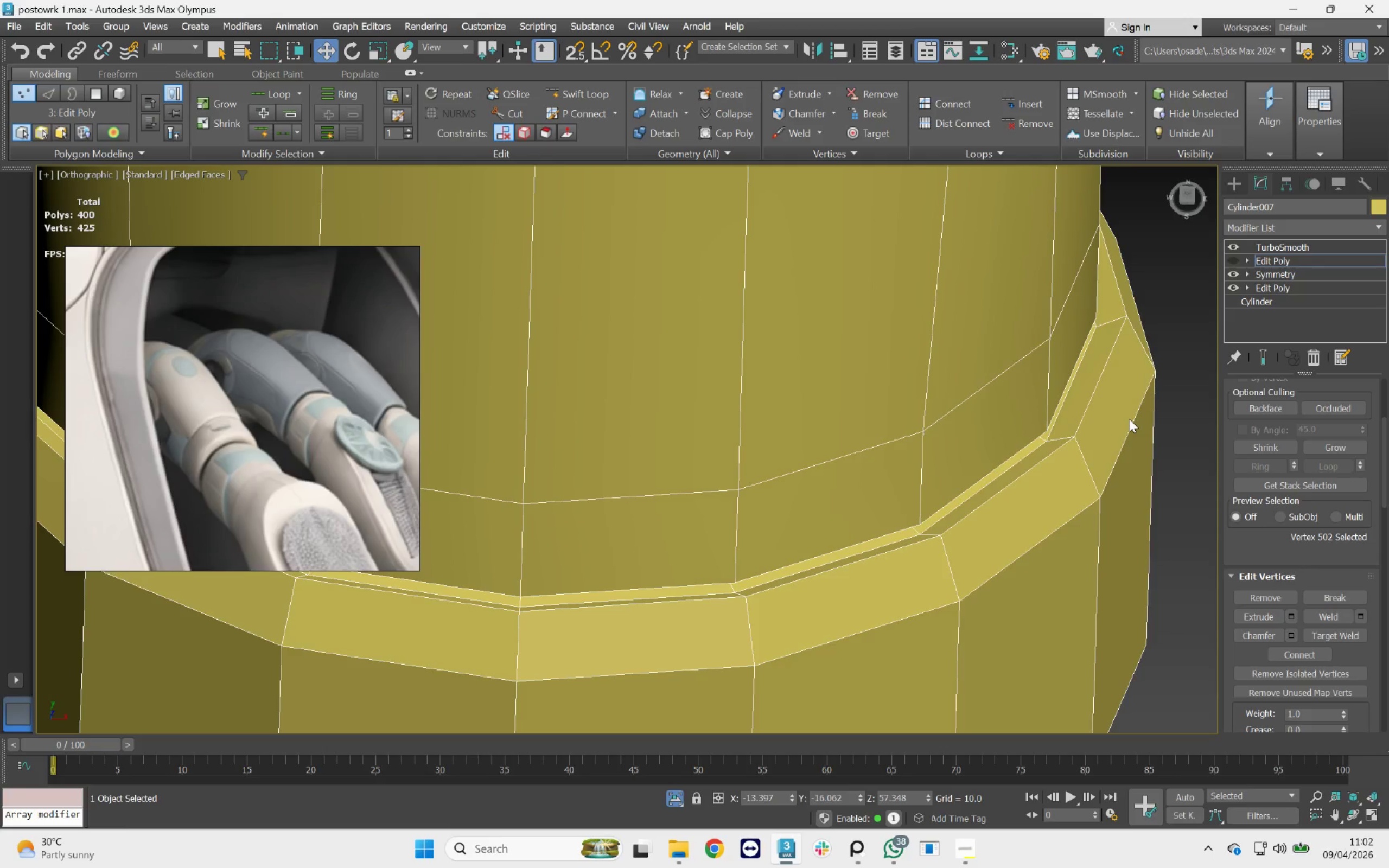 
key(F3)
 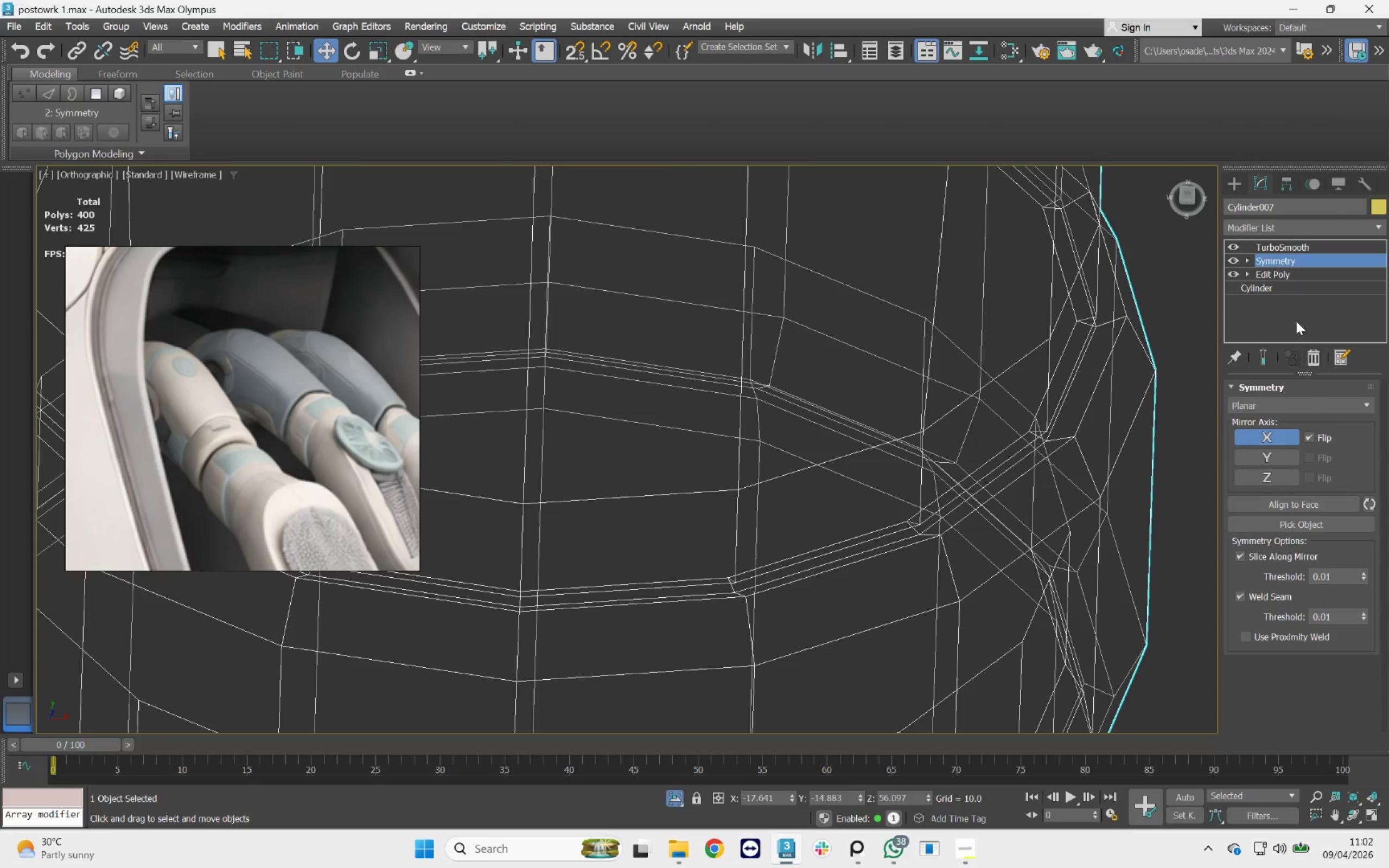 
left_click([1280, 276])
 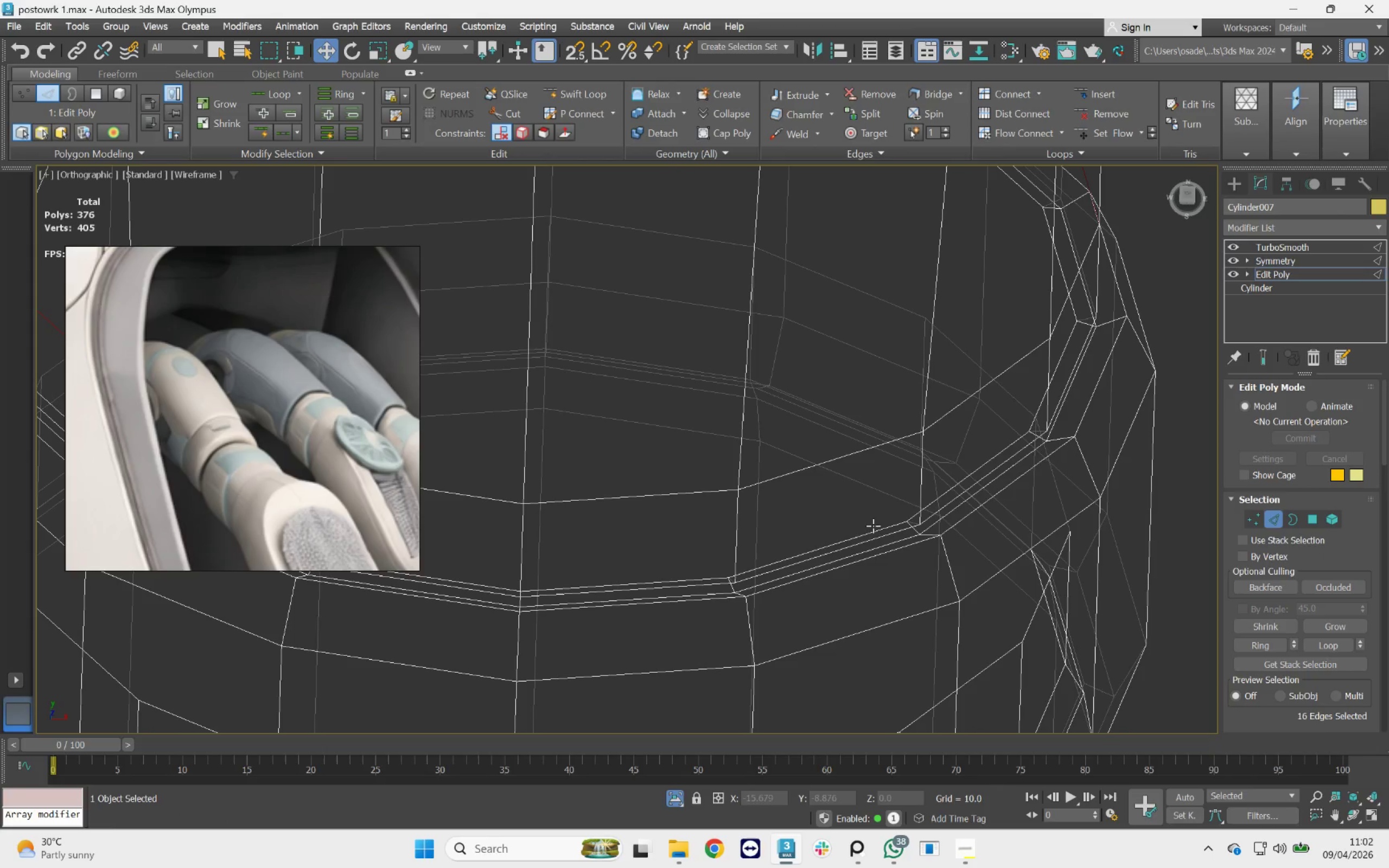 
double_click([876, 531])
 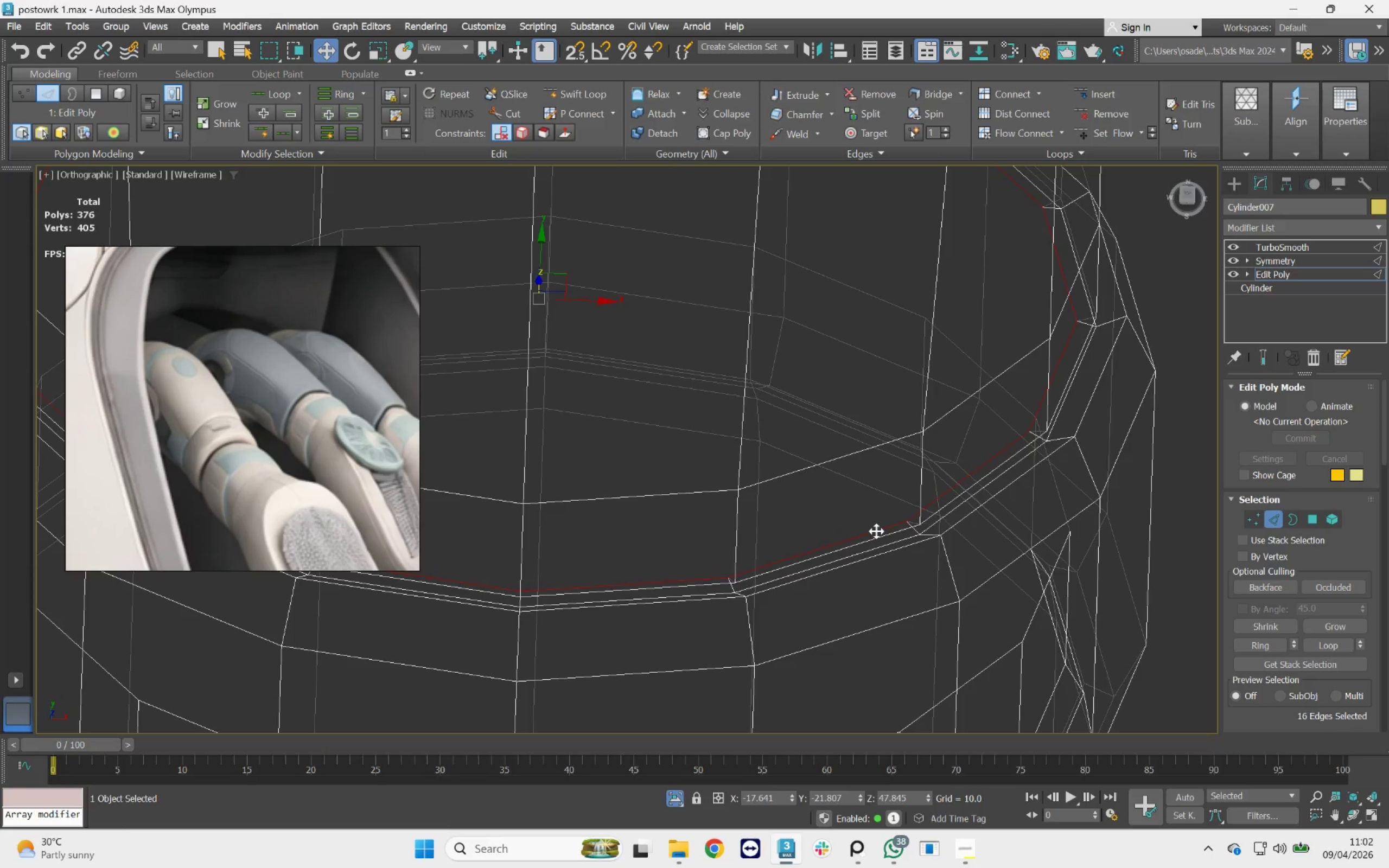 
key(Delete)
 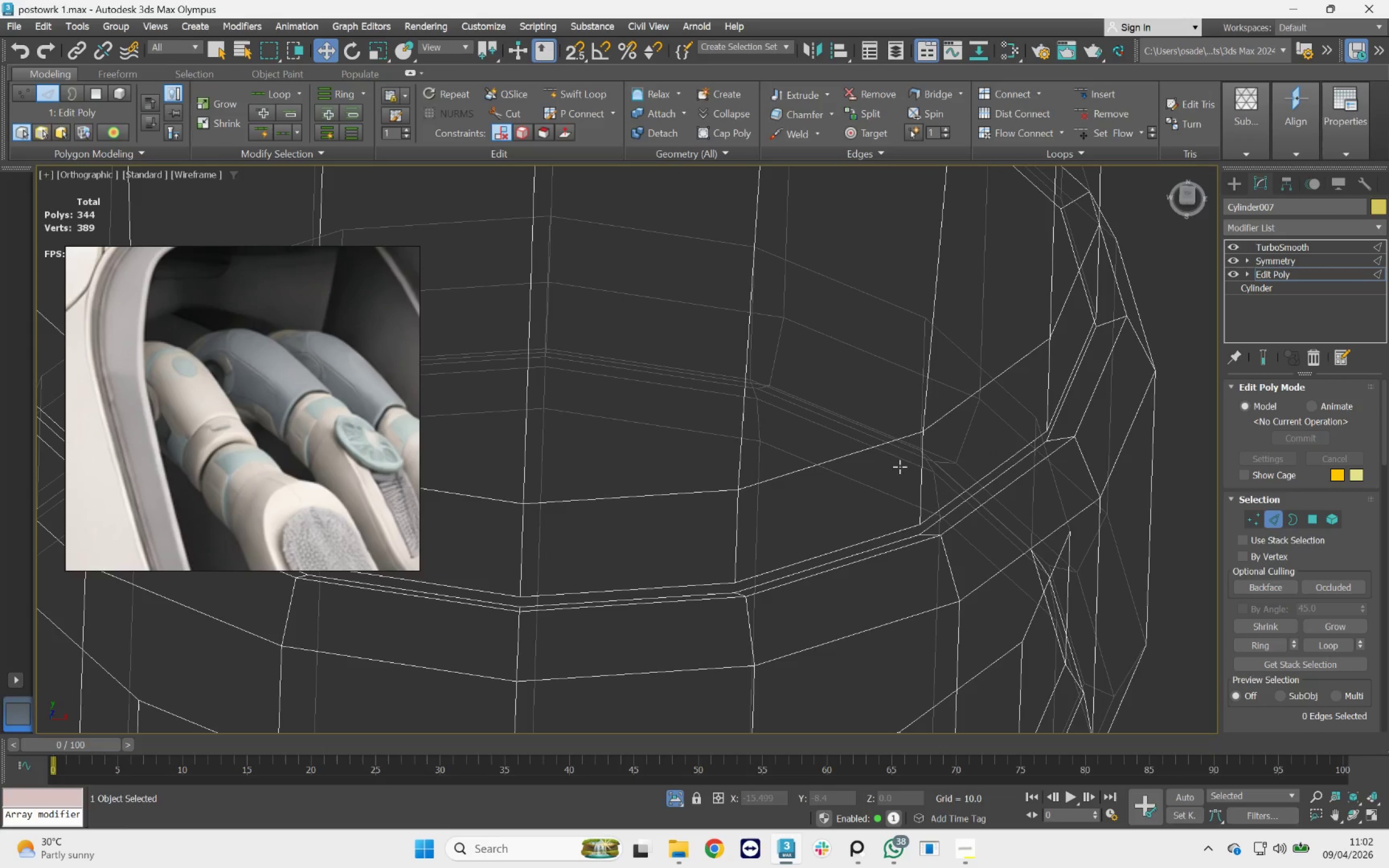 
key(F3)
 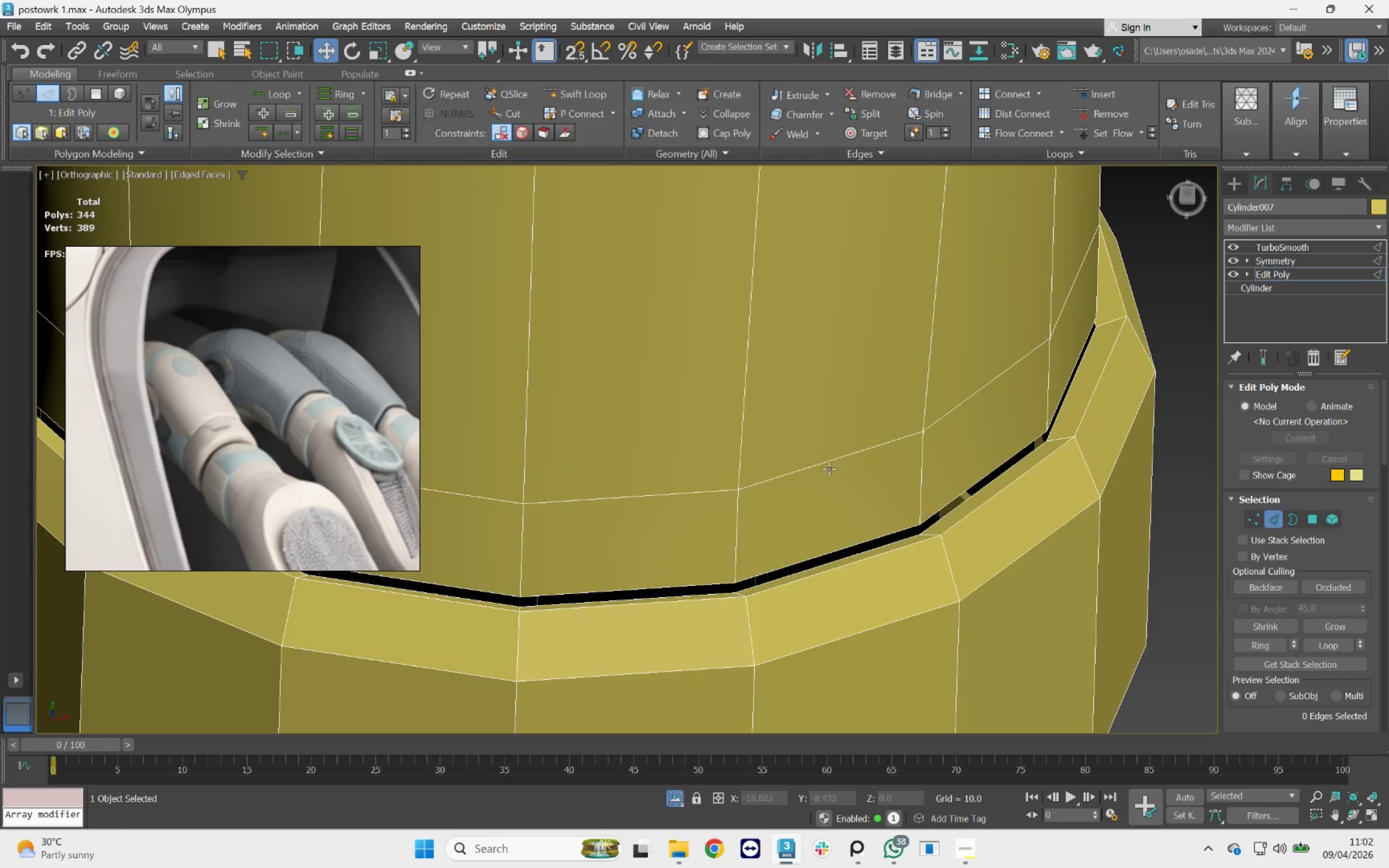 
scroll: coordinate [830, 476], scroll_direction: down, amount: 3.0
 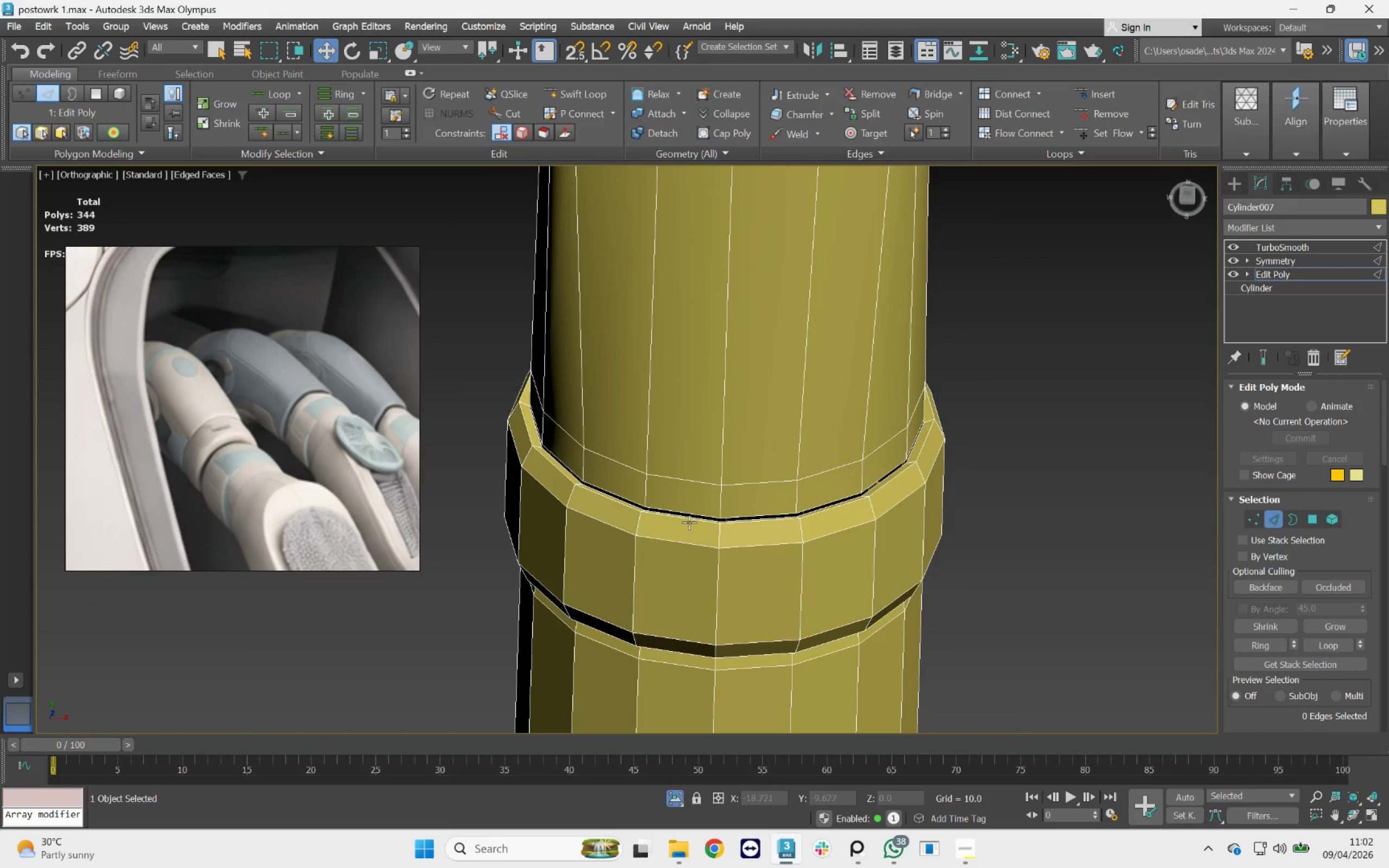 
scroll: coordinate [660, 514], scroll_direction: up, amount: 2.0
 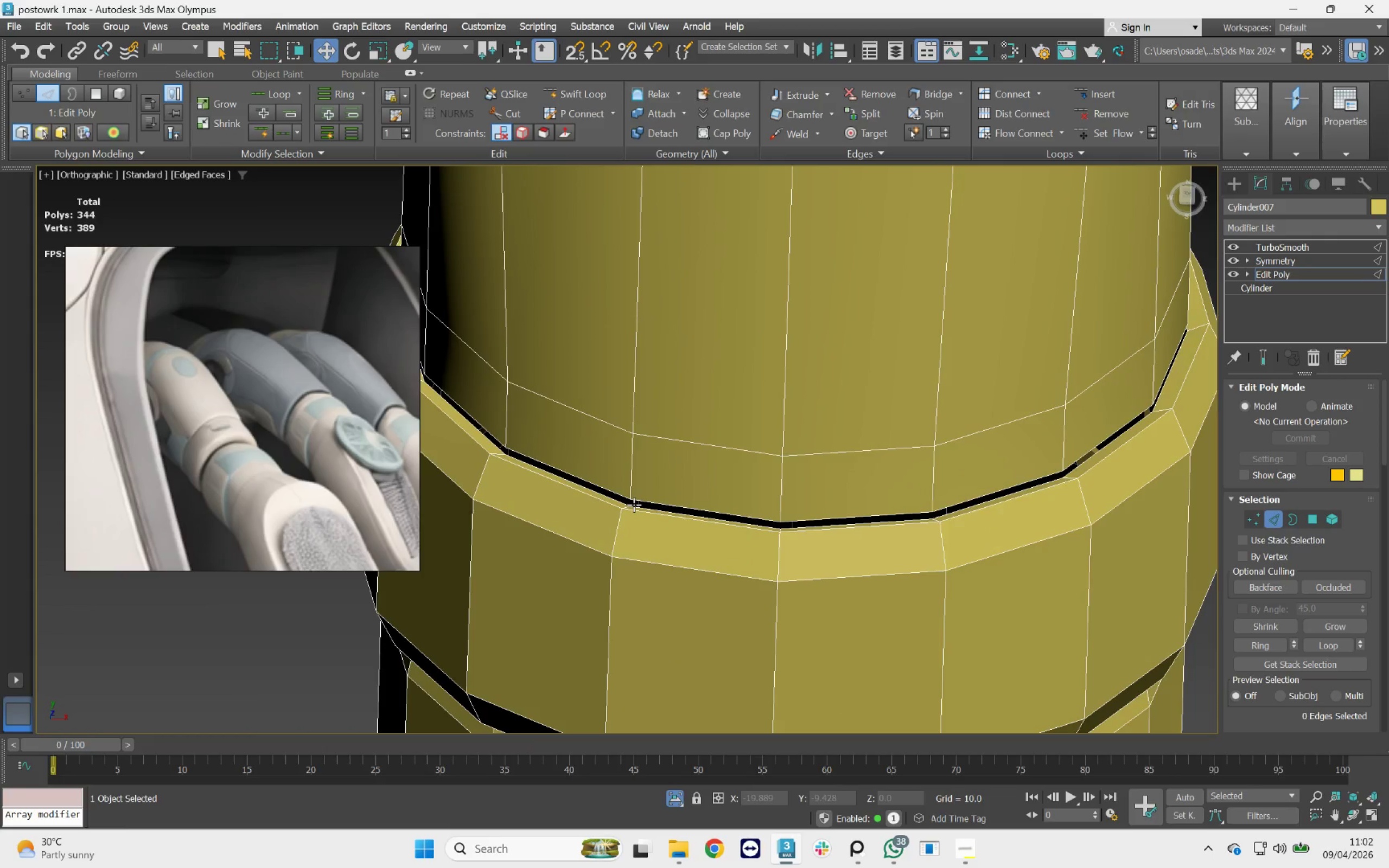 
key(Control+Z)
 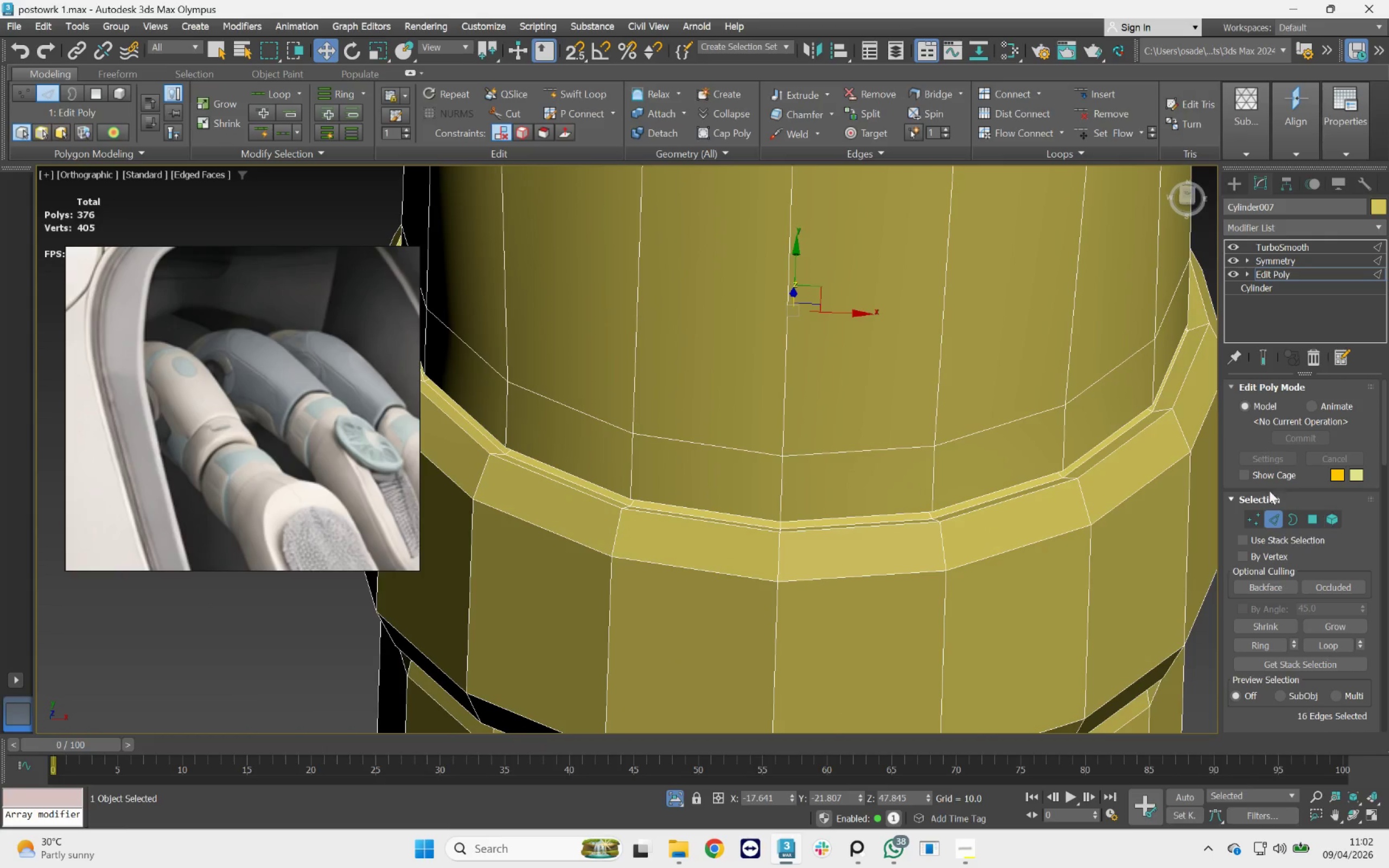 
left_click([1260, 358])
 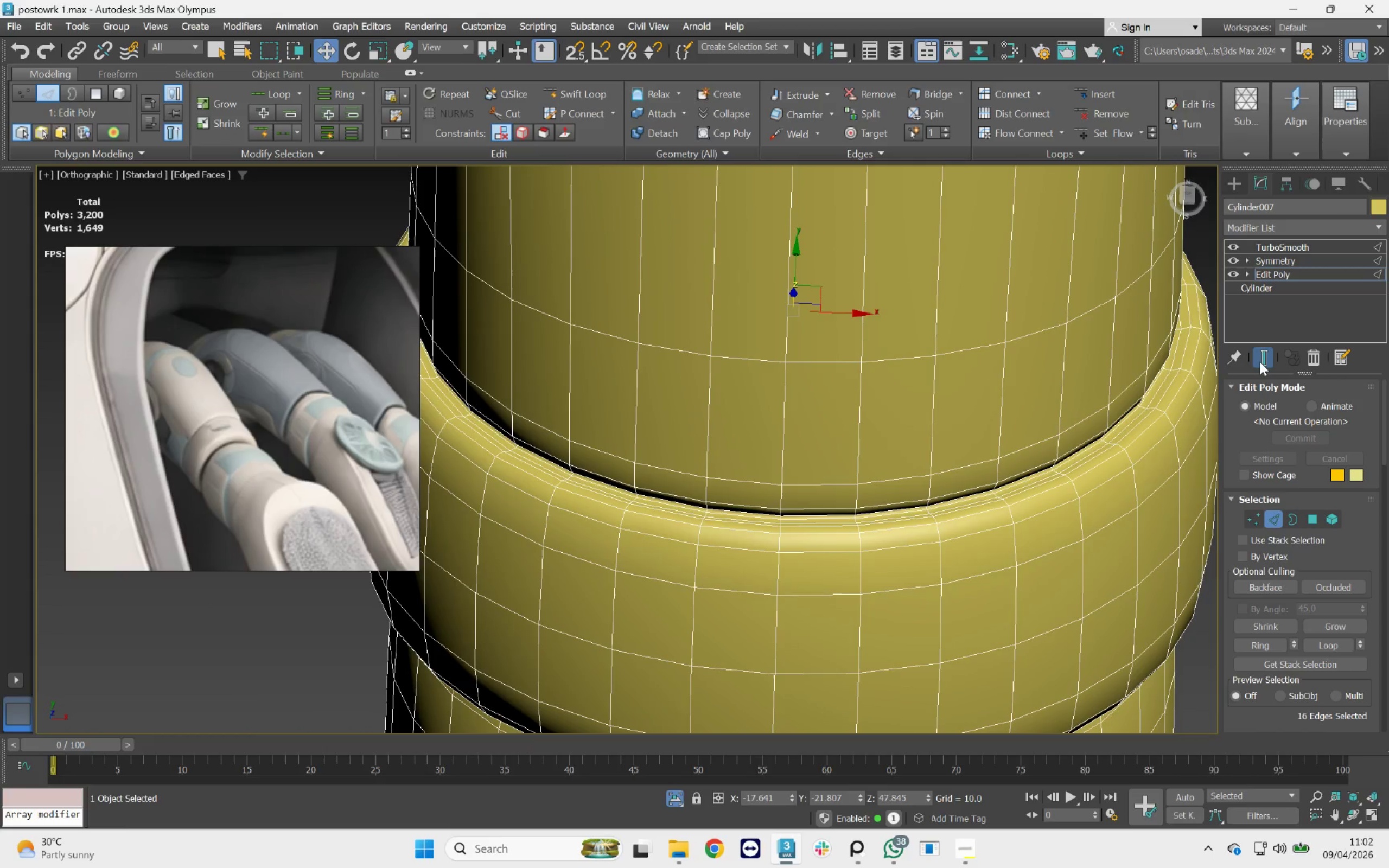 
left_click([1261, 362])
 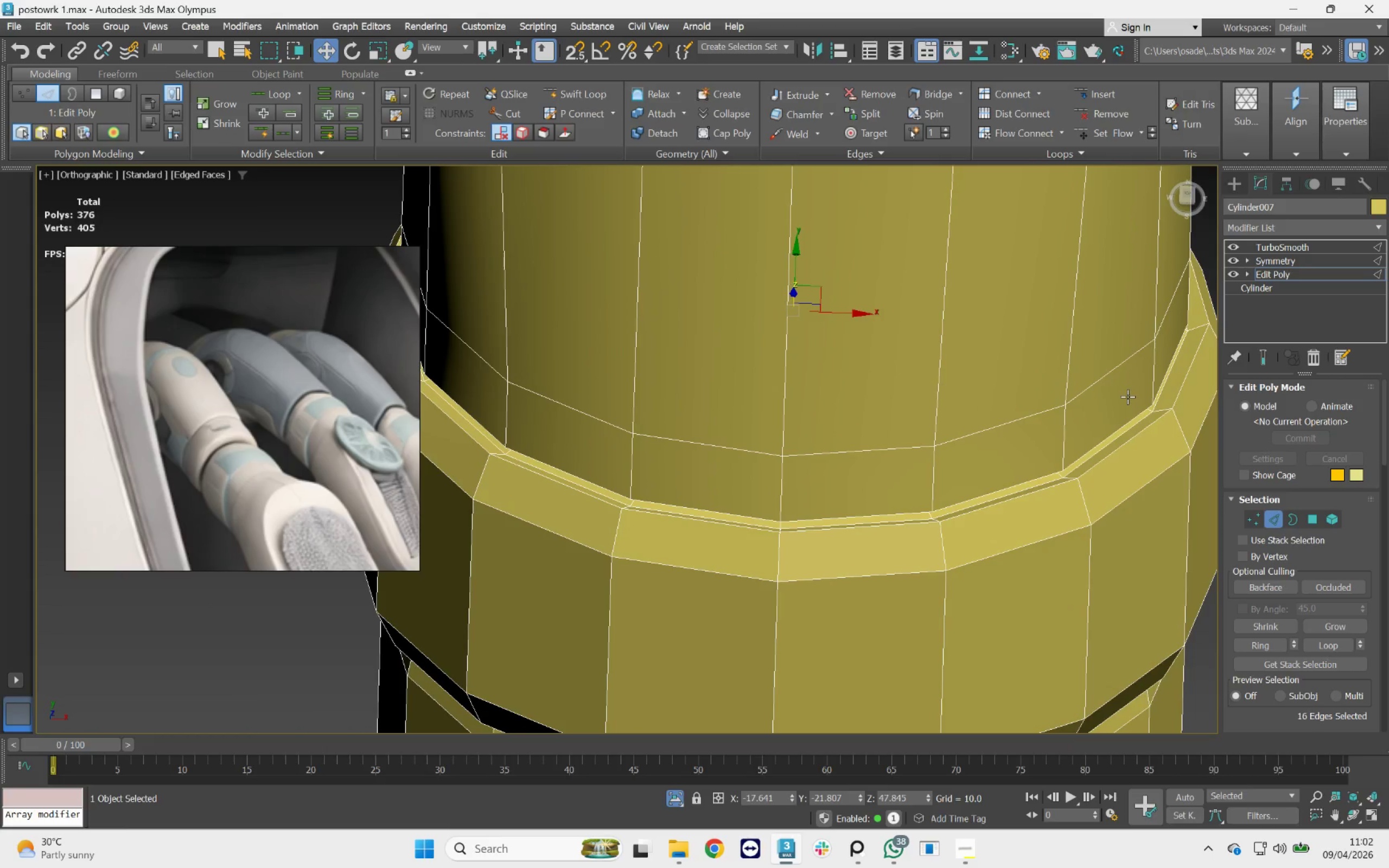 
key(F3)
 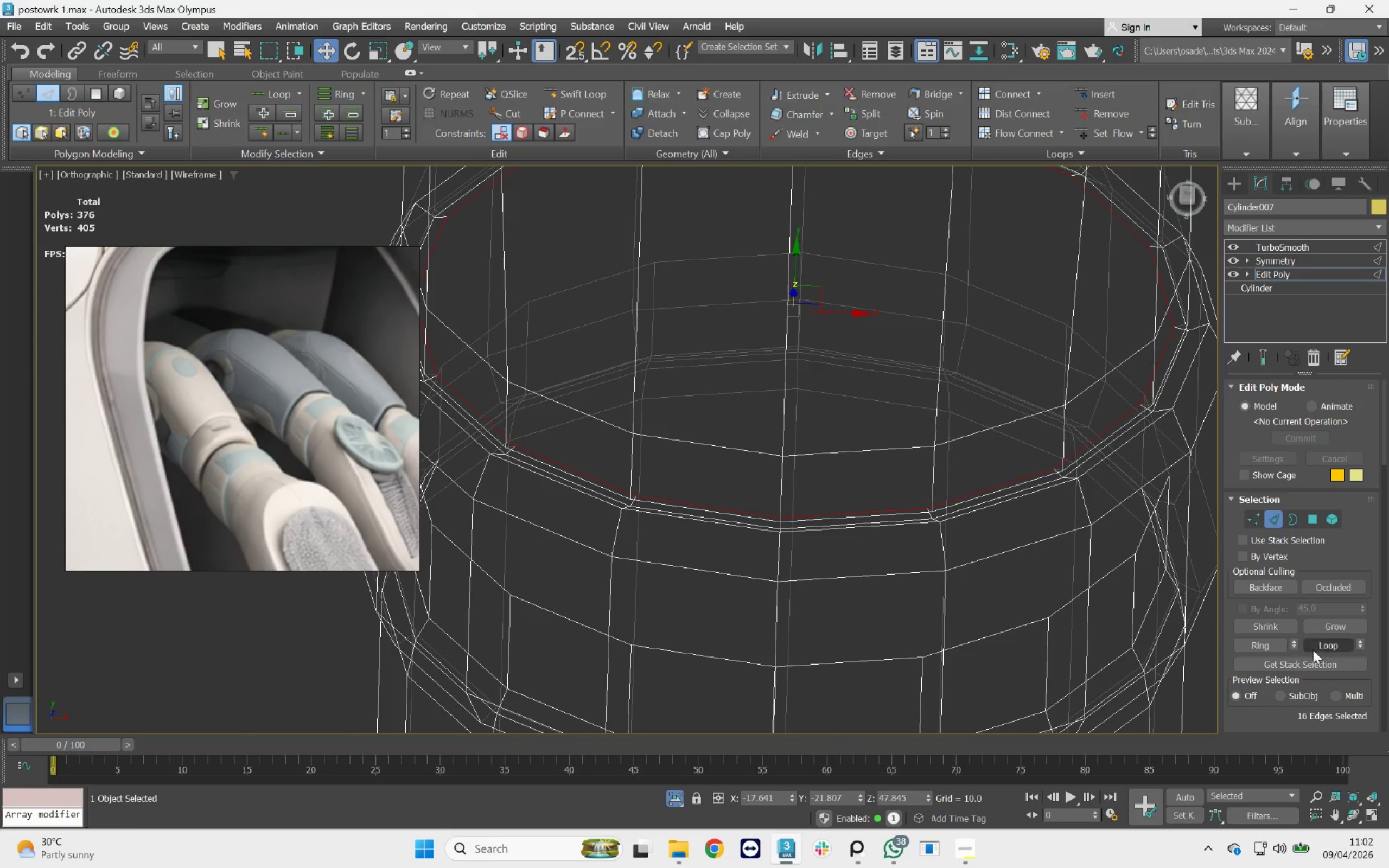 
scroll: coordinate [1326, 647], scroll_direction: down, amount: 9.0
 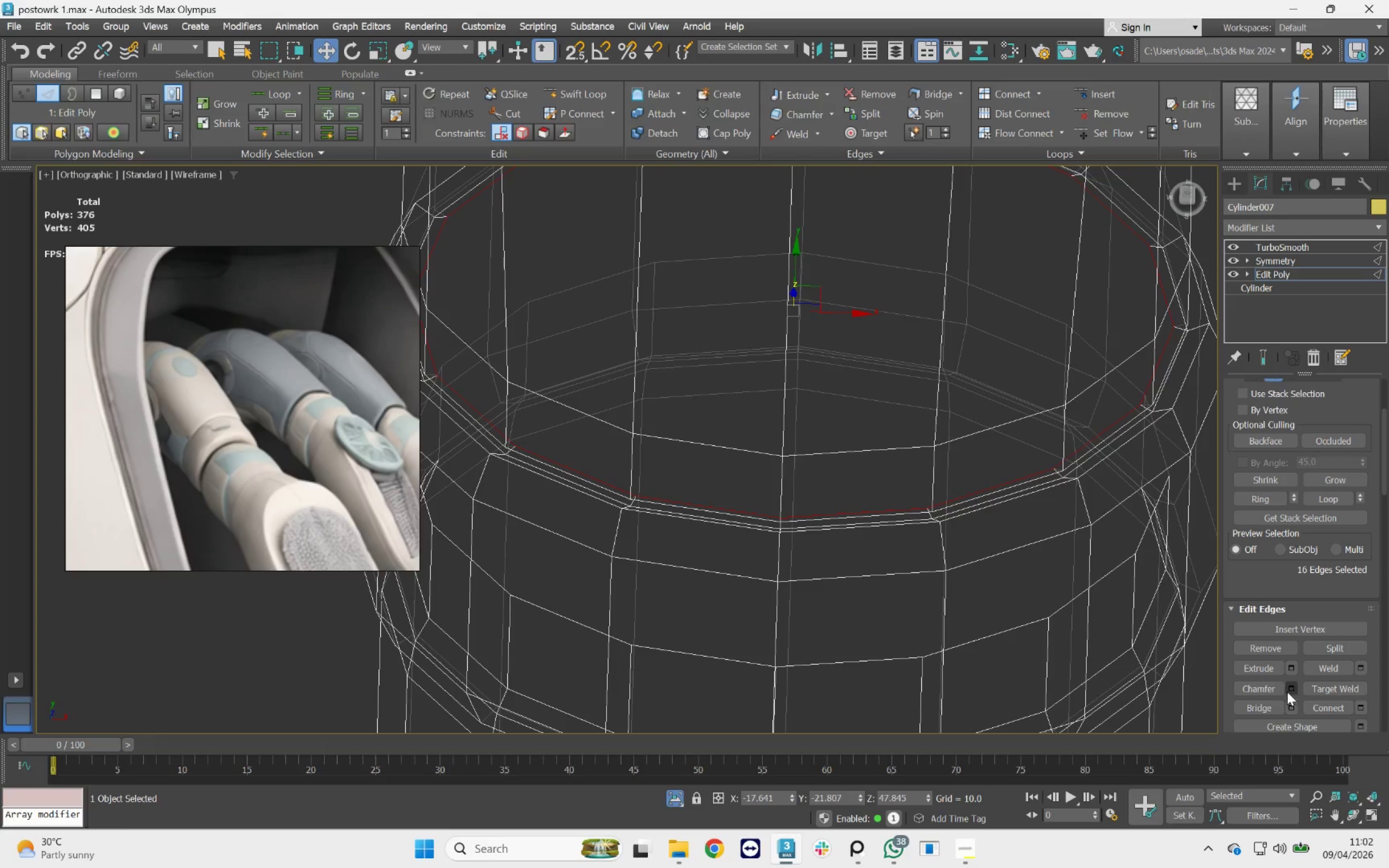 
left_click([1291, 687])
 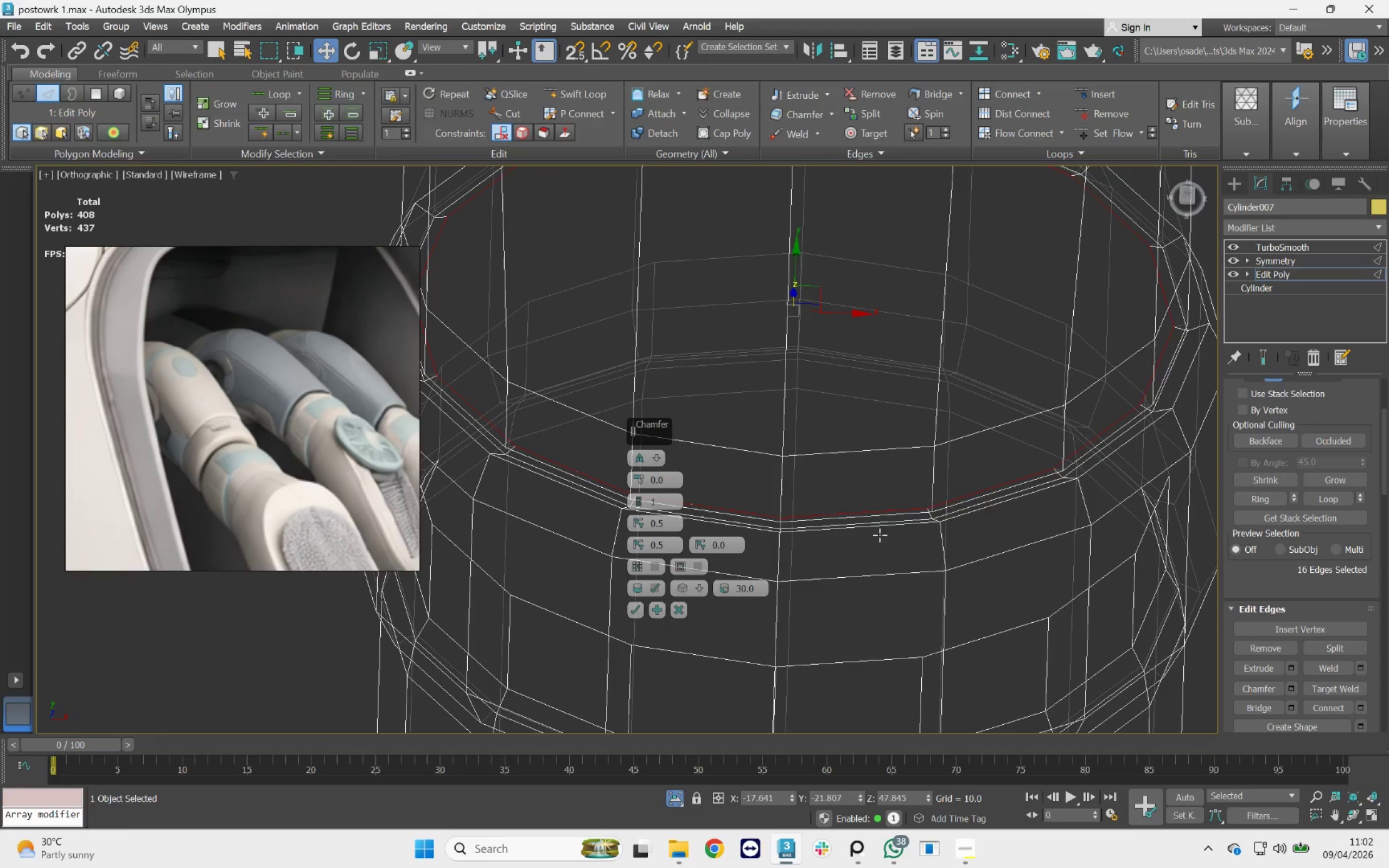 
scroll: coordinate [870, 514], scroll_direction: up, amount: 3.0
 